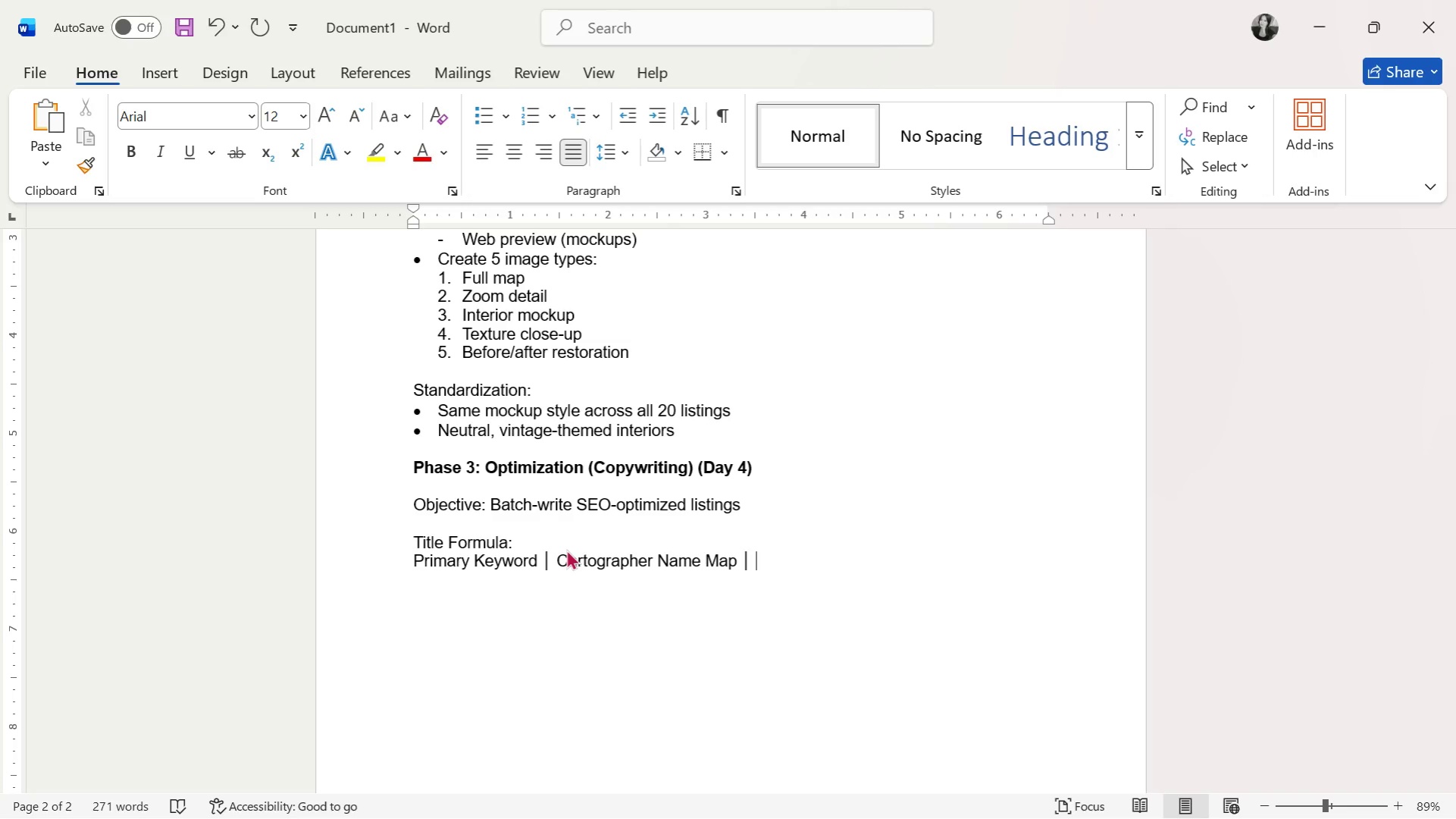 
wait(6.16)
 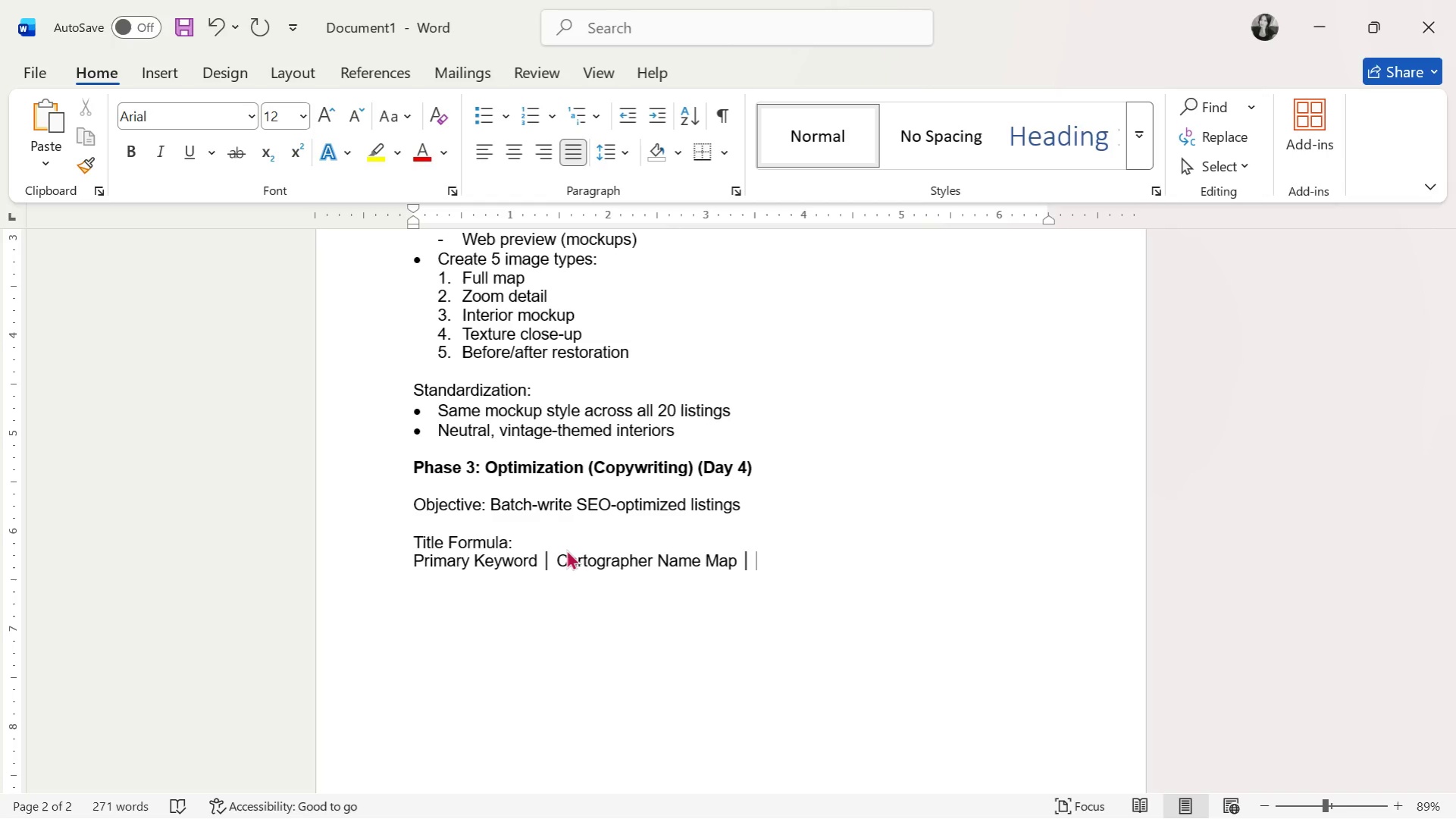 
type(Year )
 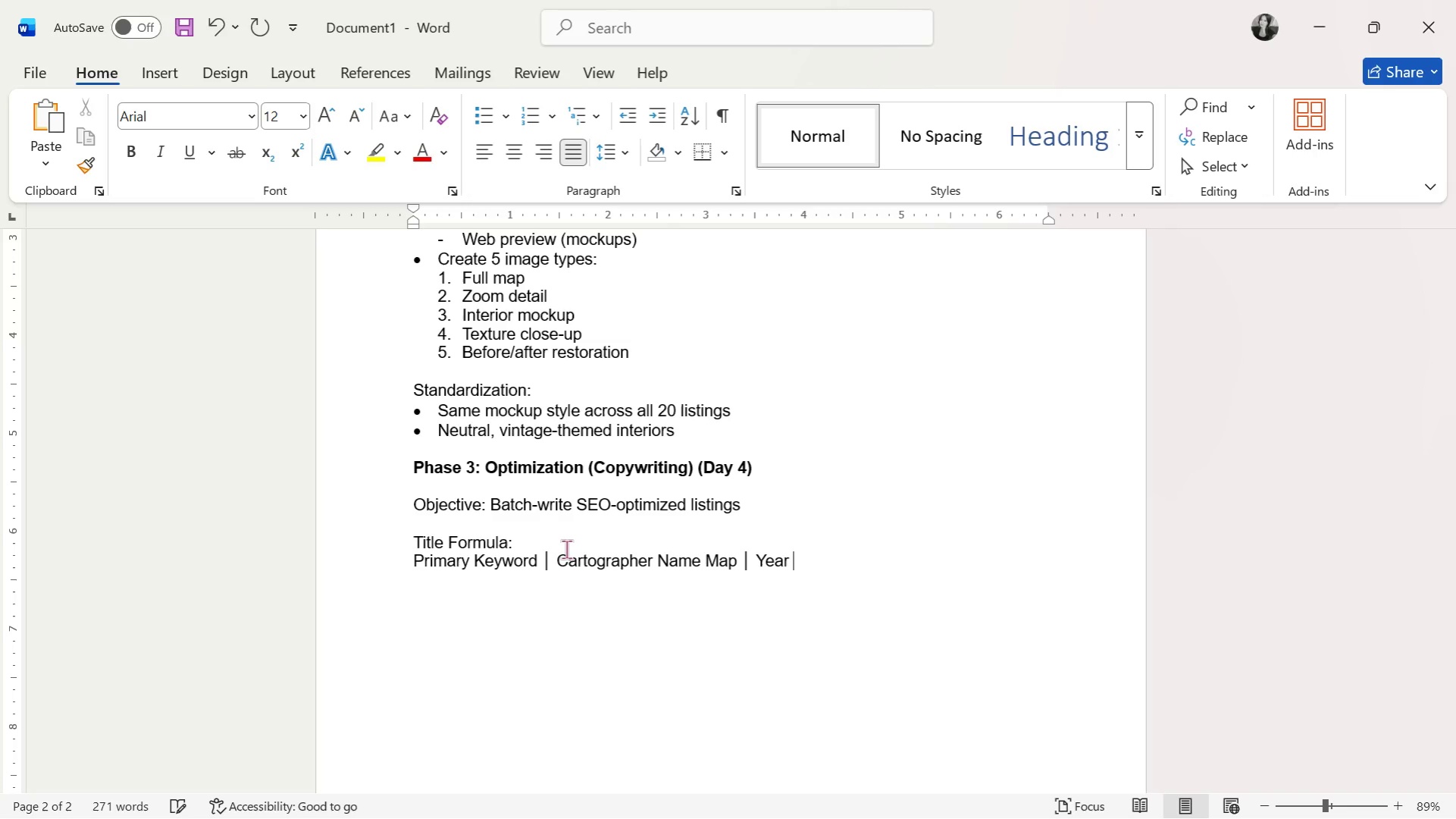 
key(Control+ControlLeft)
 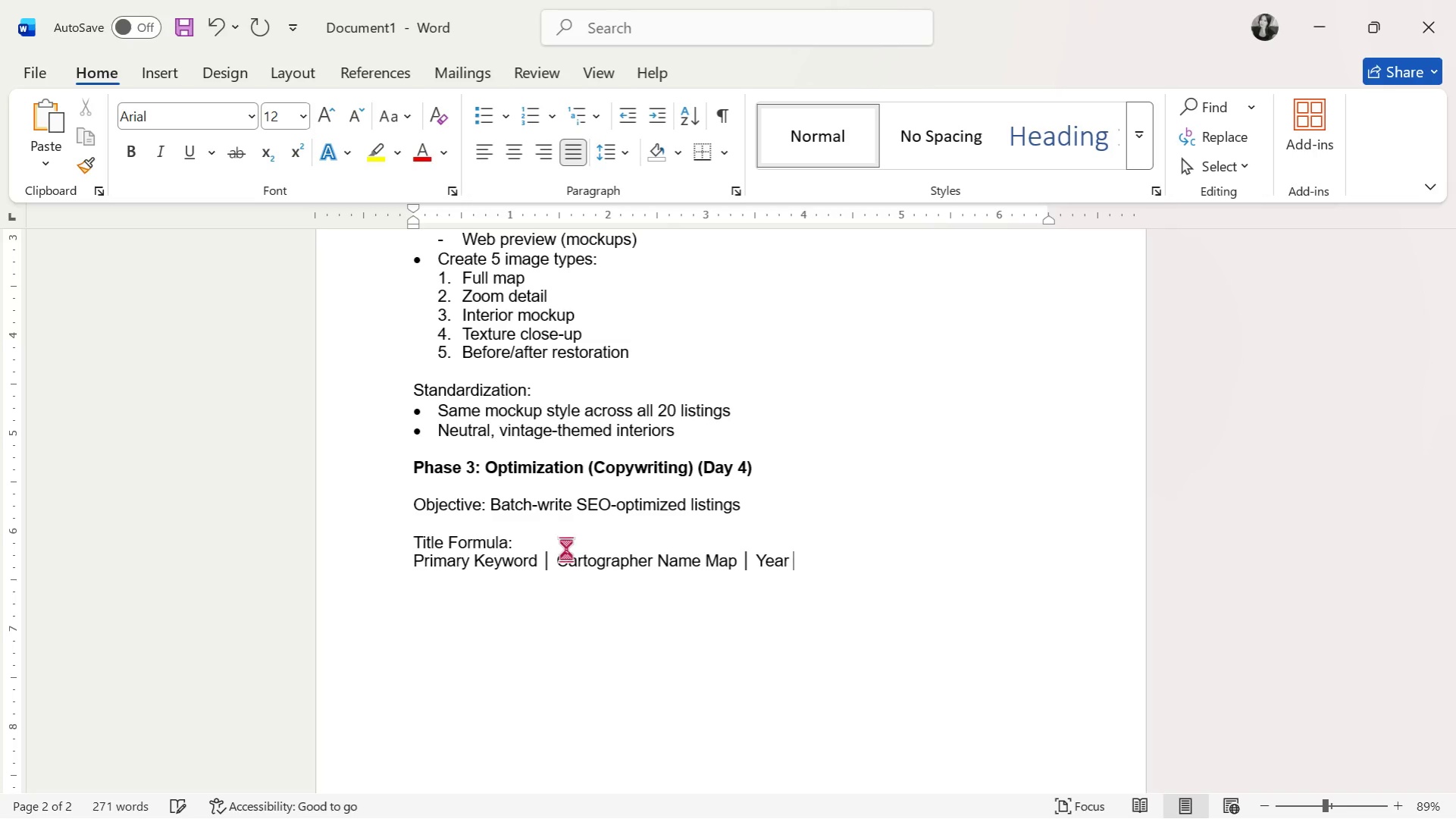 
key(Control+V)
 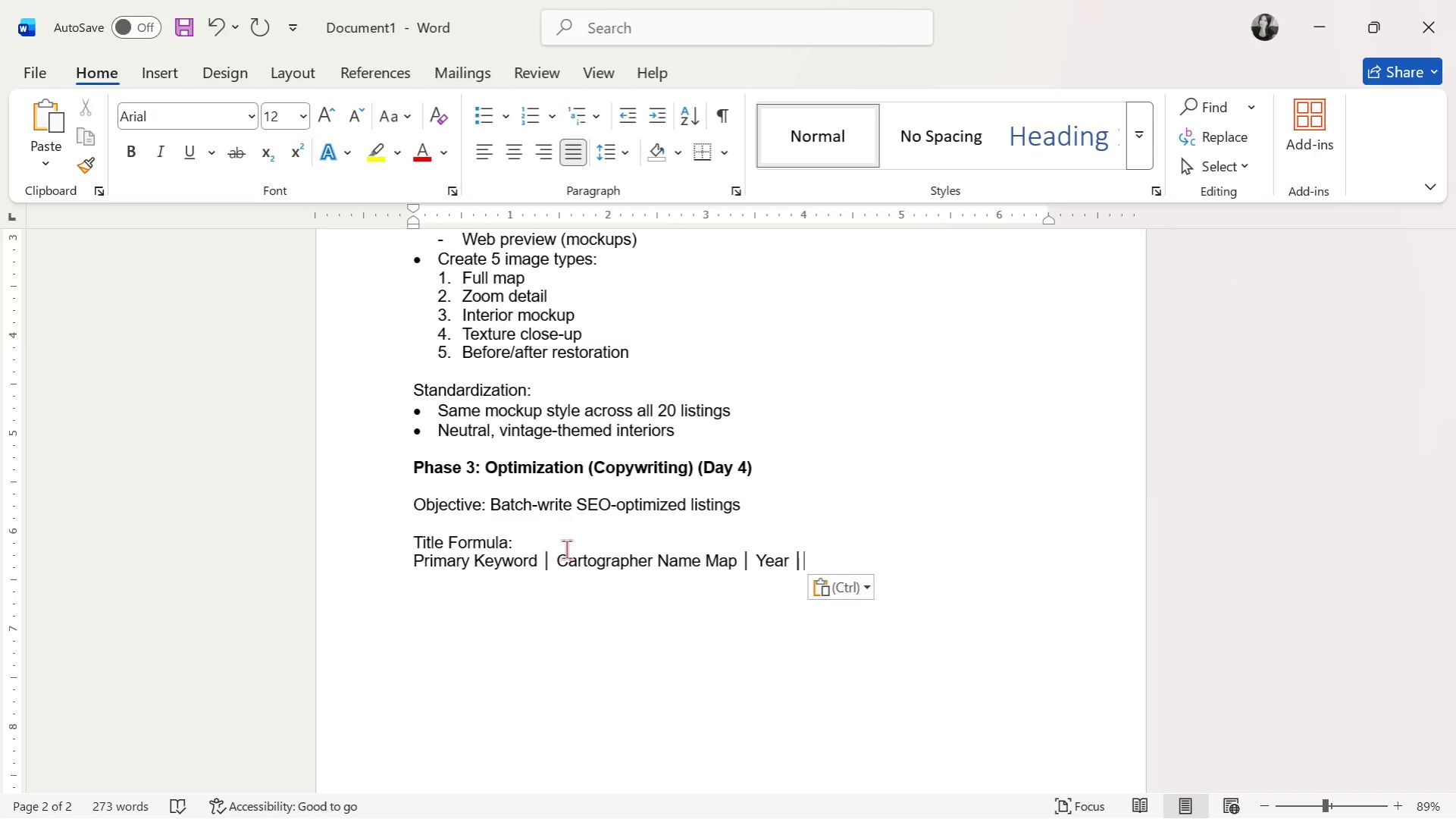 
type(Vintage Nautical Wall Art )
 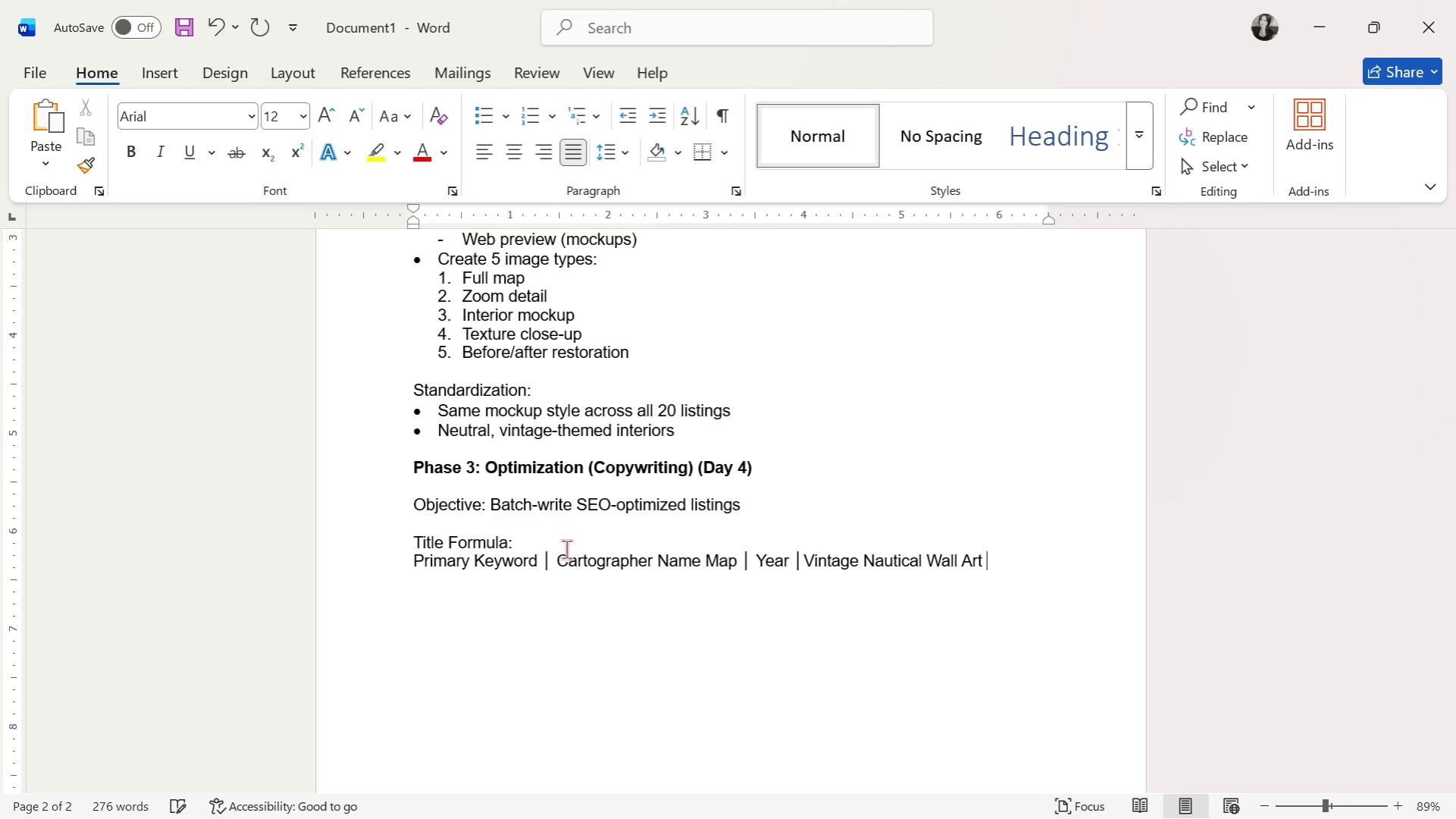 
key(Control+ControlLeft)
 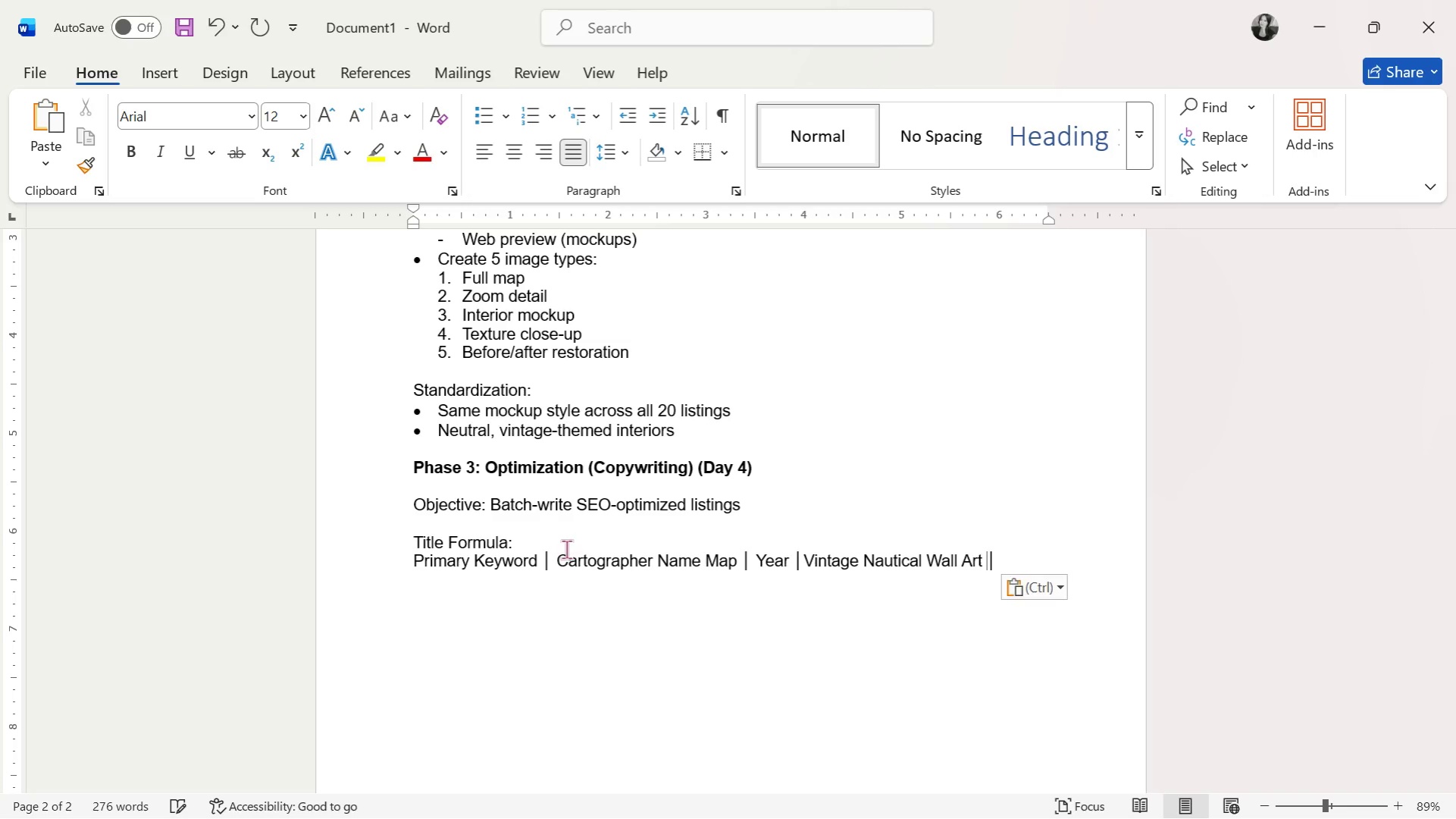 
key(Control+V)
 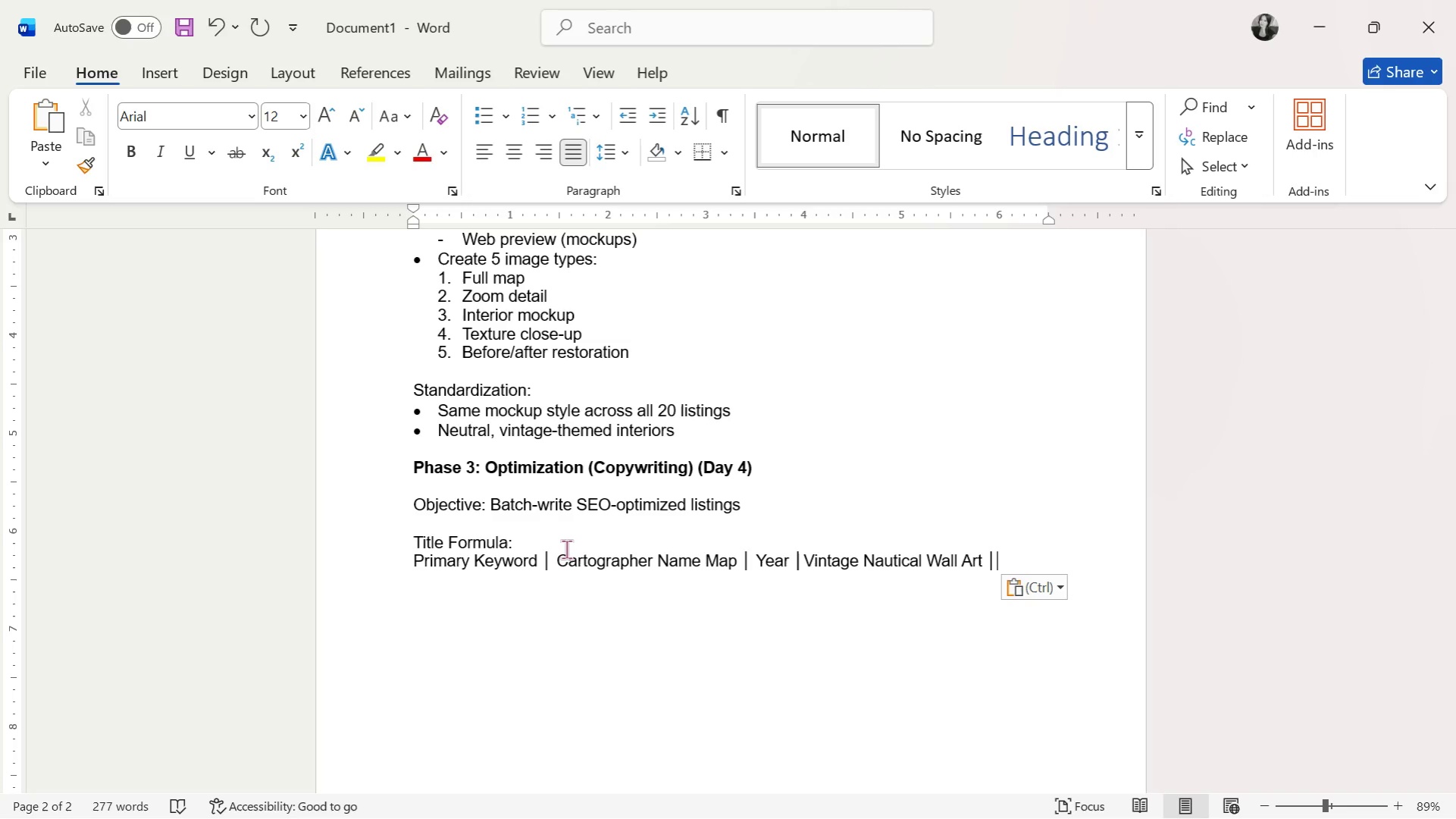 
type(Printable Map)
 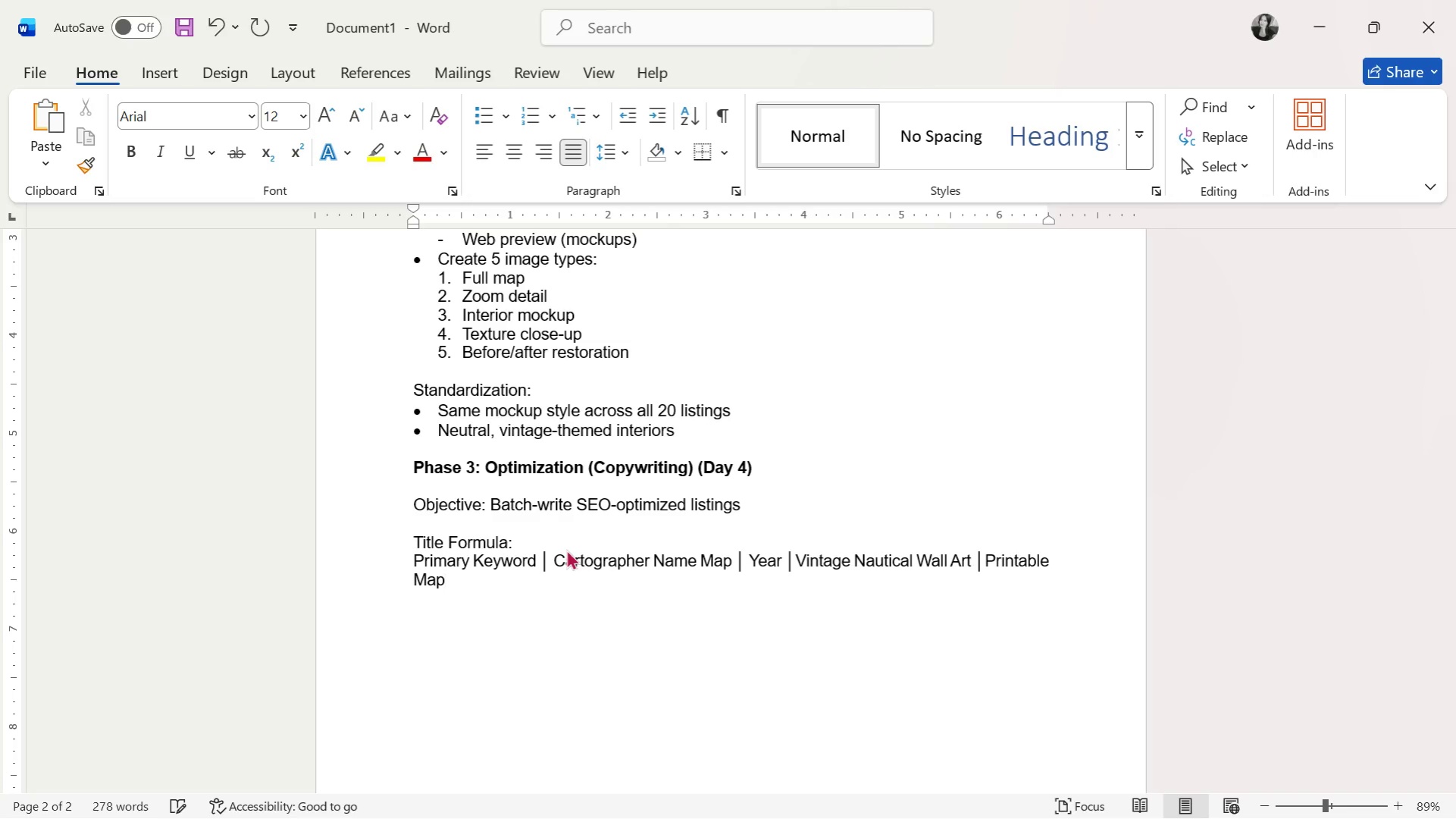 
key(Enter)
 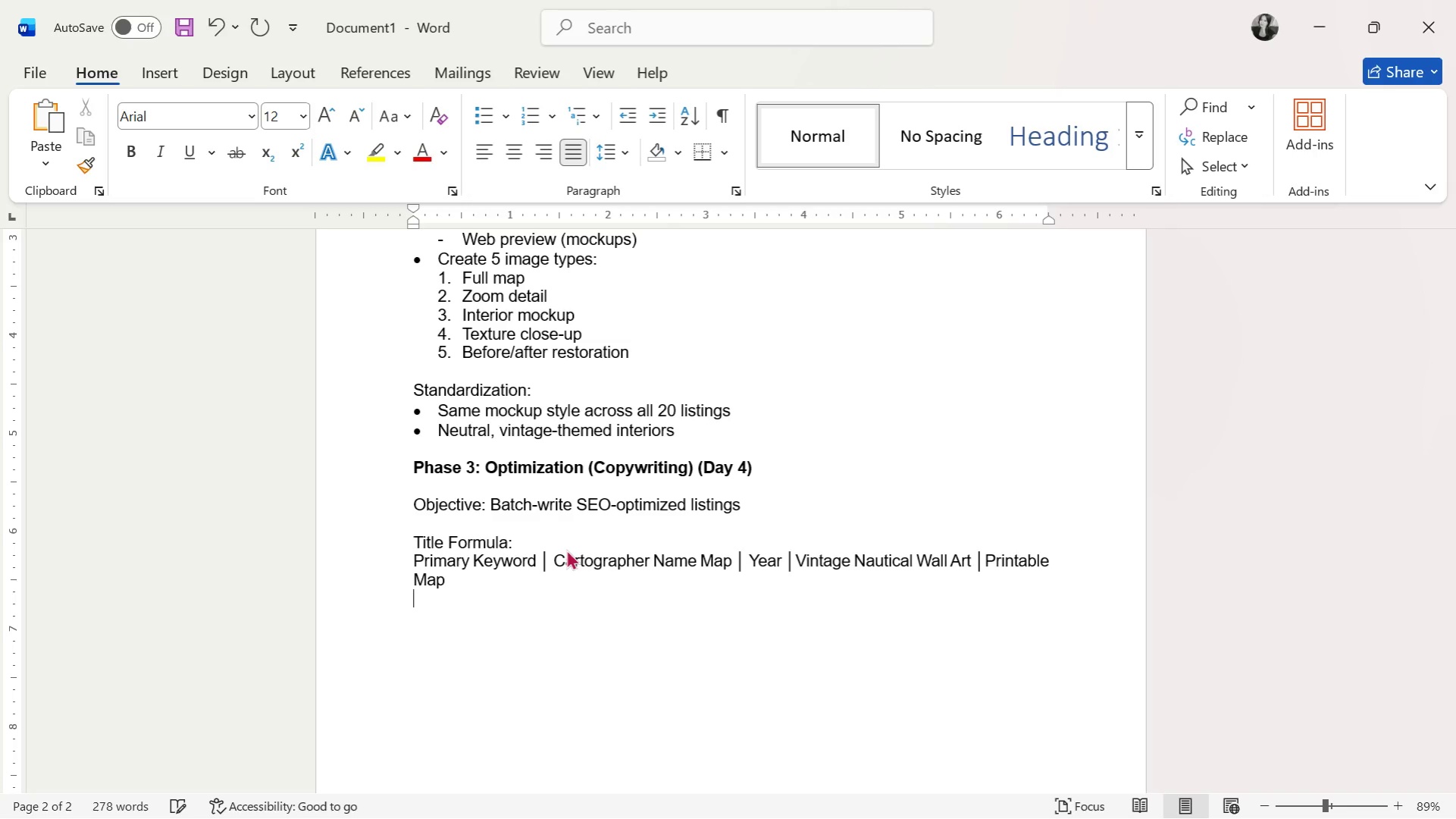 
key(Enter)
 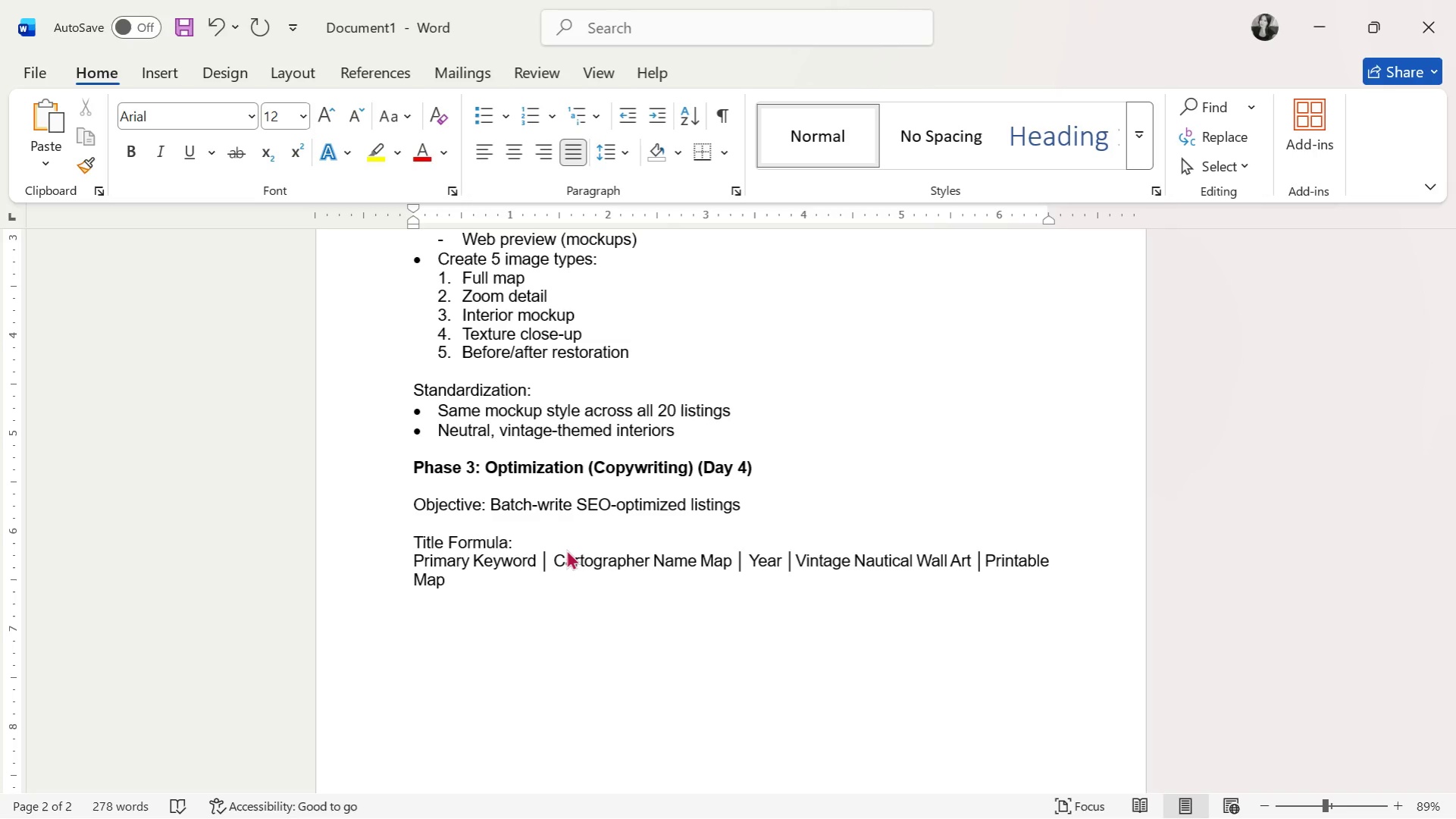 
type(ExampleL)
 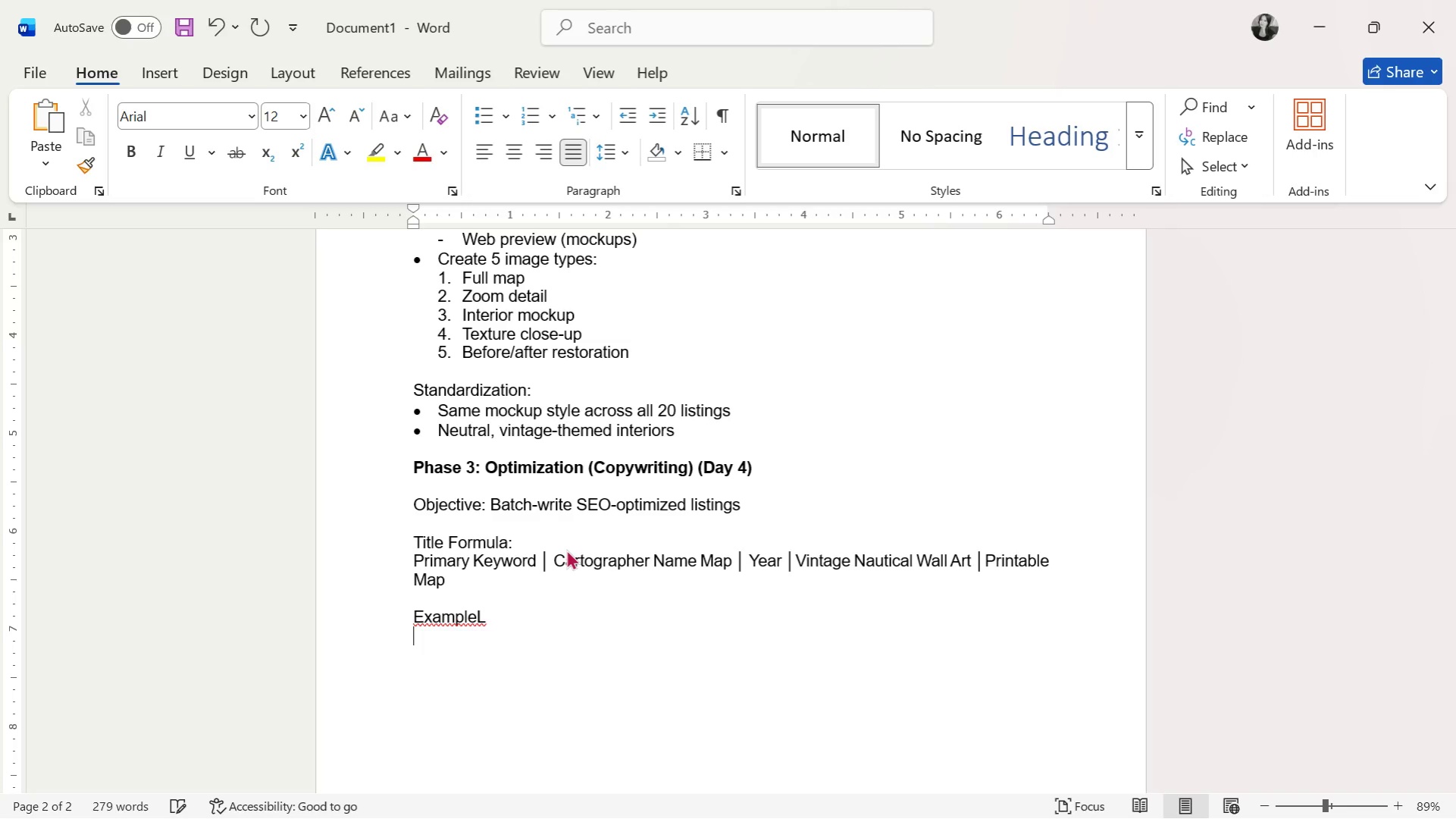 
 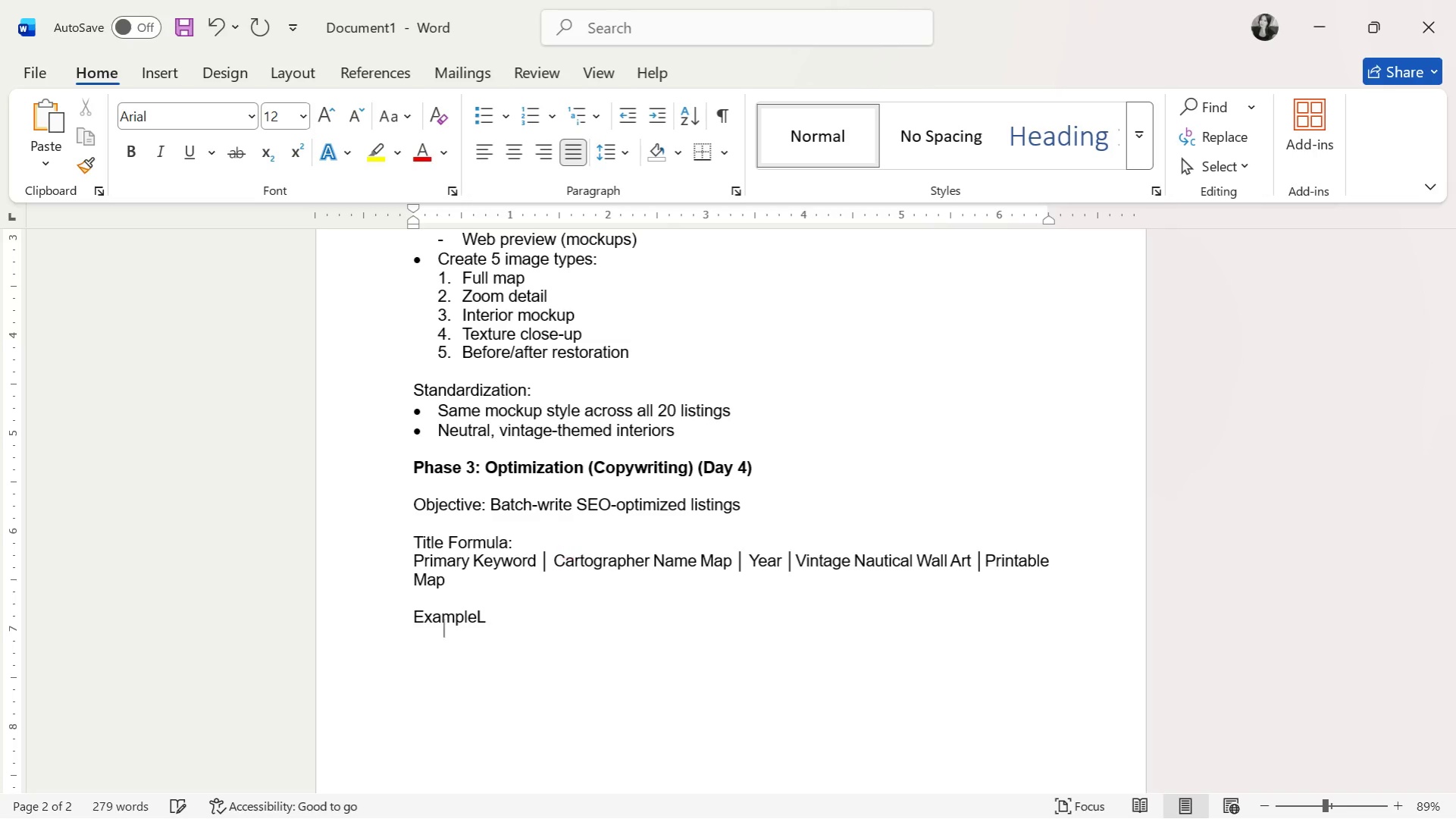 
key(Enter)
 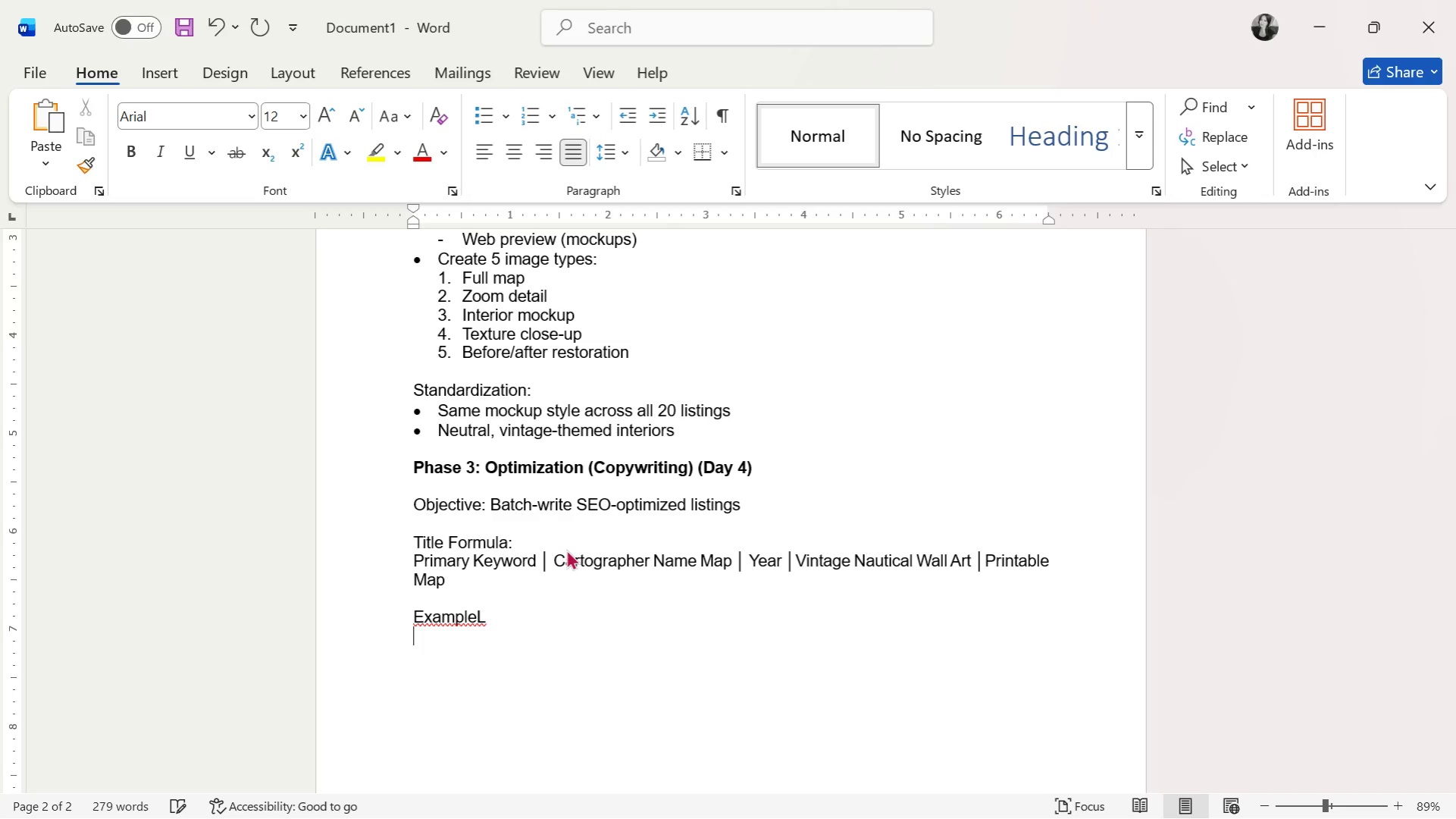 
key(Backspace)
 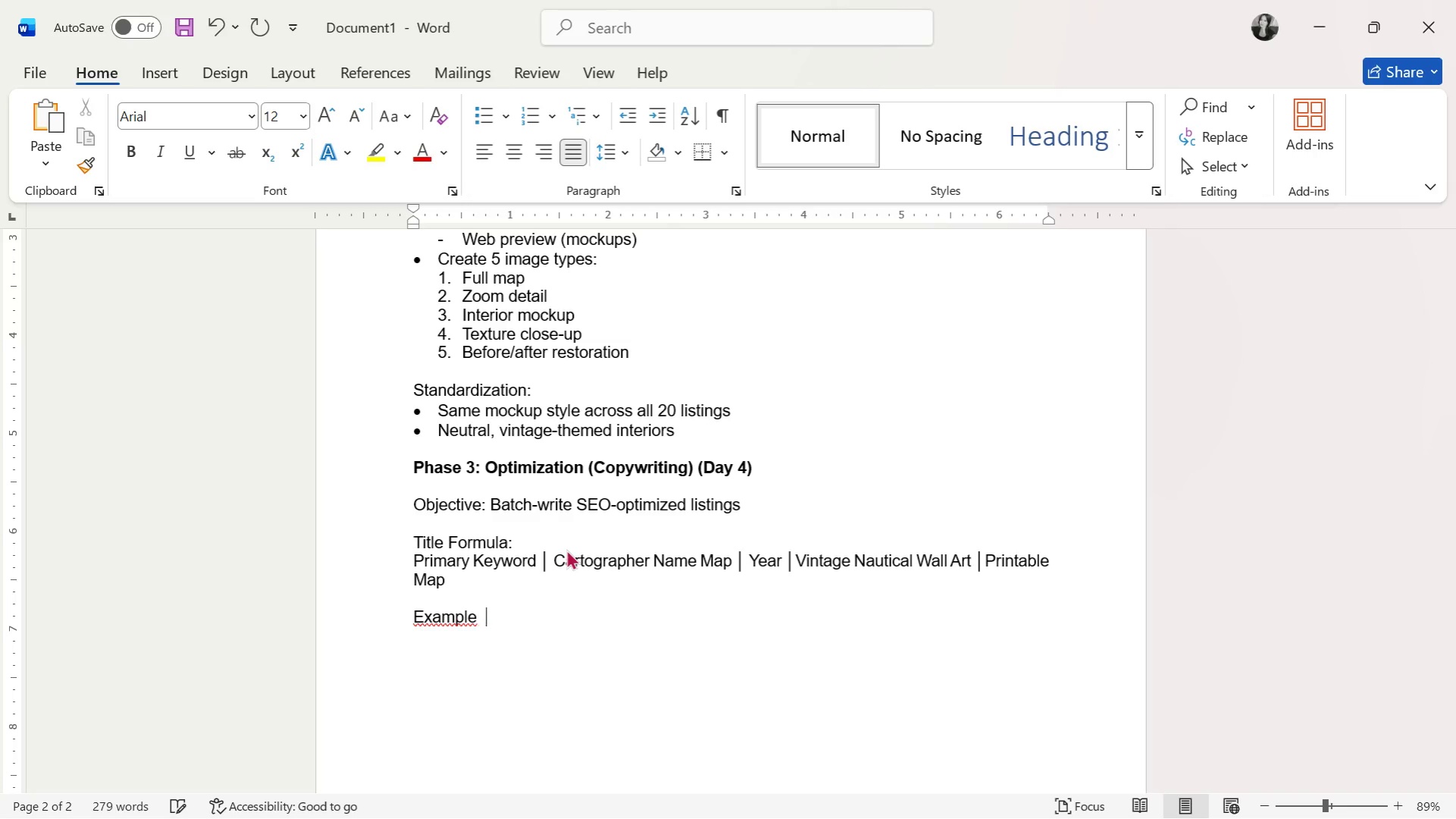 
key(Backspace)
 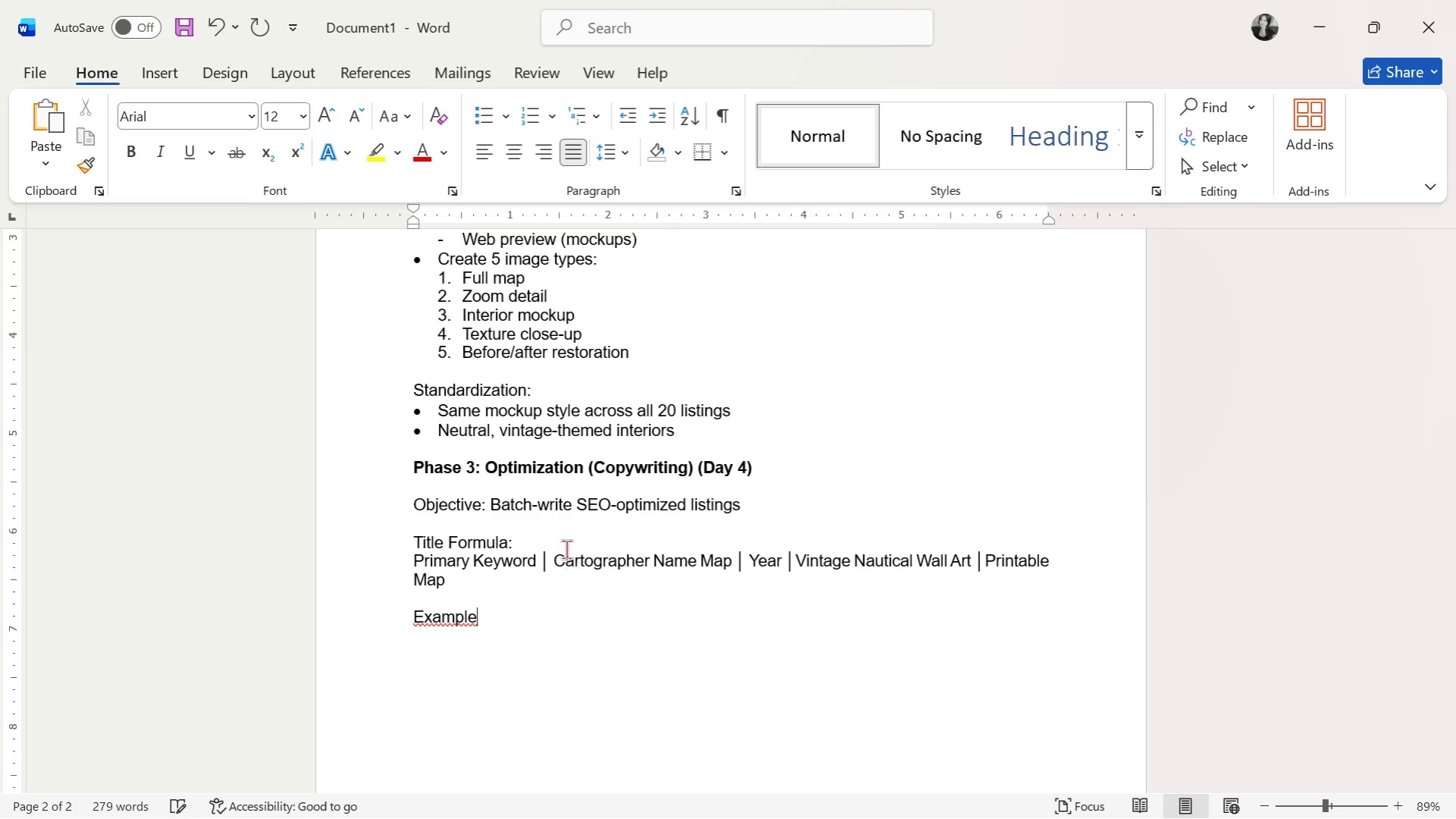 
key(Shift+Semicolon)
 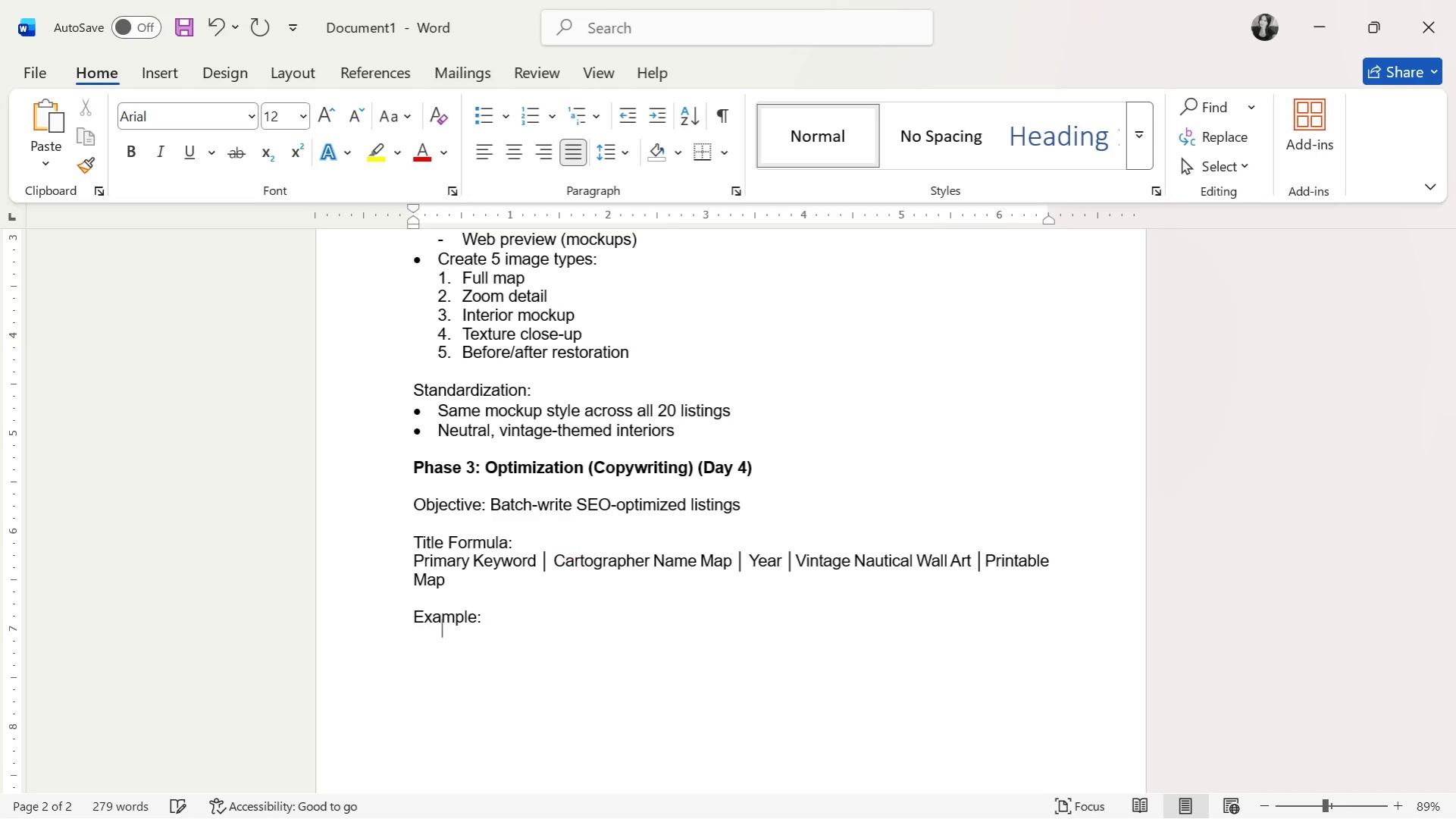 
key(Enter)
 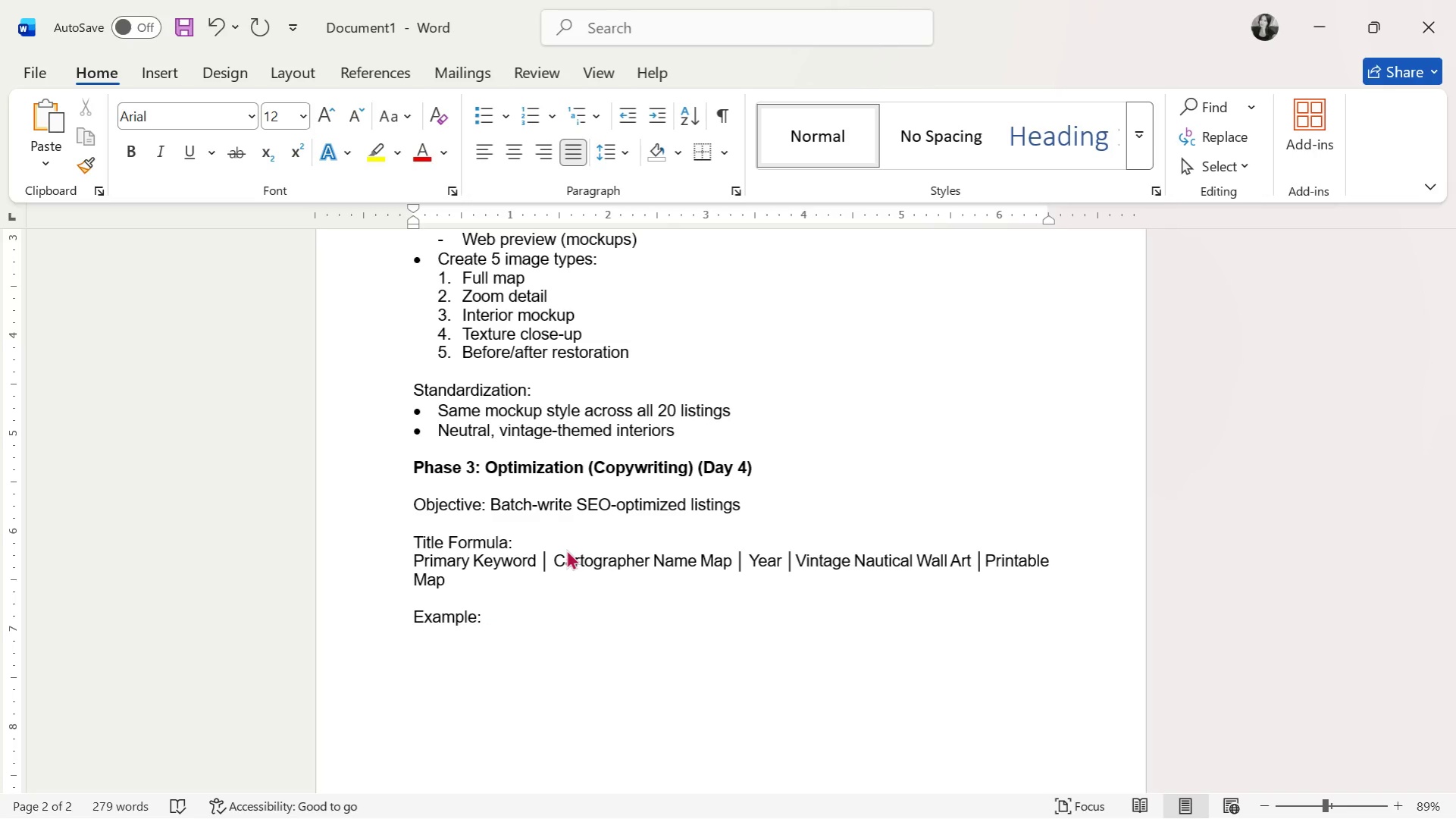 
type("Celestial Navigation Map )
 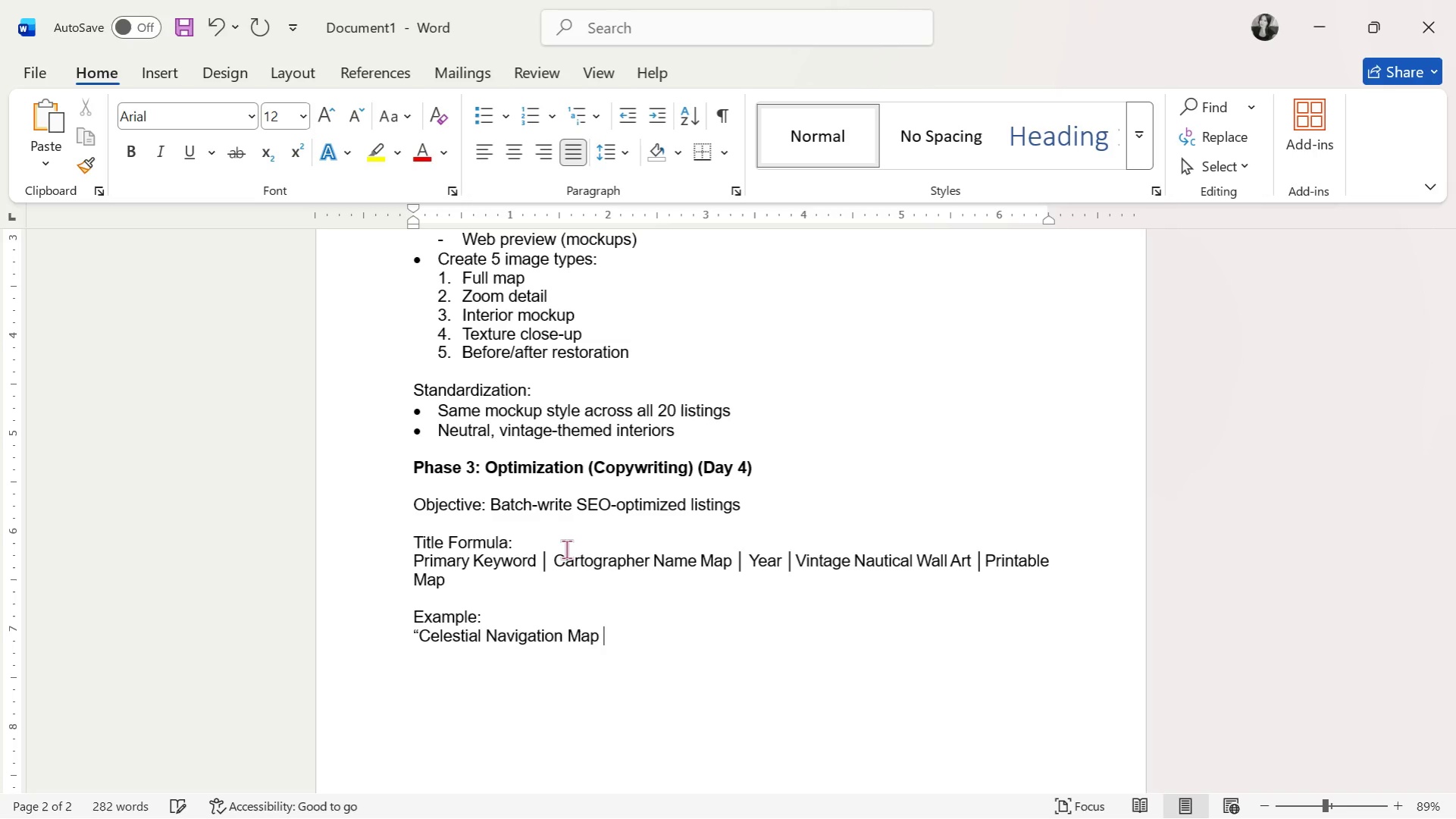 
key(Control+V)
 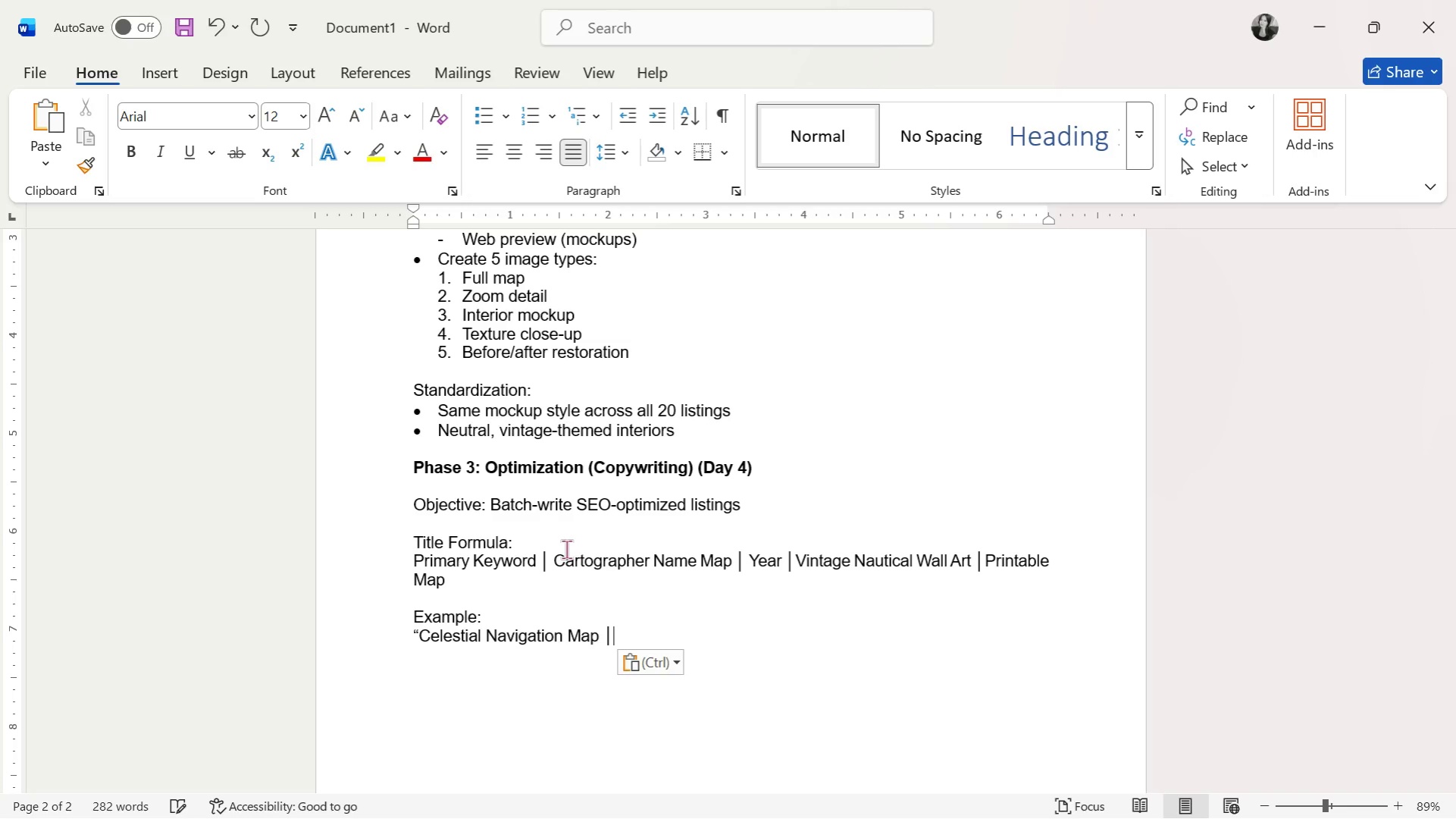 
type( Willem Blae)
 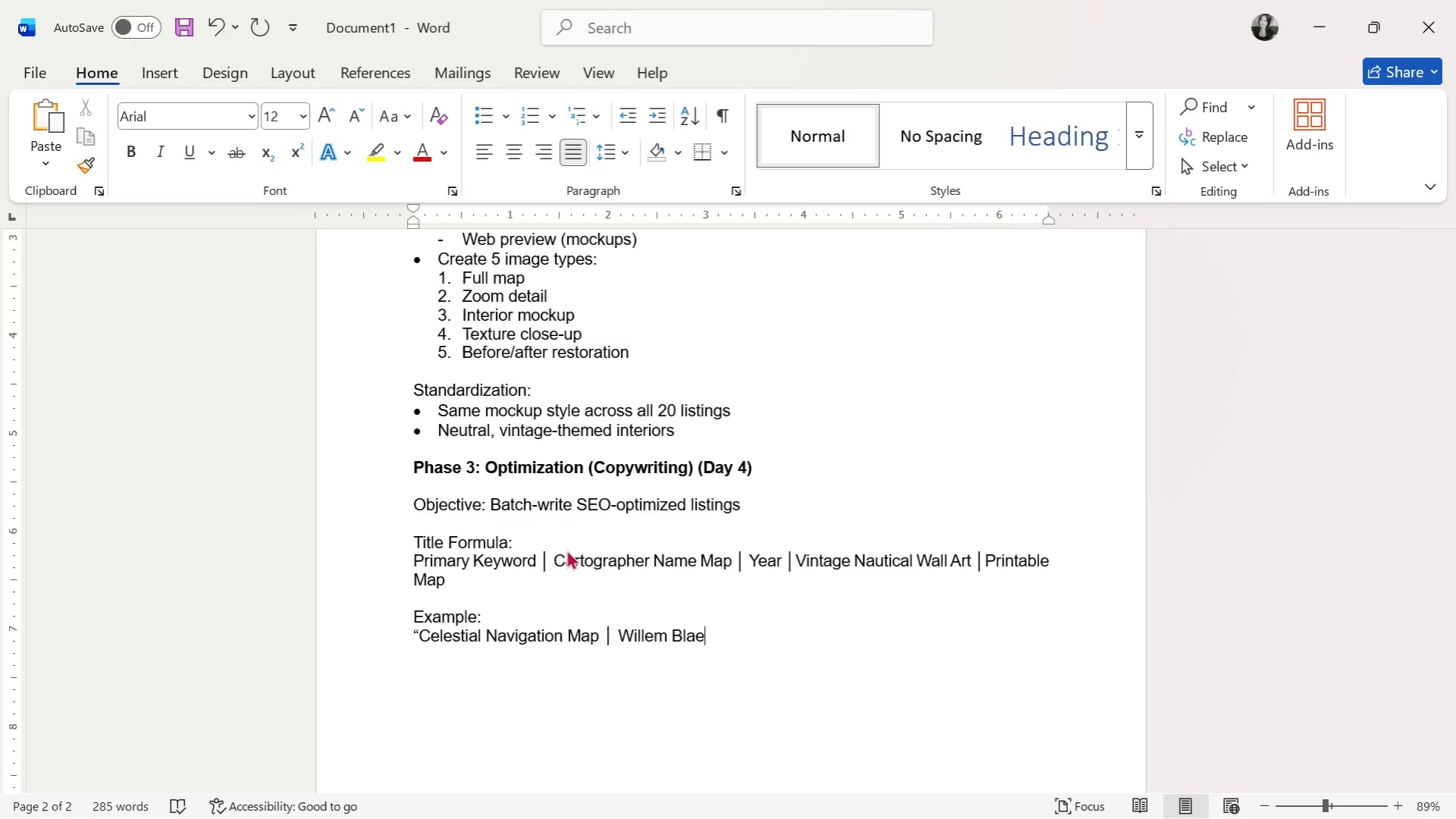 
key(U)
 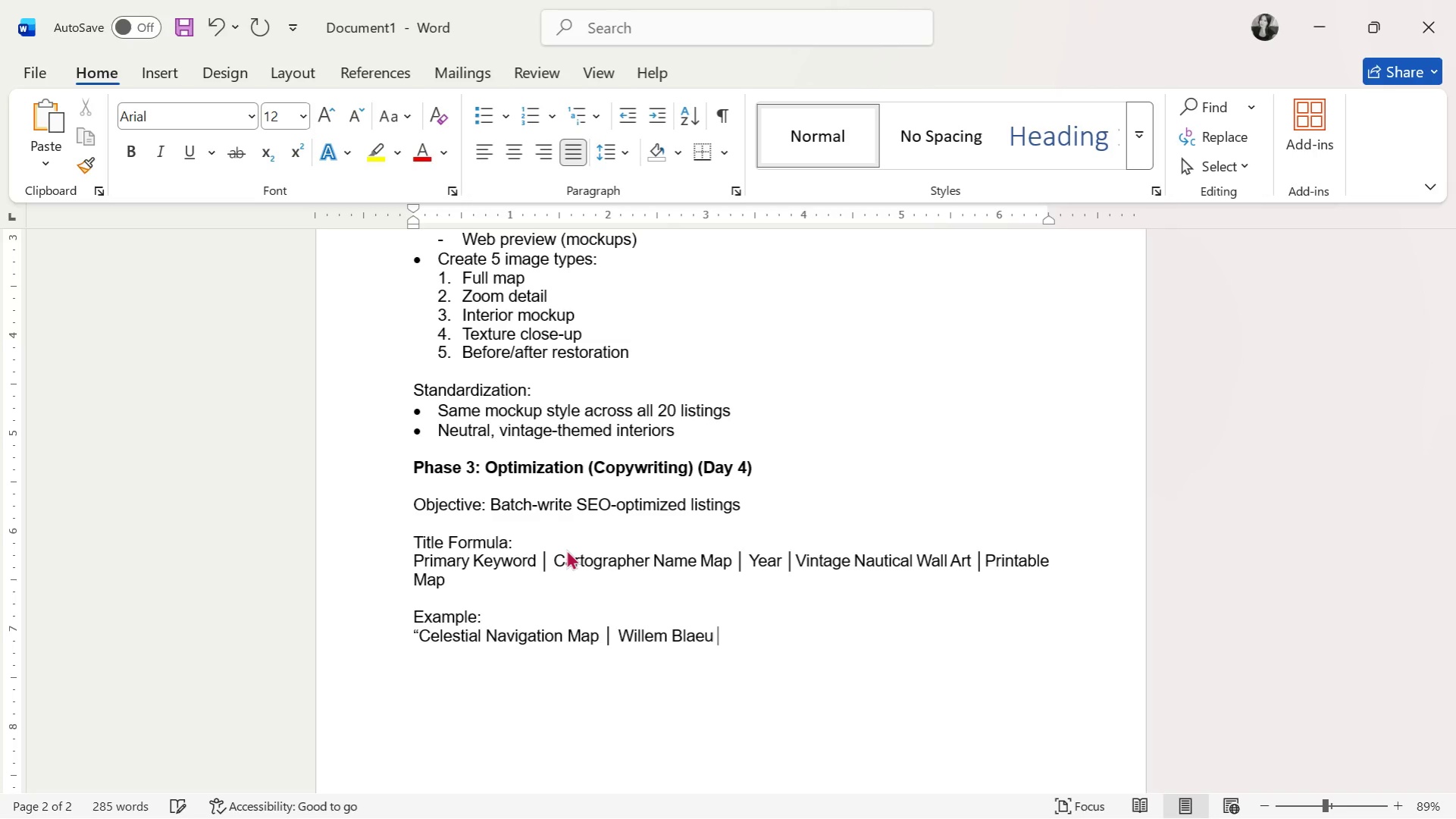 
key(Space)
 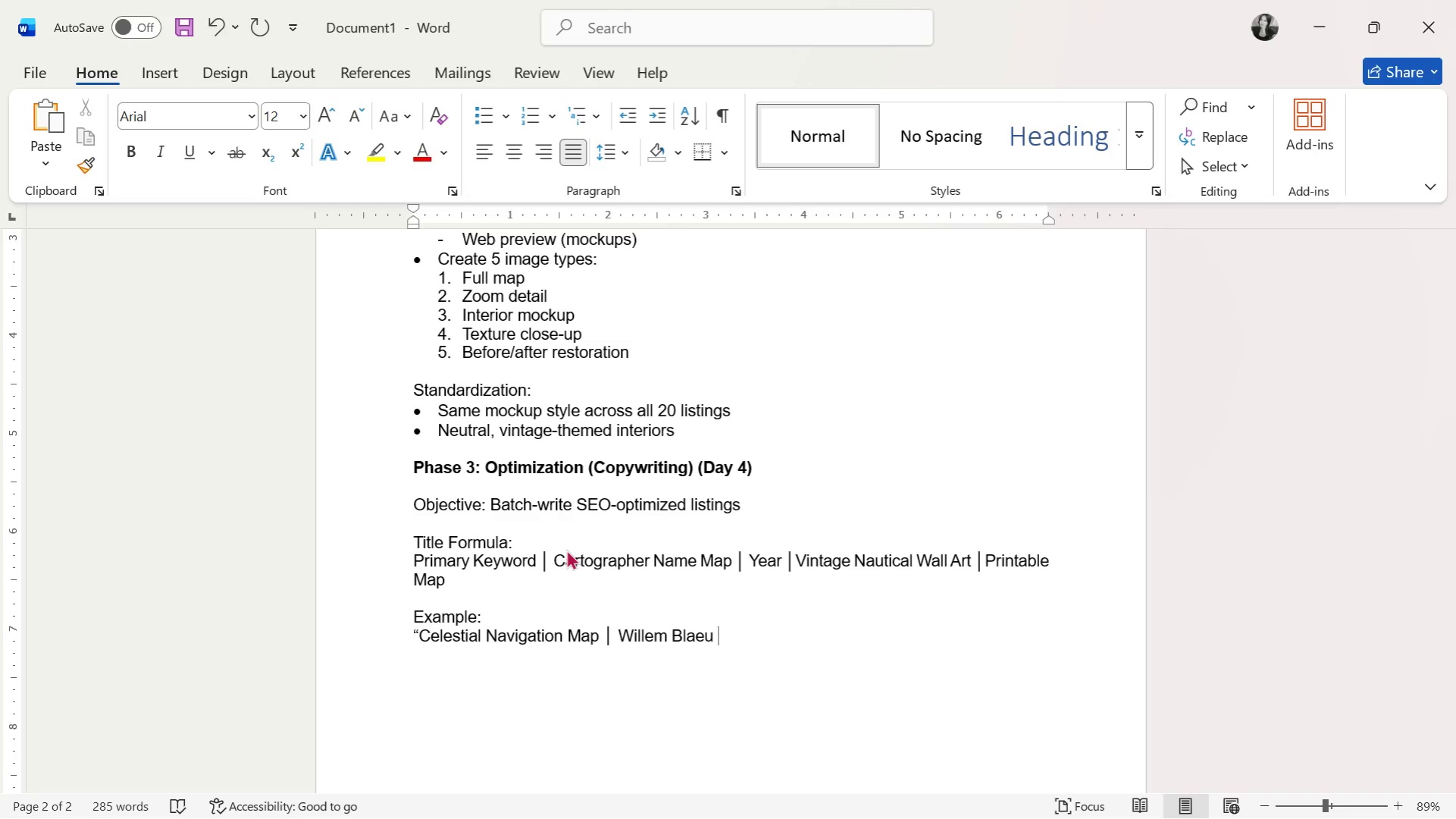 
wait(5.27)
 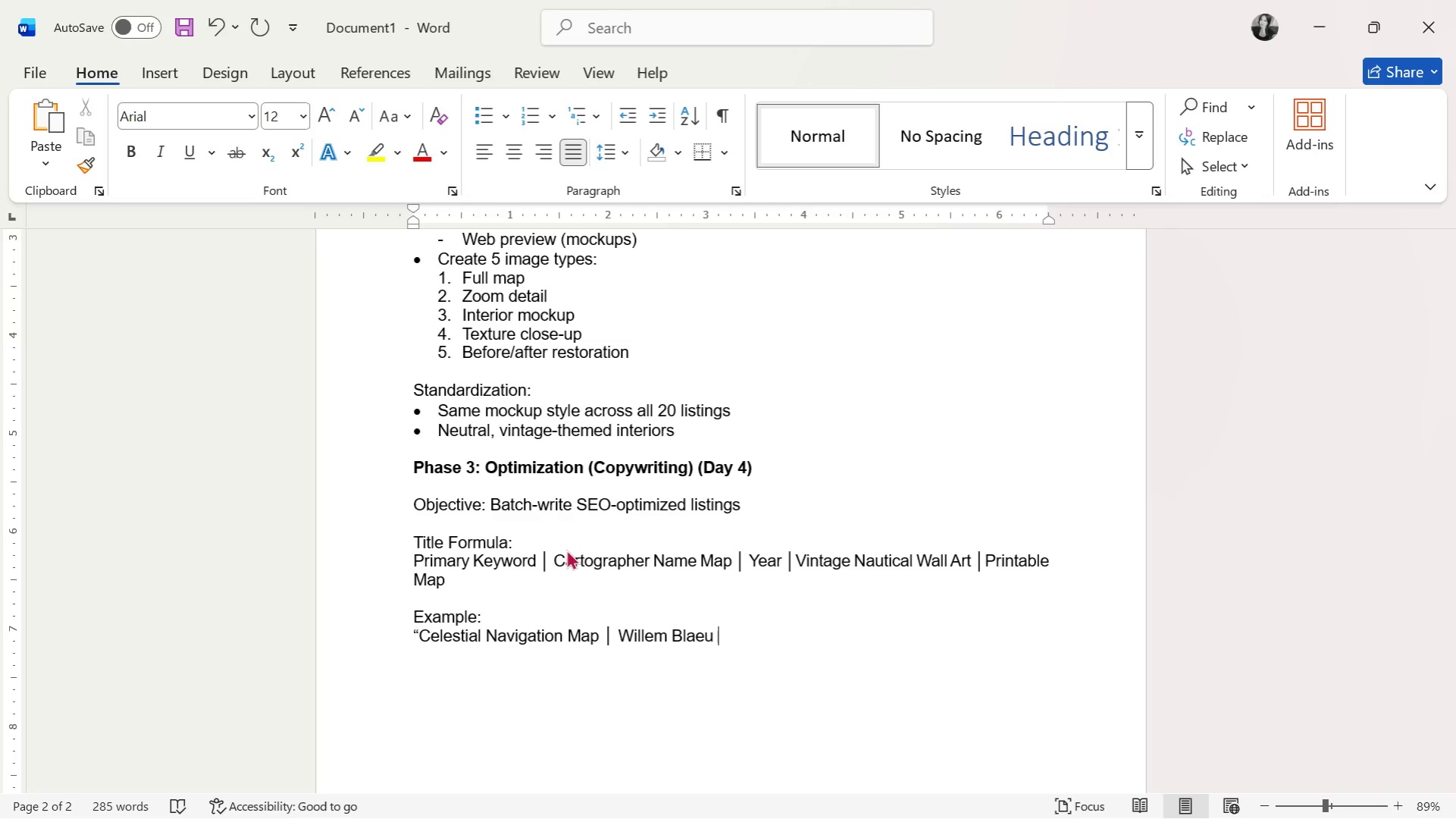 
type(1630 )
 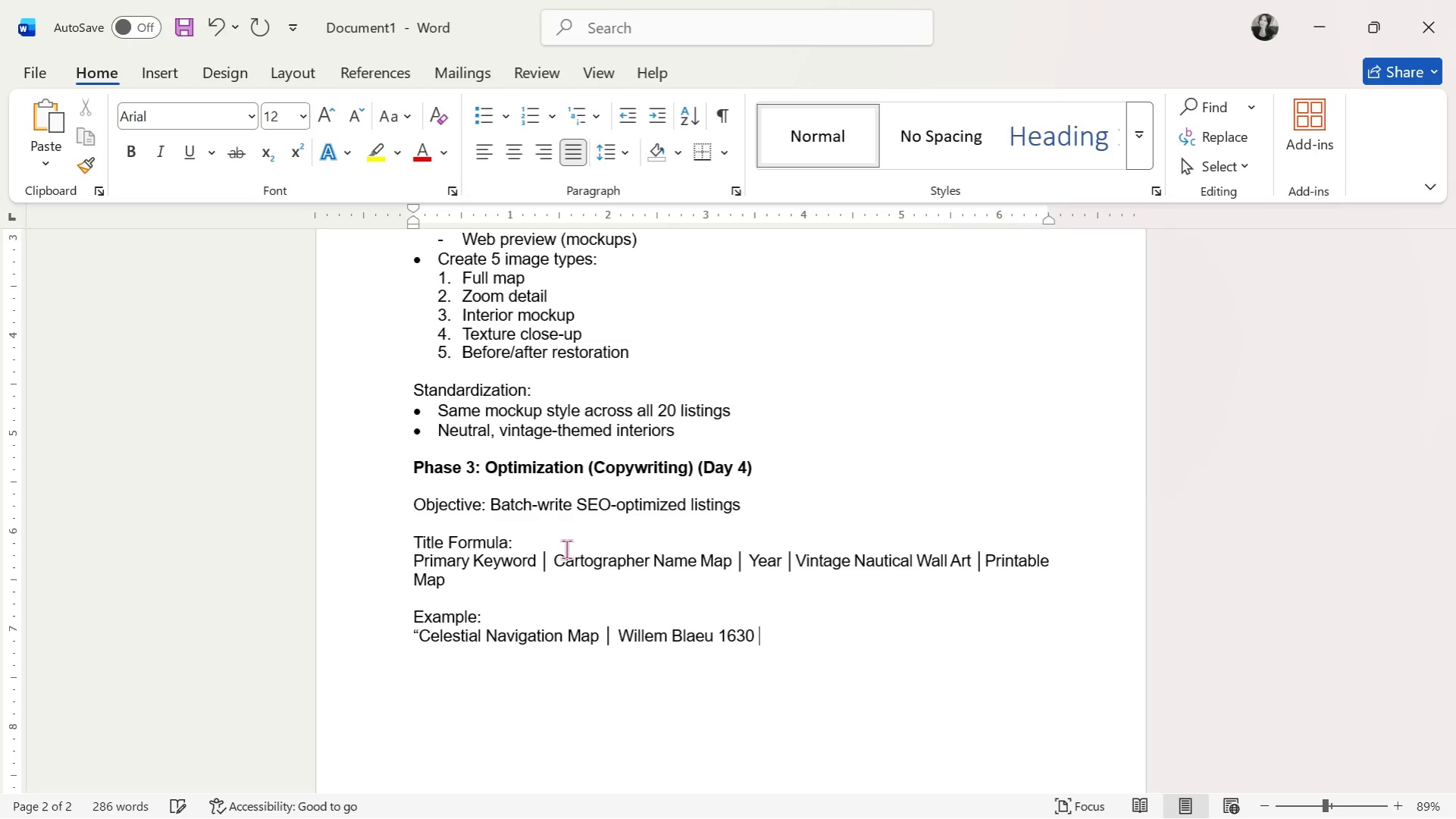 
key(Control+ControlLeft)
 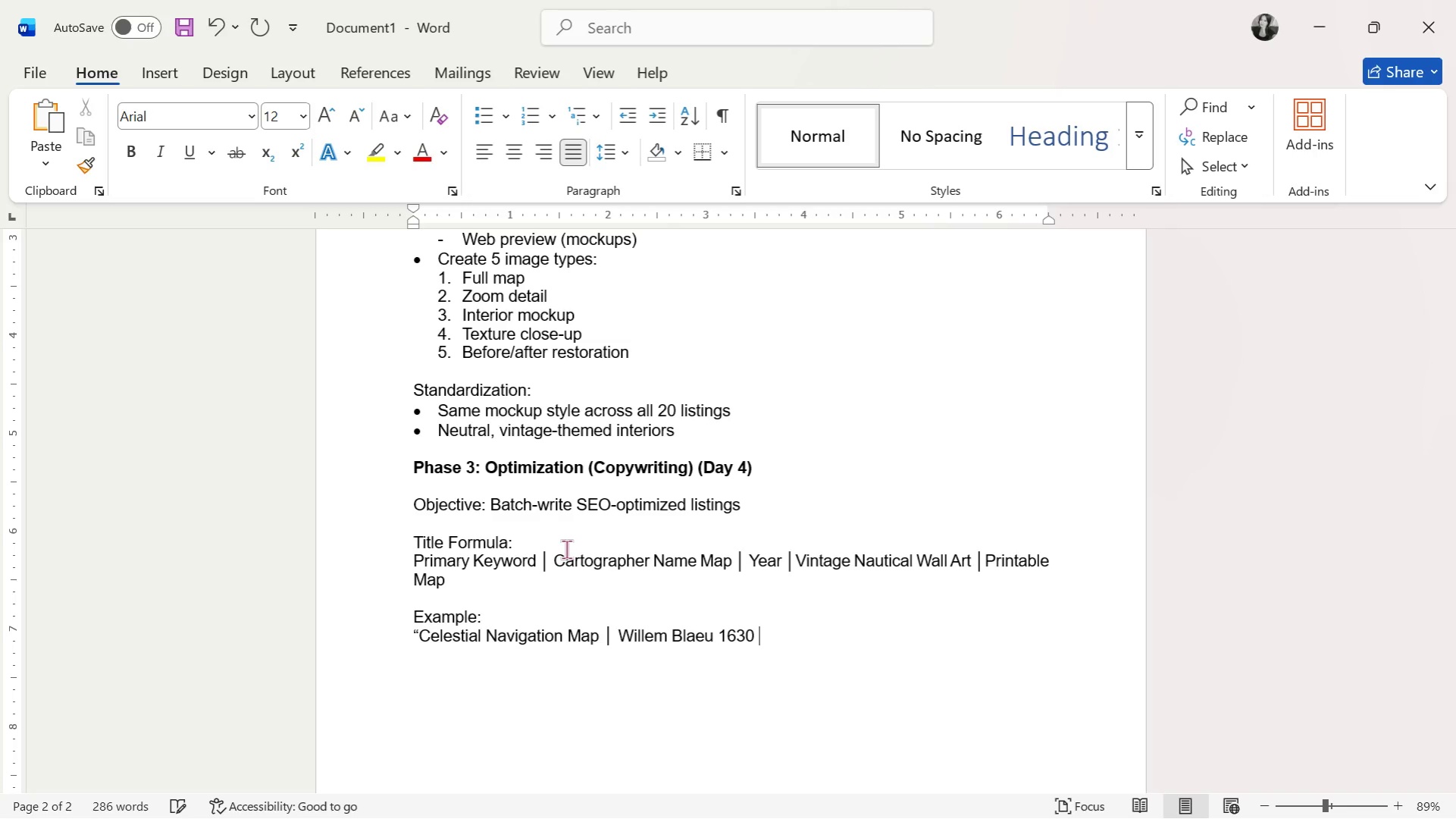 
key(Control+B)
 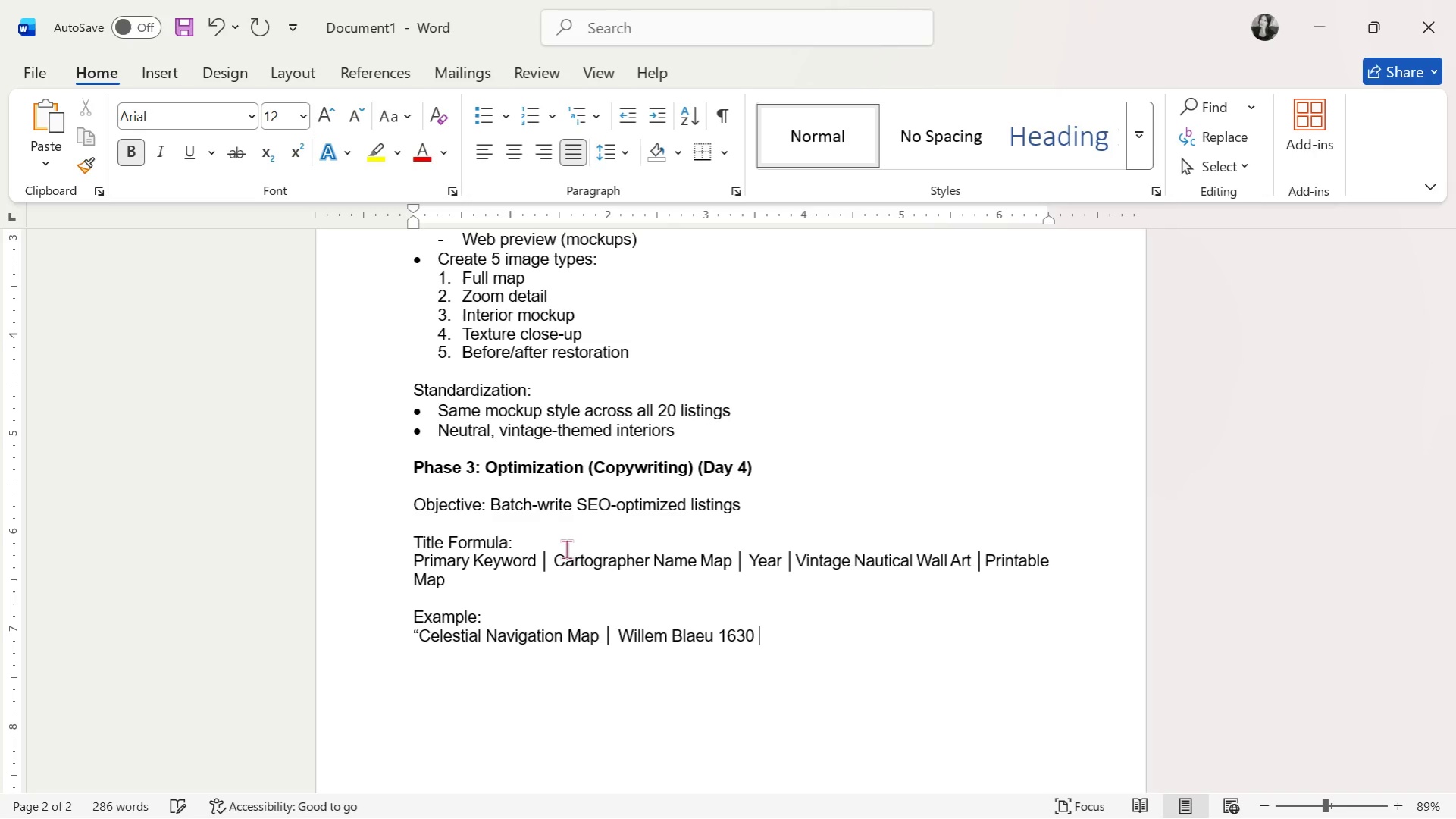 
key(Control+ControlLeft)
 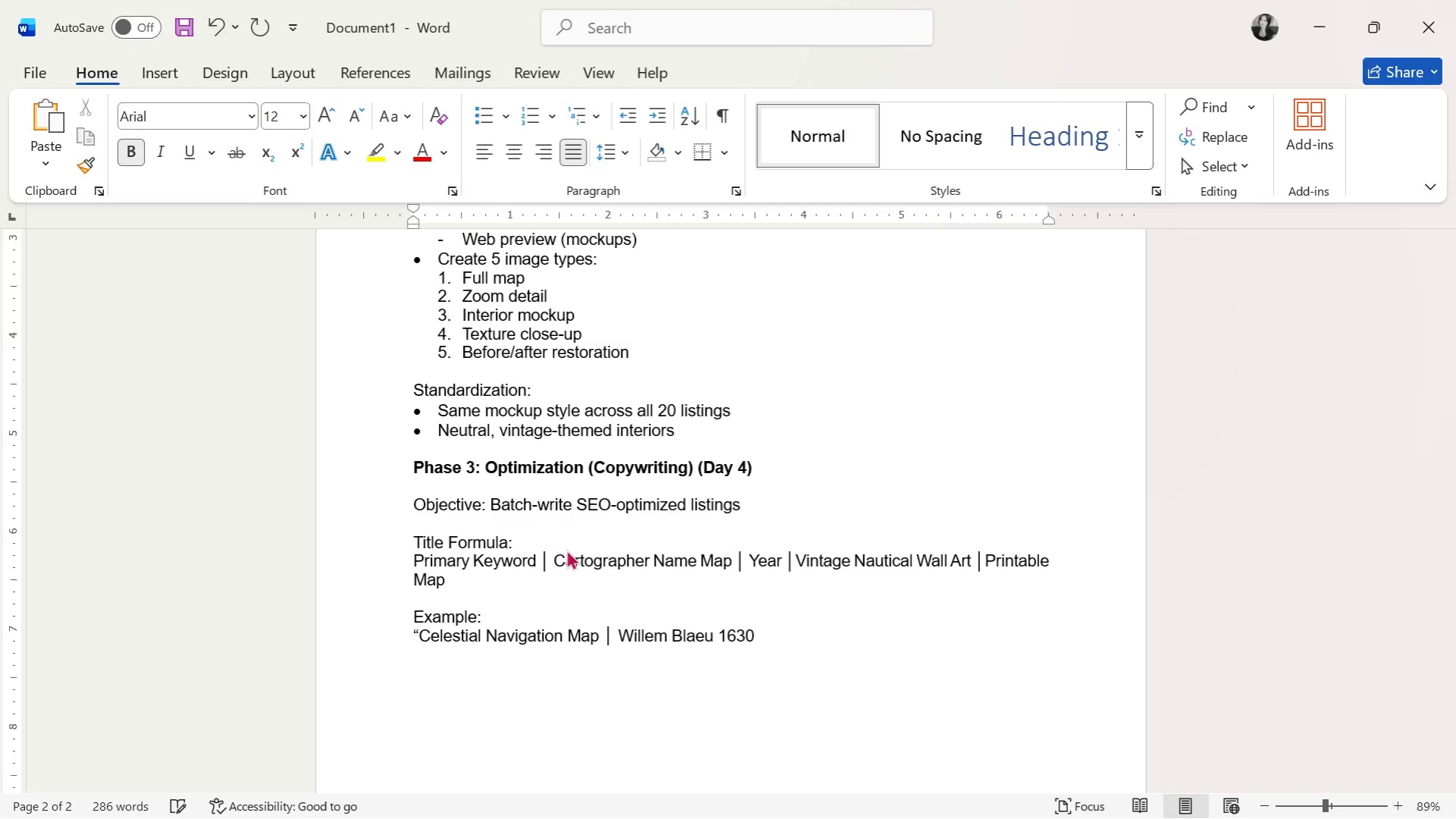 
key(Control+V)
 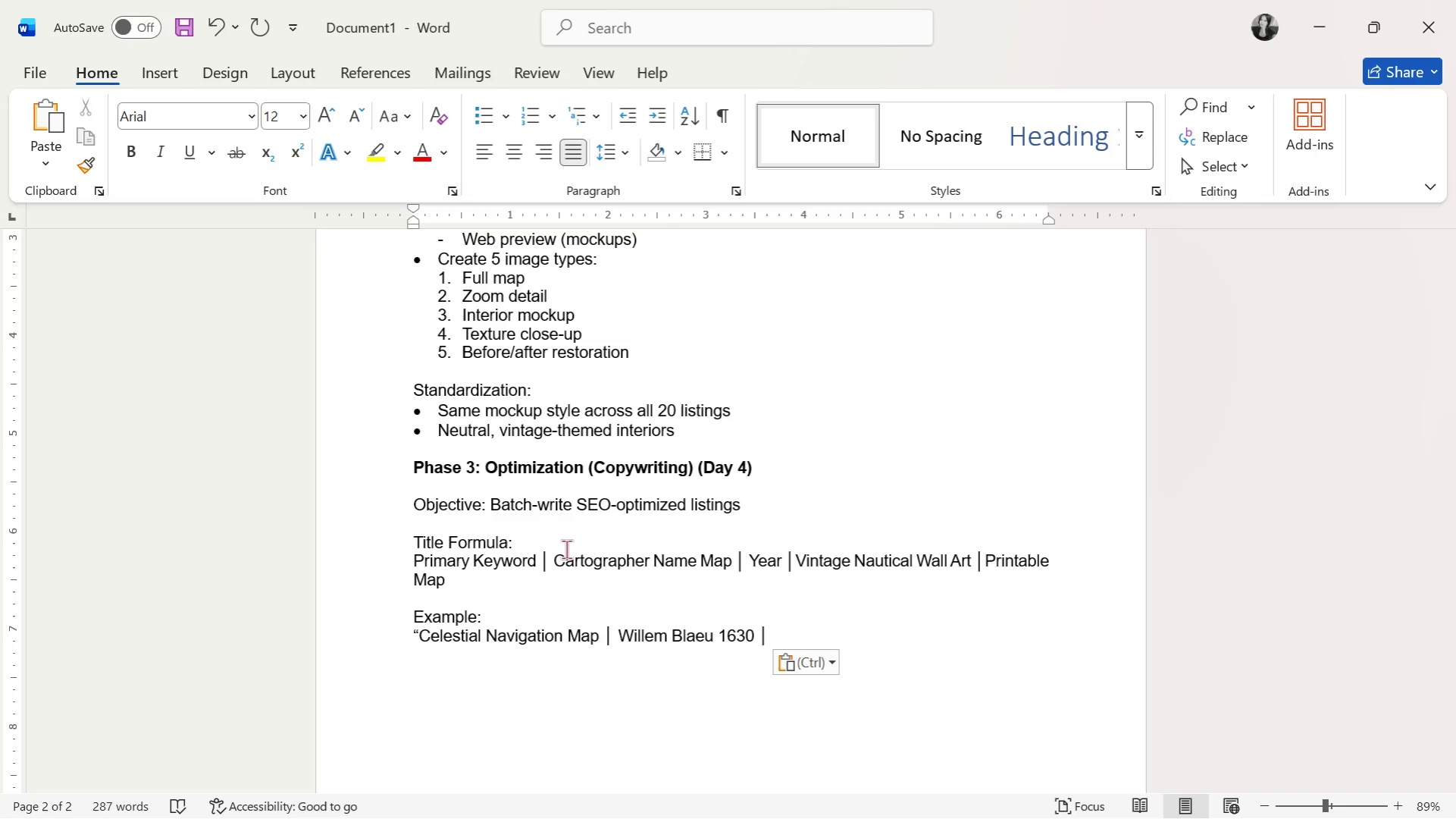 
type( Vintage Nautical Wall Art )
 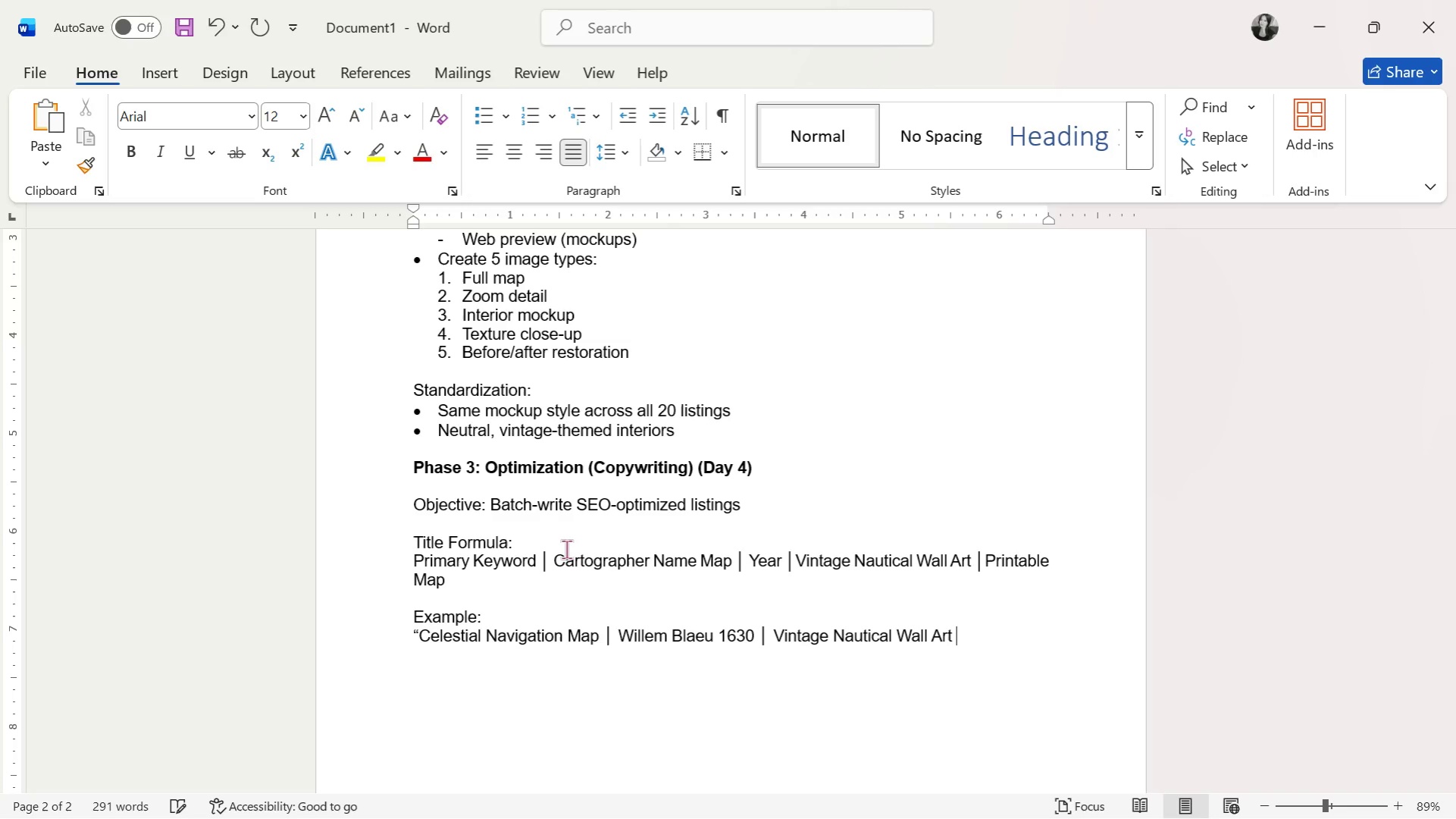 
key(Control+ControlLeft)
 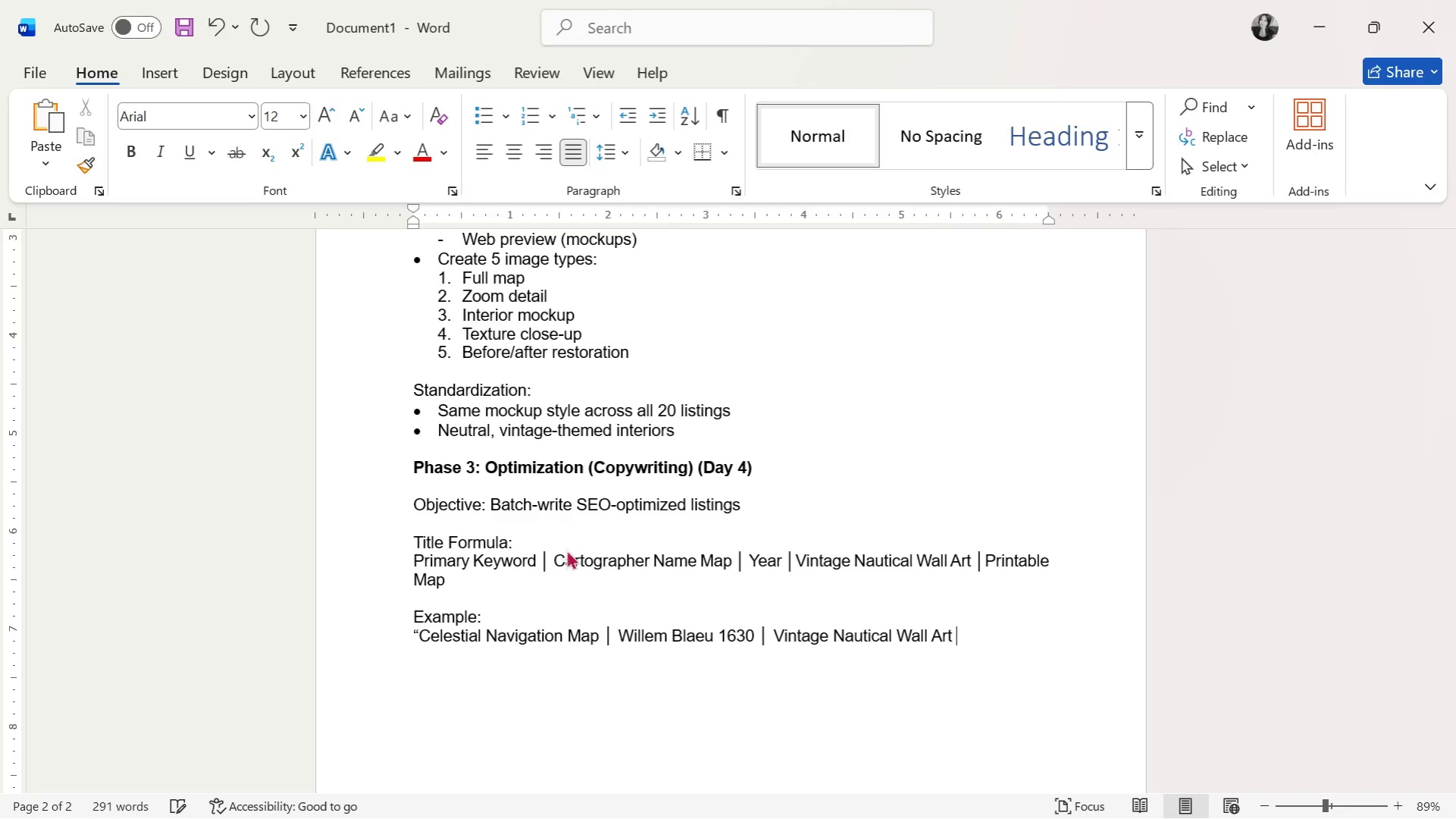 
key(Control+V)
 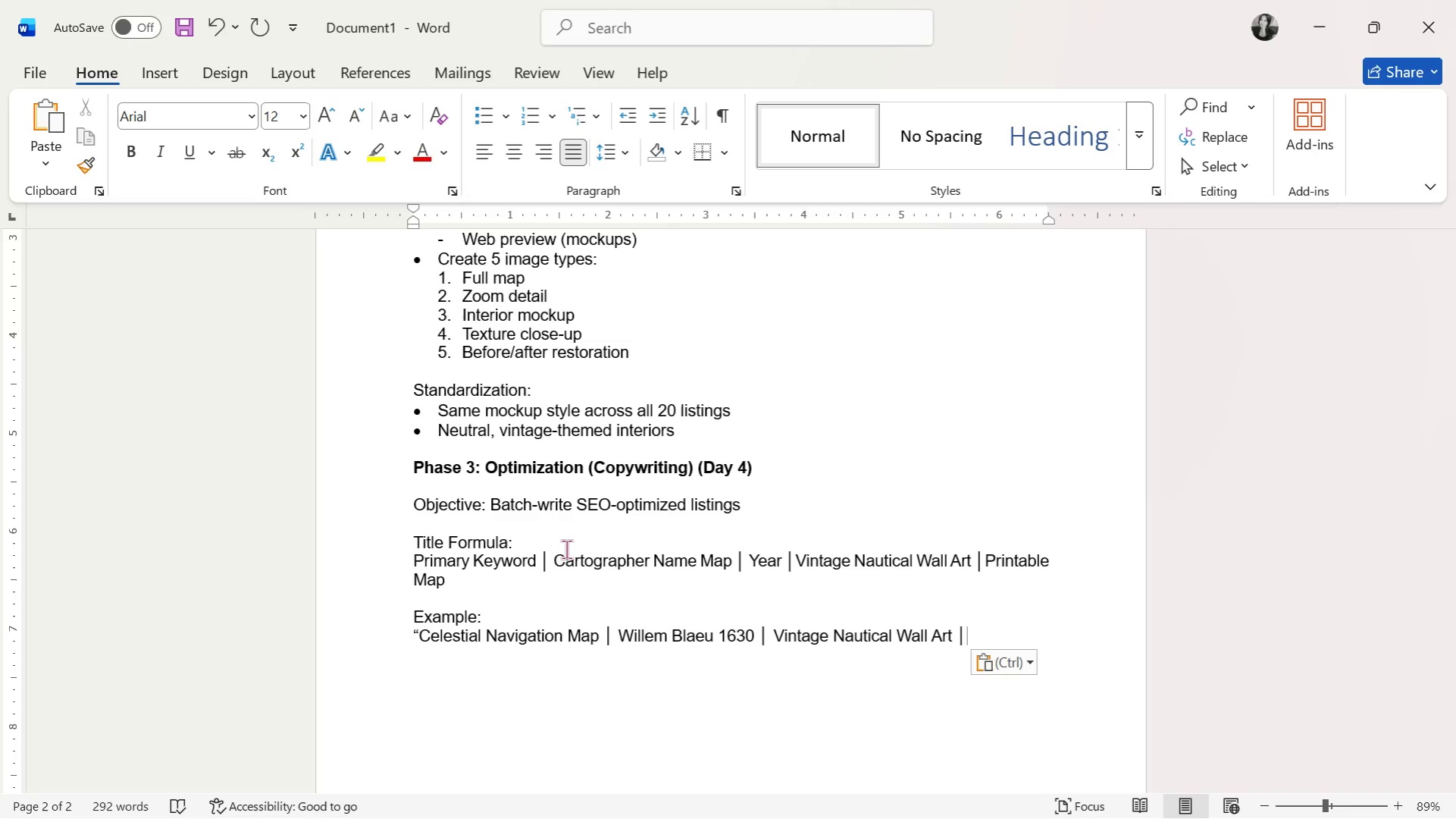 
key(Space)
 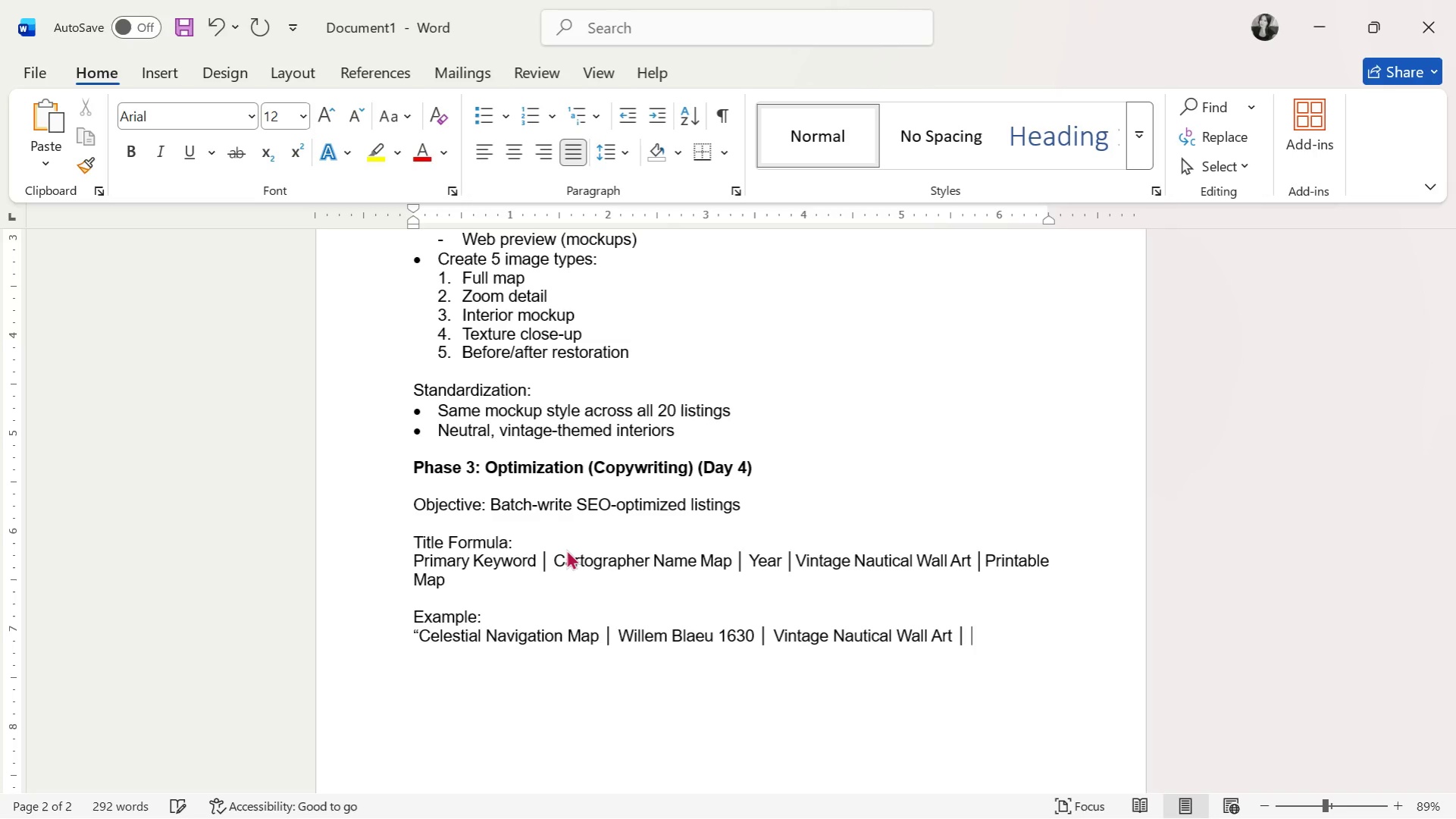 
key(Backspace)
 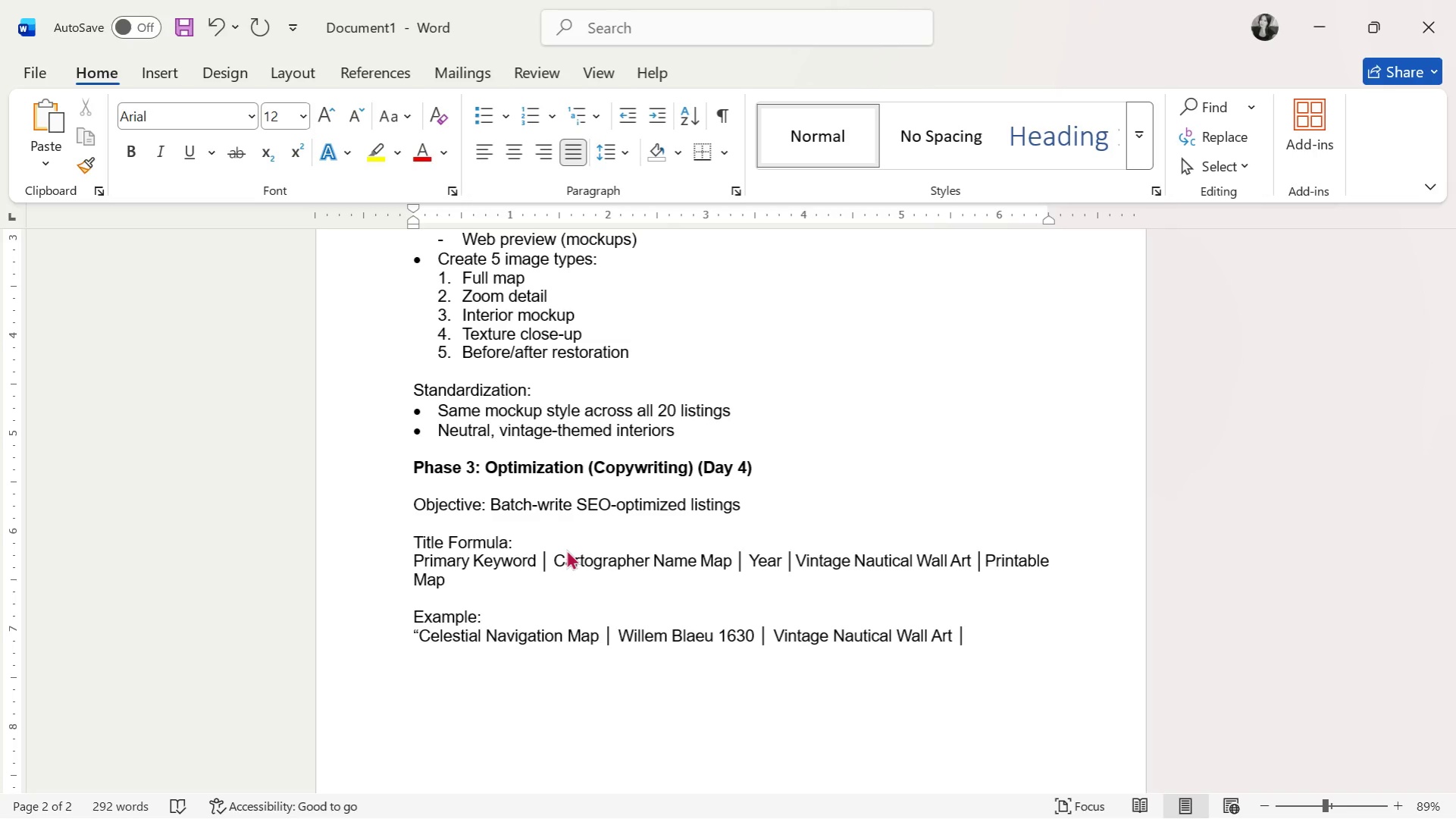 
key(Backspace)
 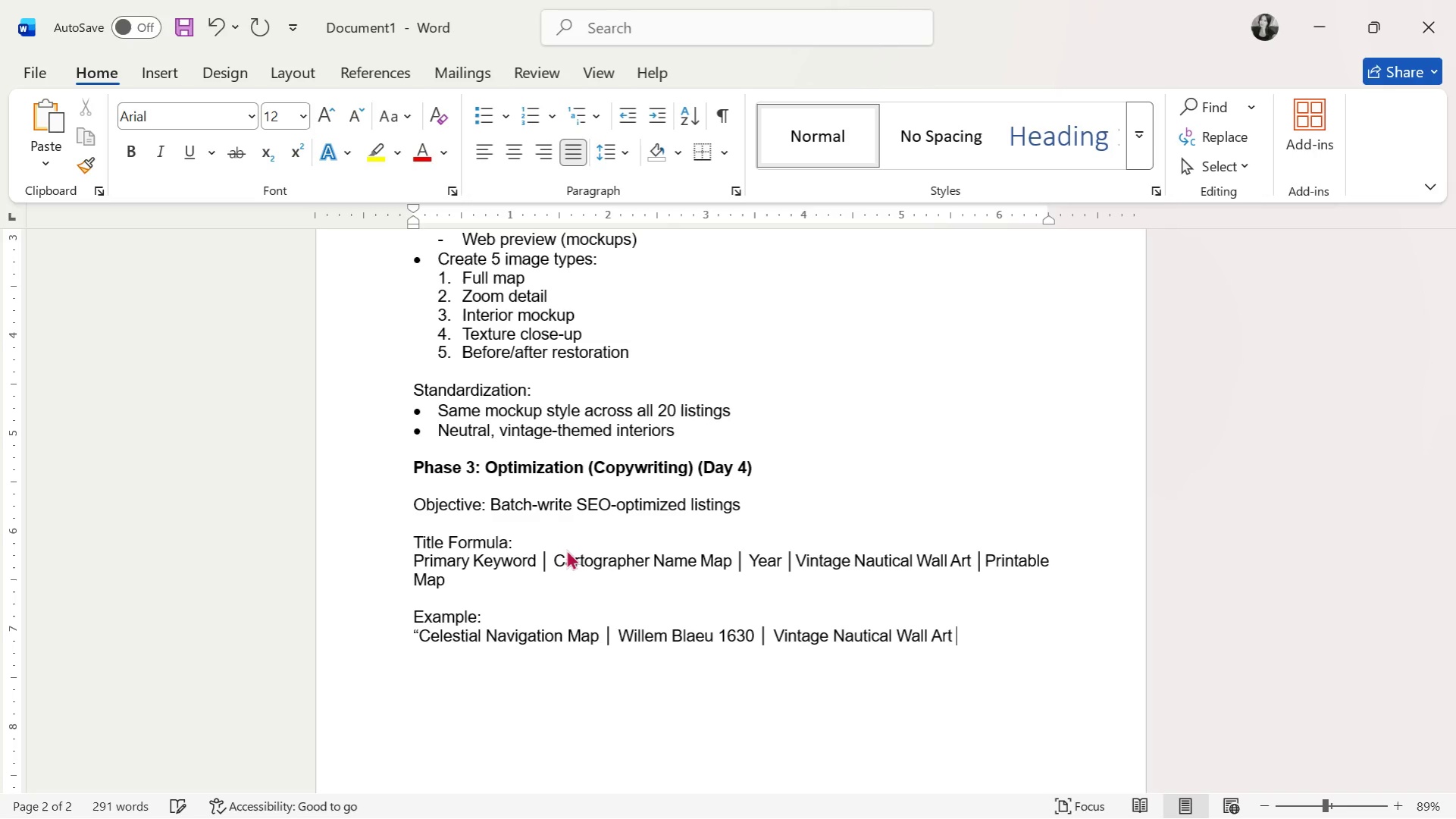 
key(Control+V)
 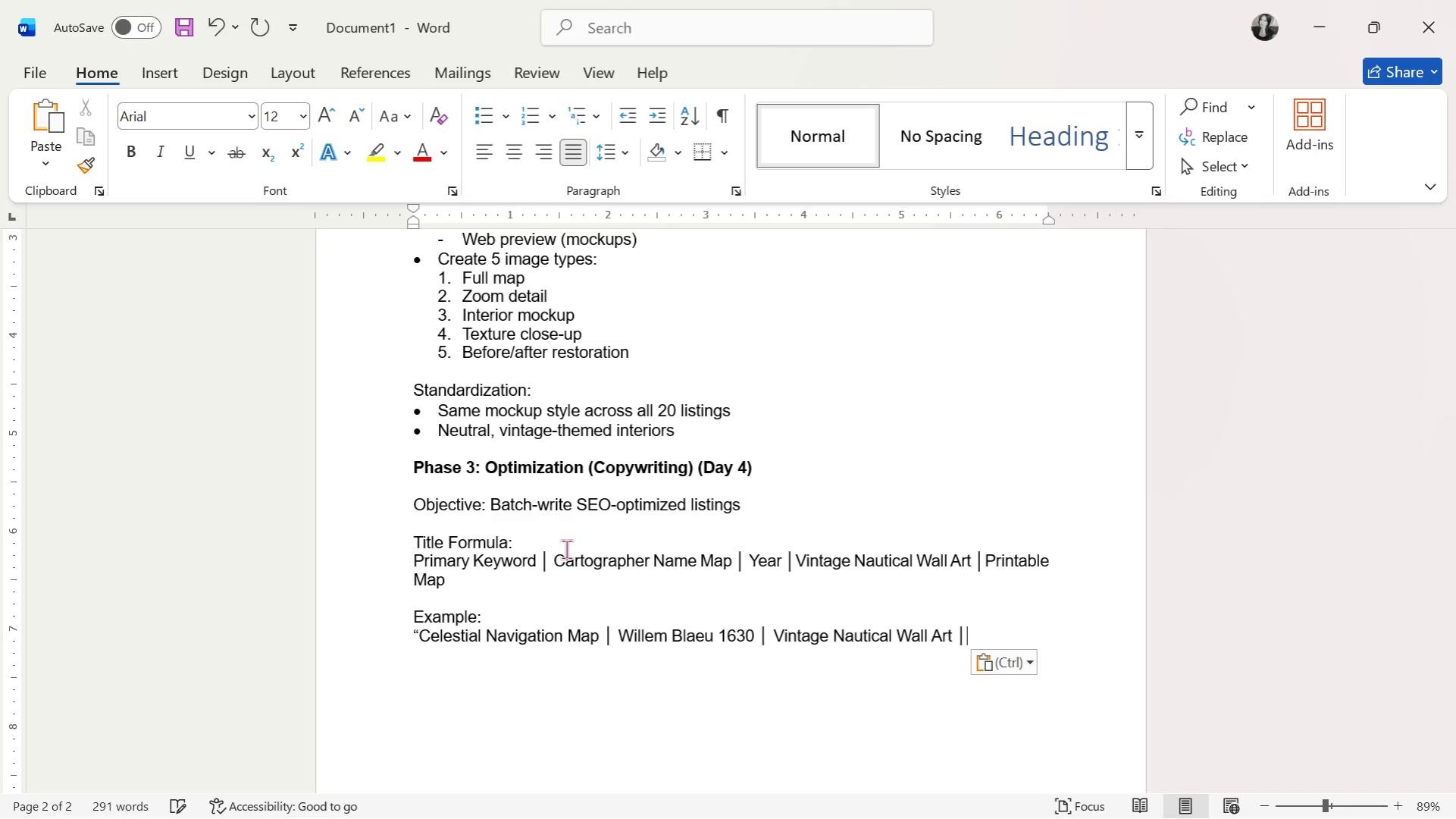 
type( Printable Antique Chart")
 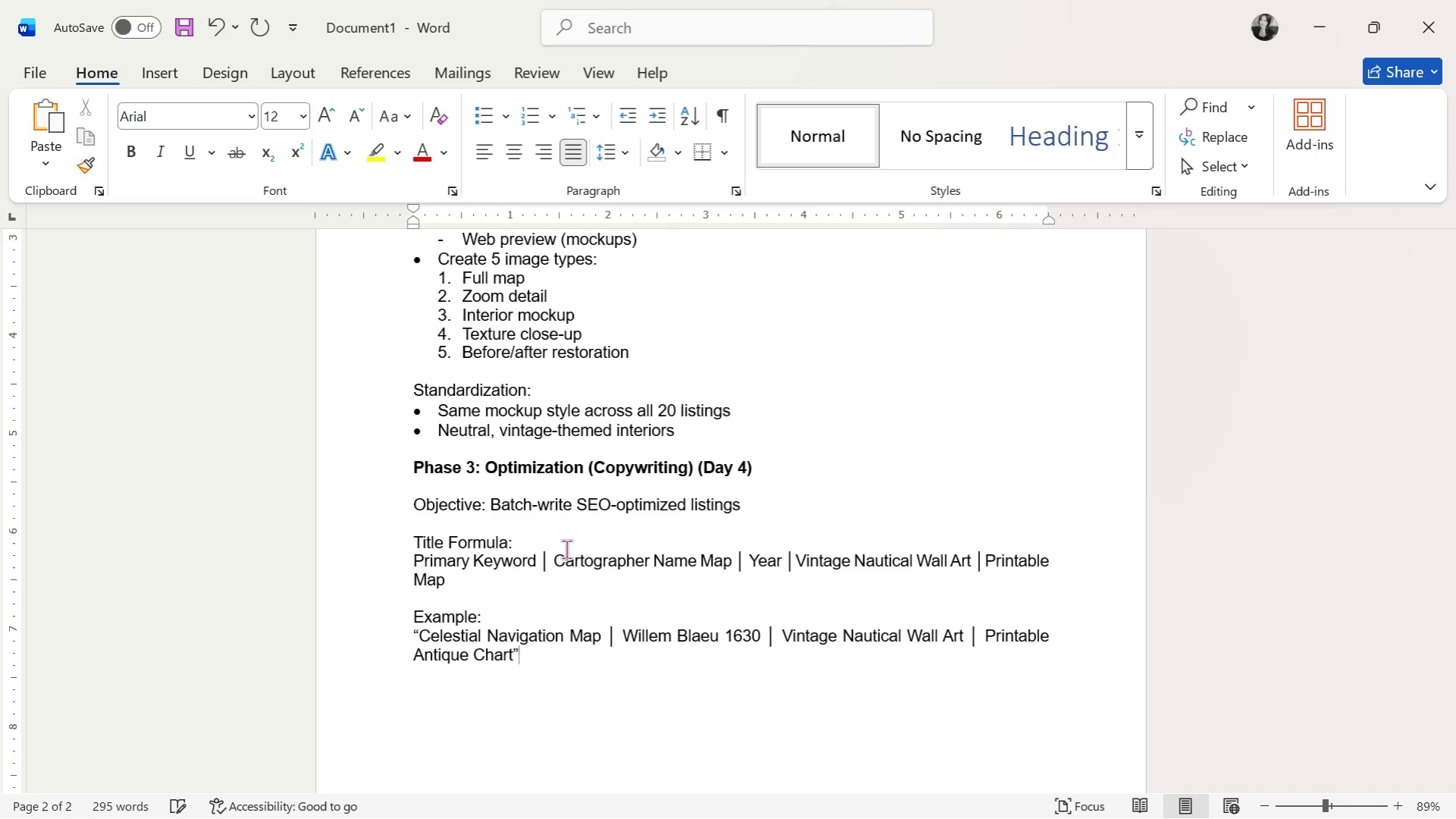 
wait(14.67)
 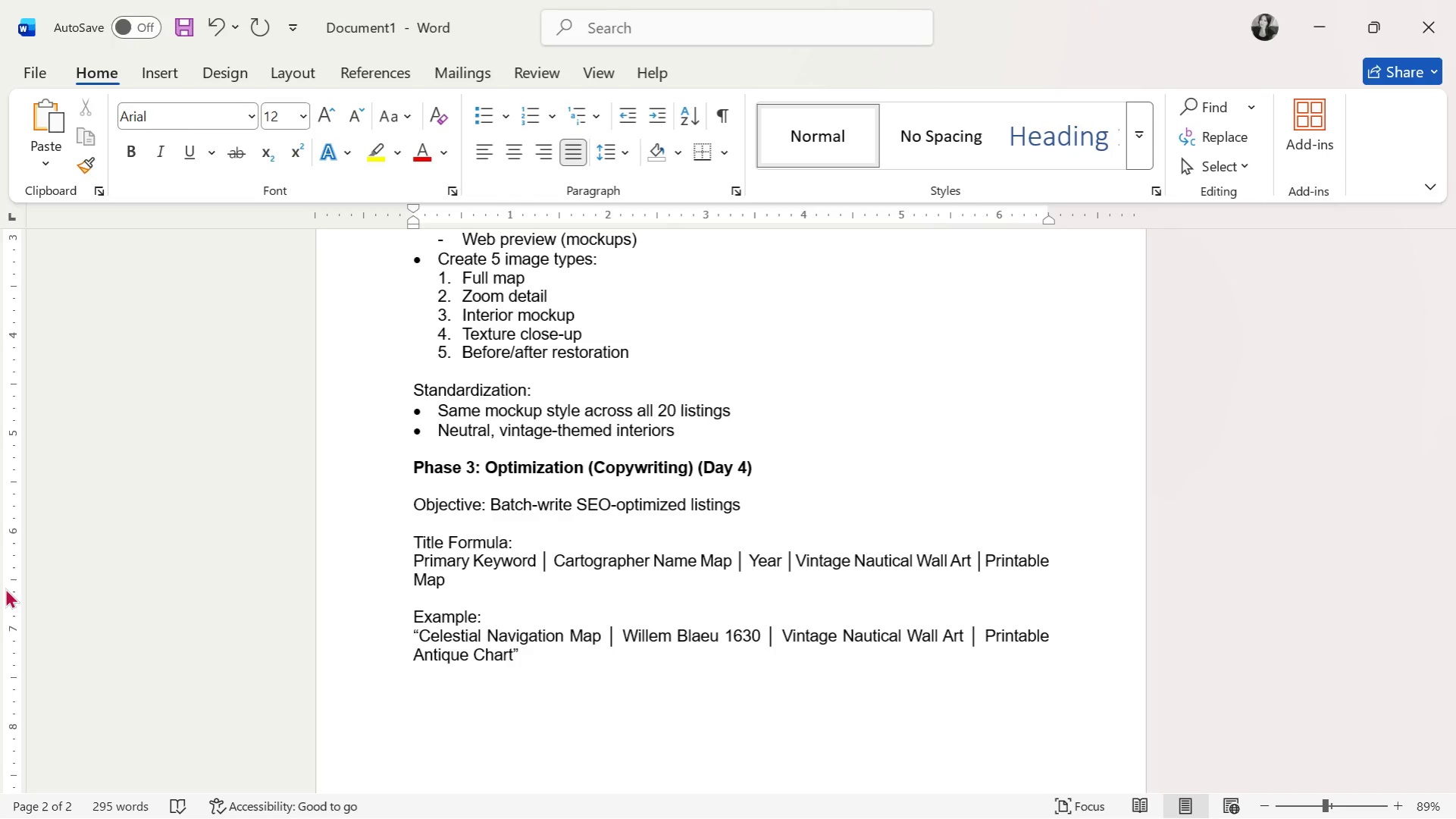 
scroll: coordinate [474, 669], scroll_direction: down, amount: 1.0
 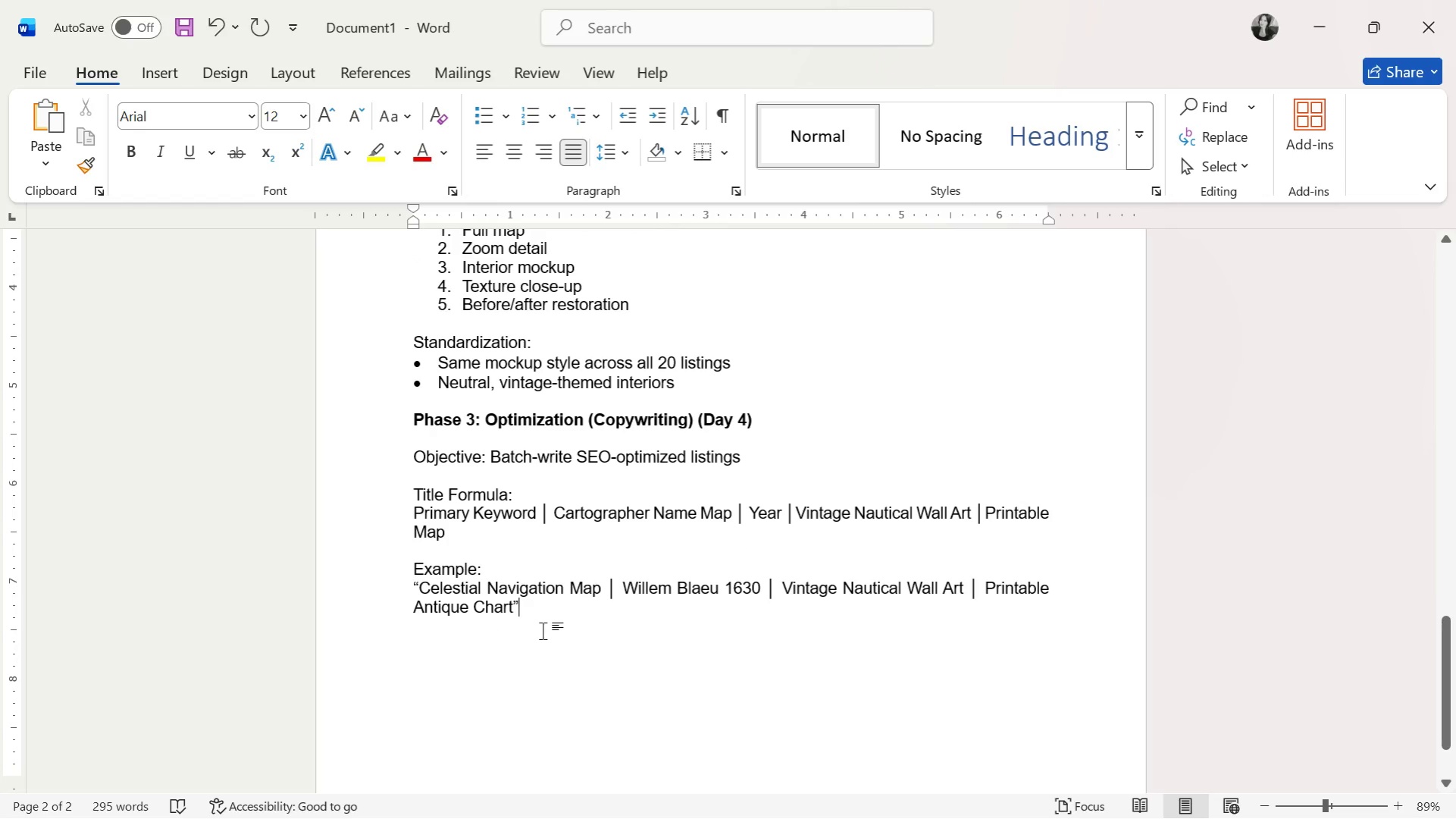 
key(Enter)
 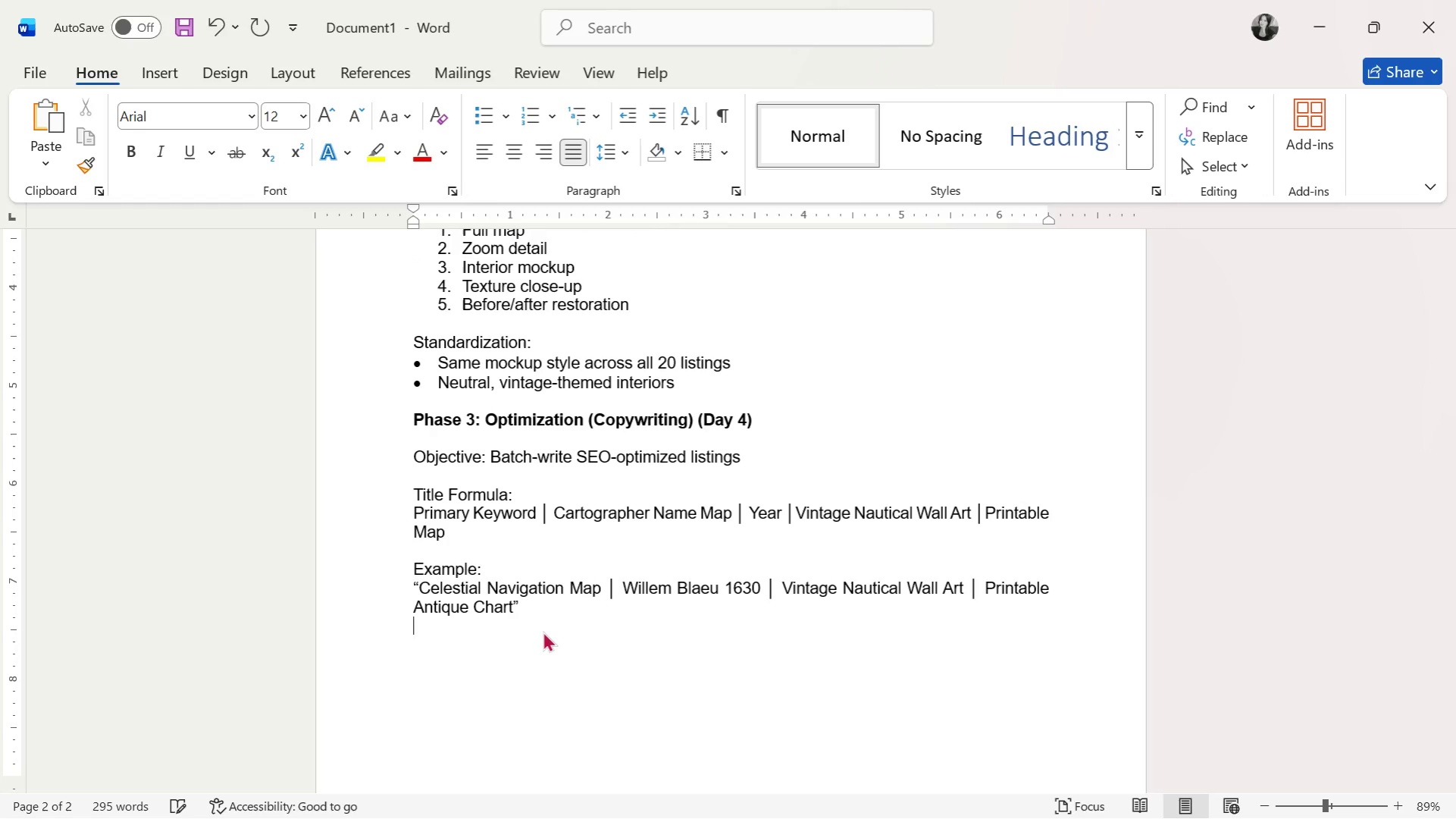 
key(Enter)
 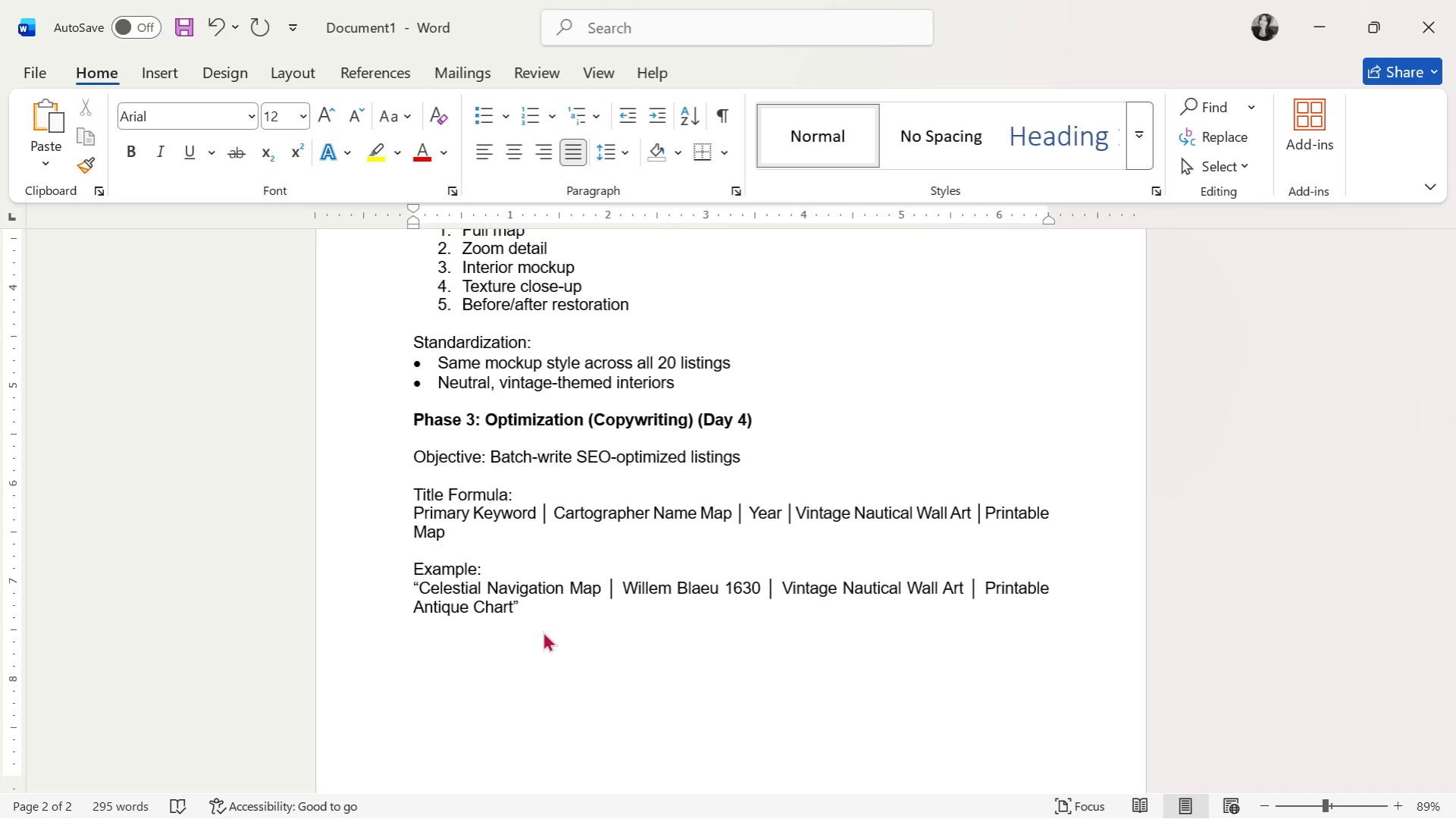 
wait(8.0)
 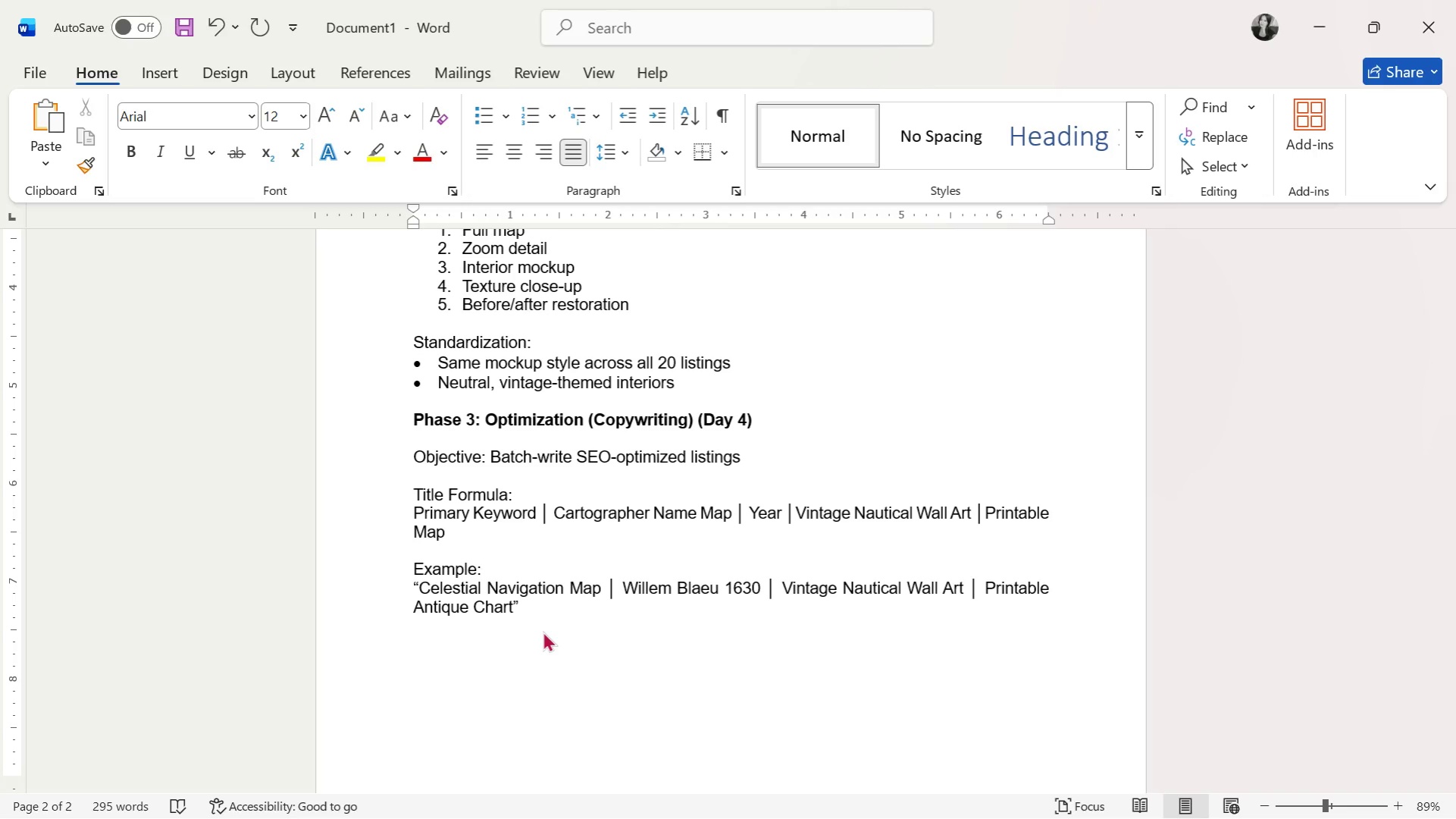 
type(Description Template (Standardized):)
 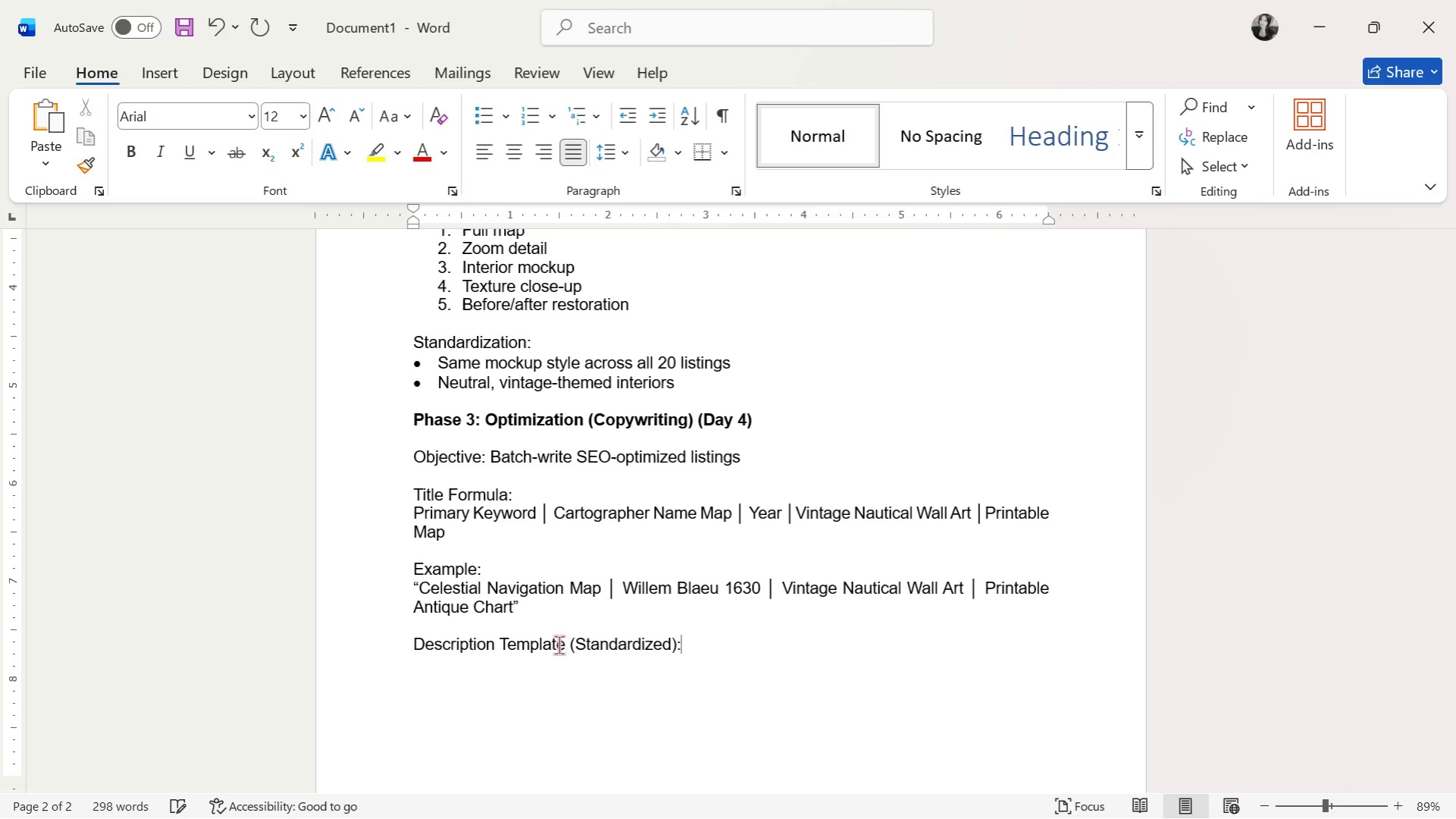 
key(Enter)
 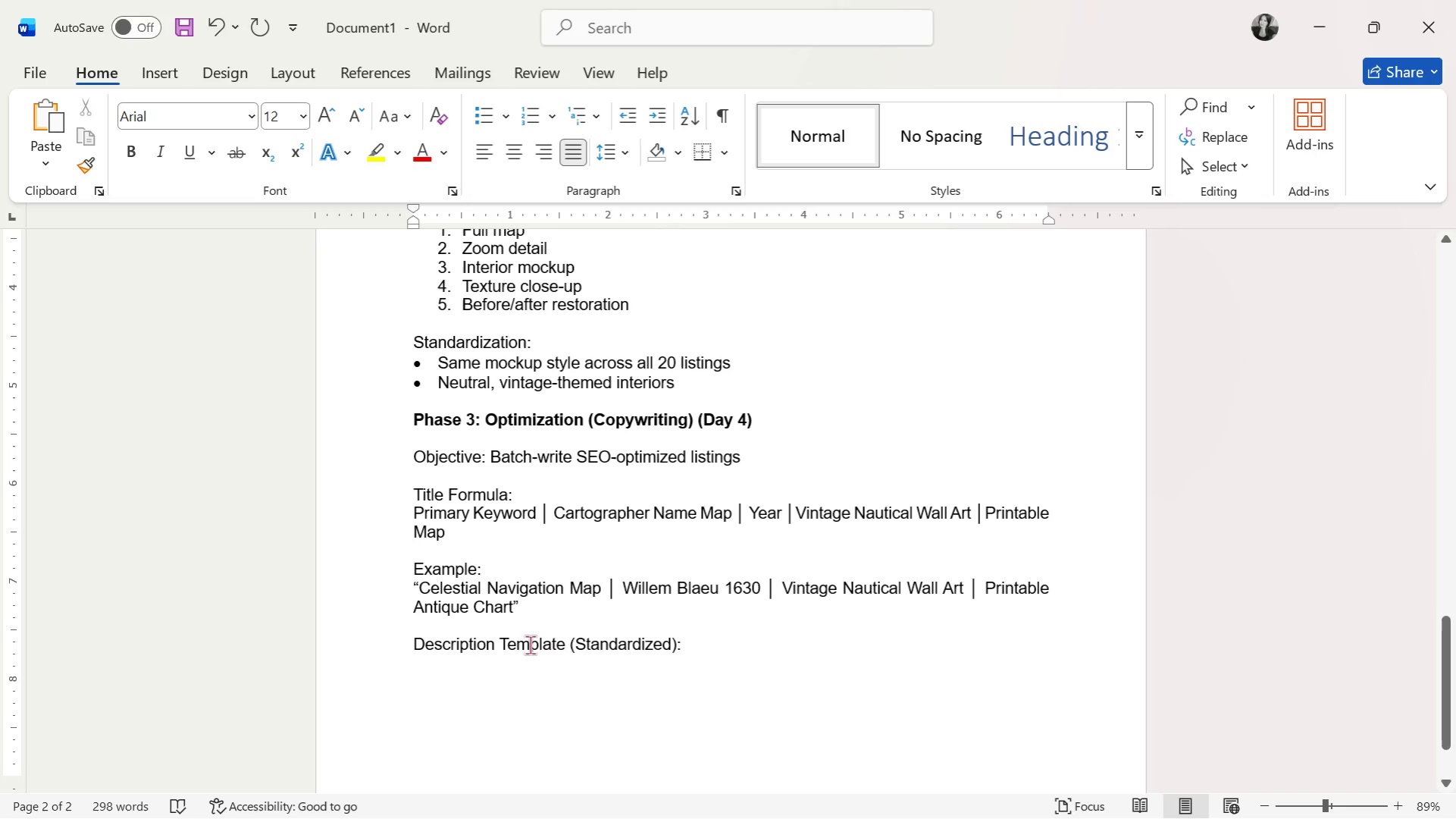 
key(1)
 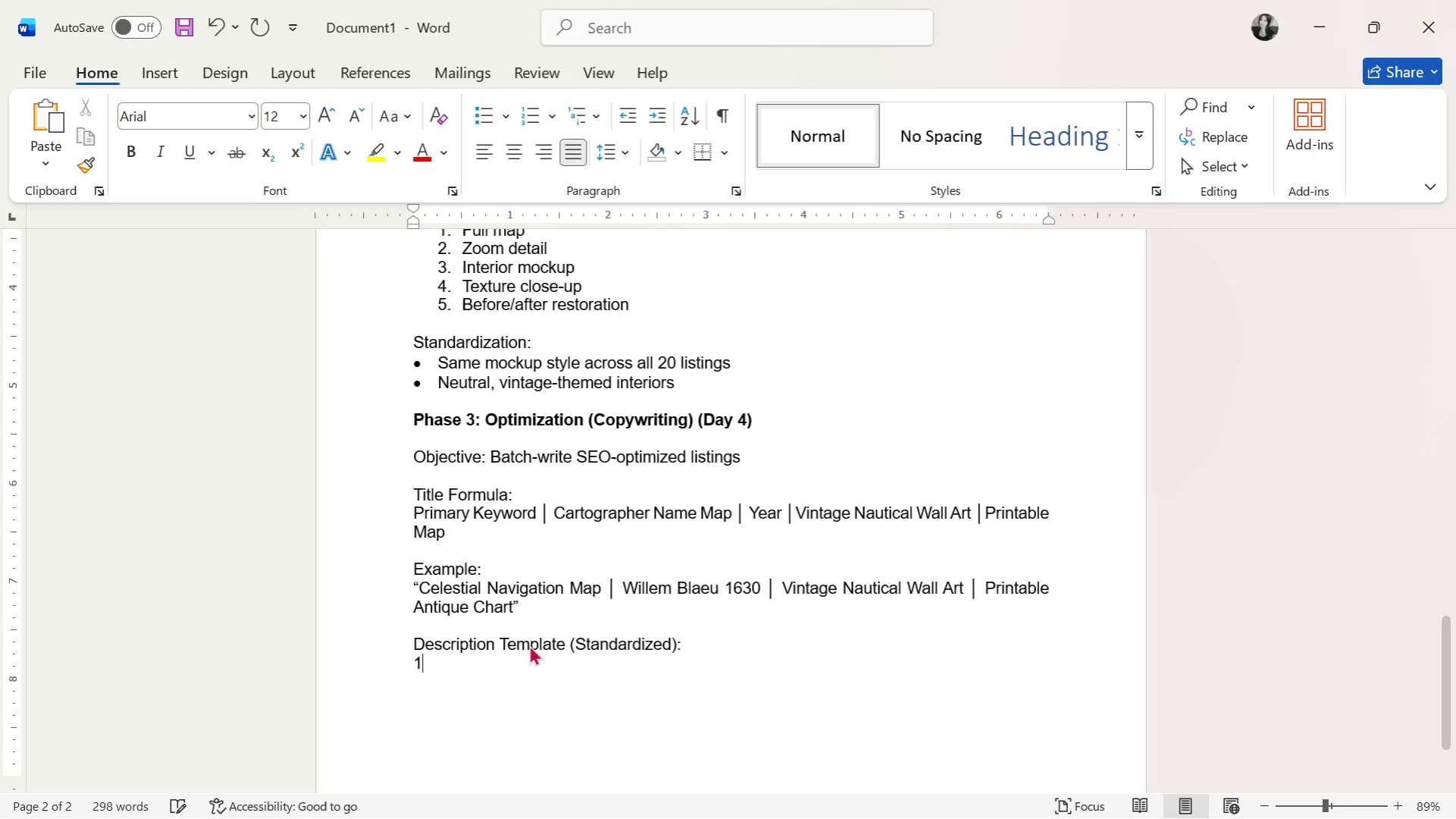 
key(Period)
 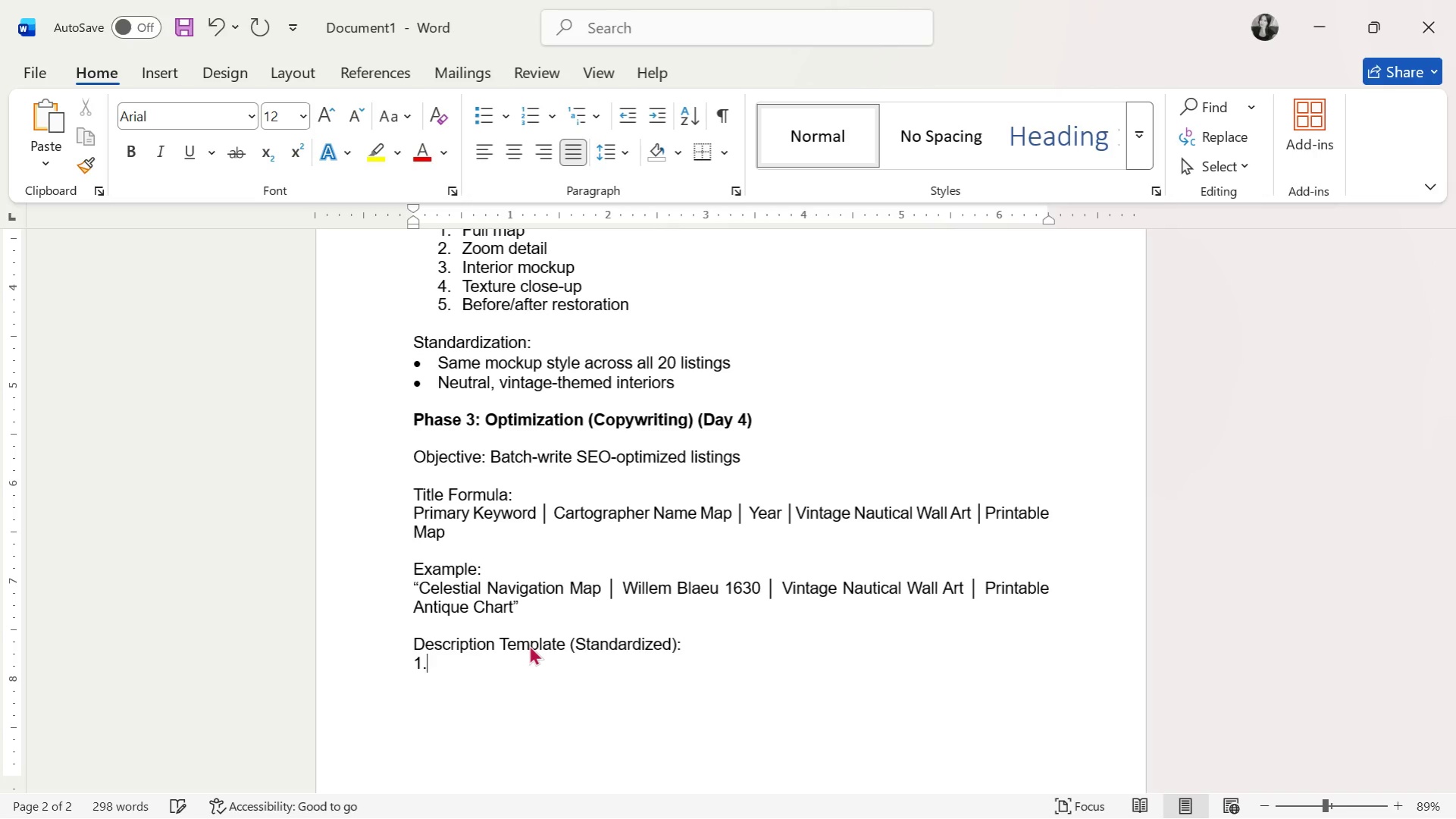 
key(Space)
 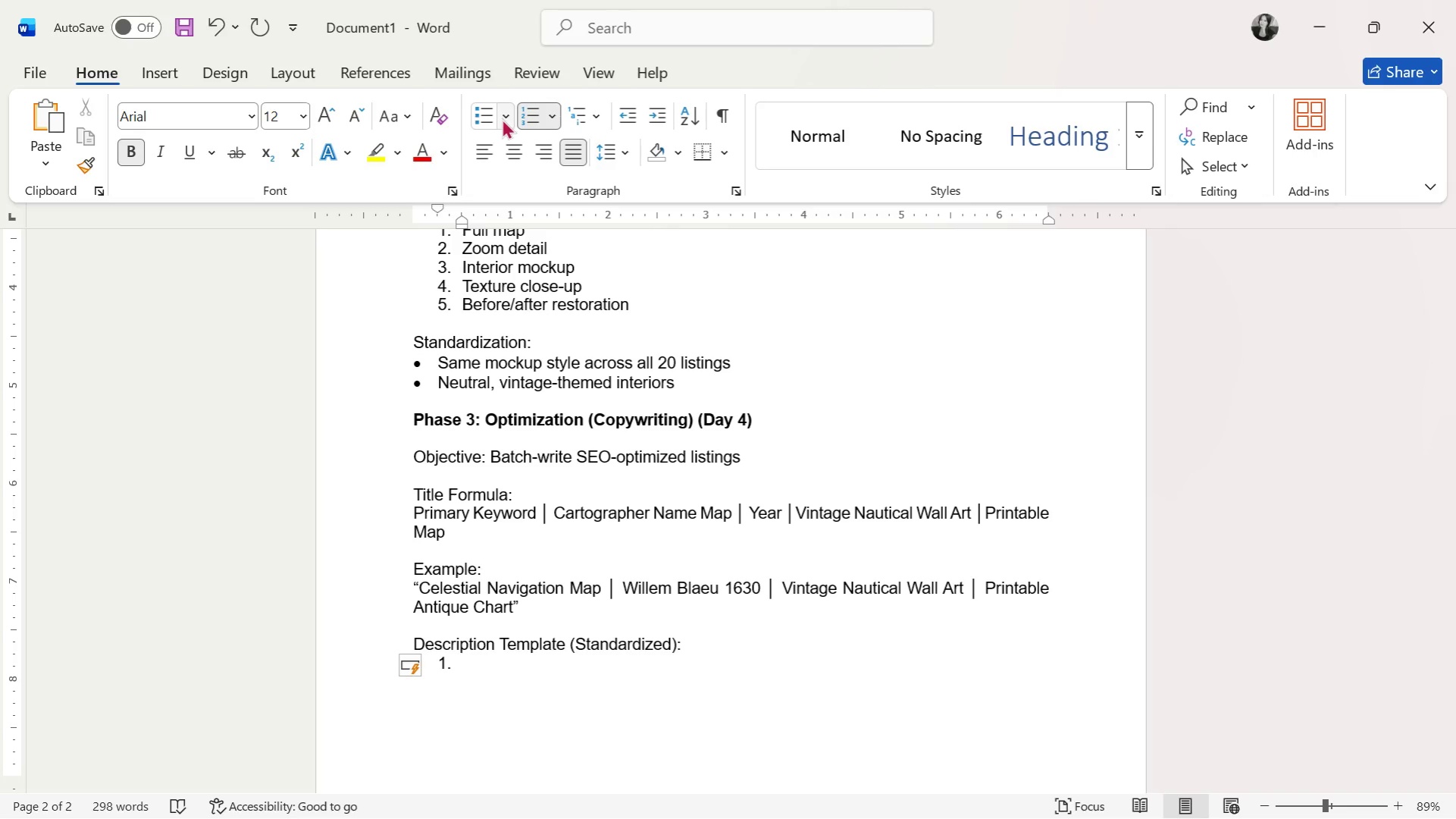 
scroll: coordinate [628, 551], scroll_direction: up, amount: 5.0
 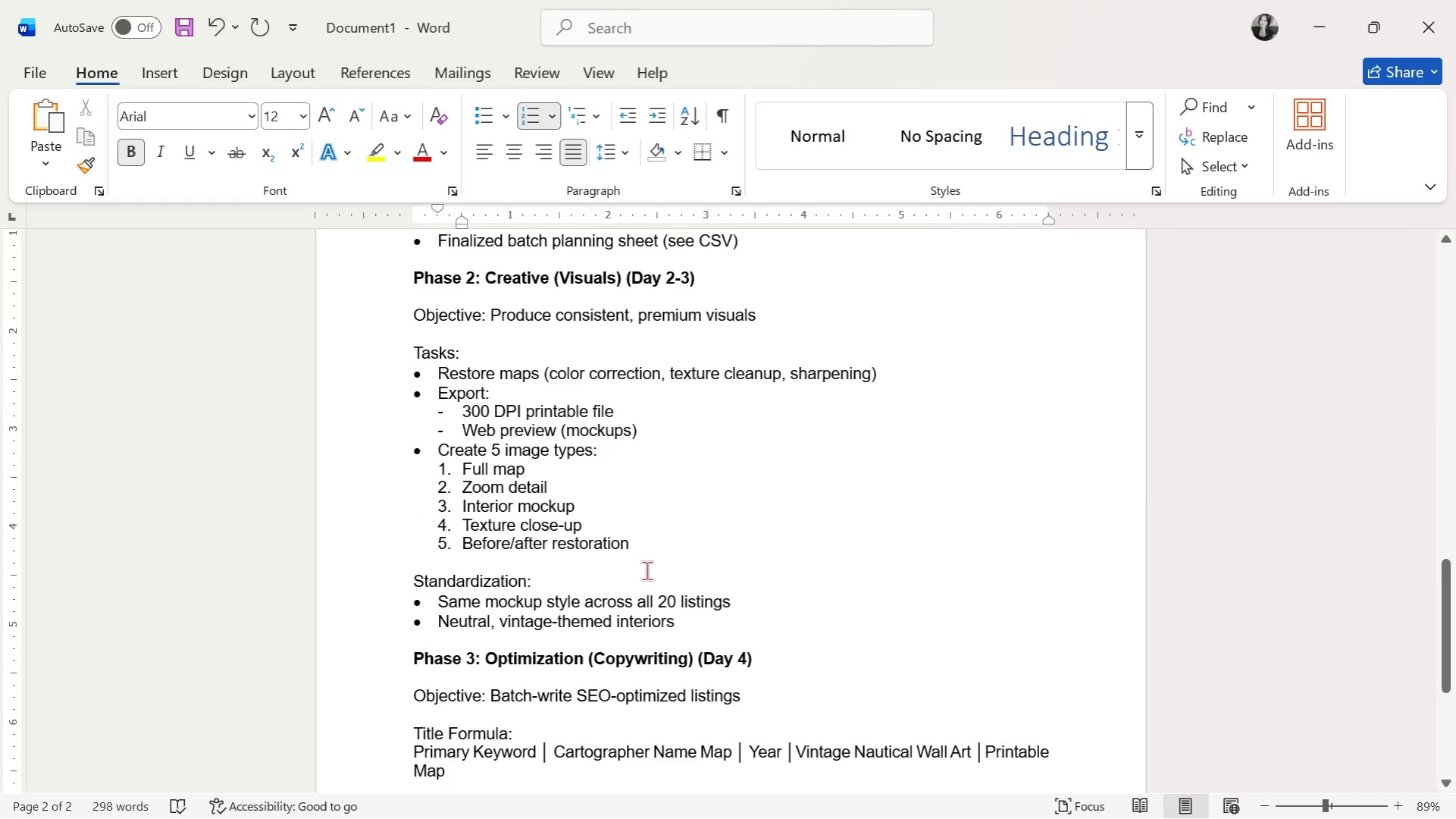 
scroll: coordinate [648, 570], scroll_direction: down, amount: 2.0
 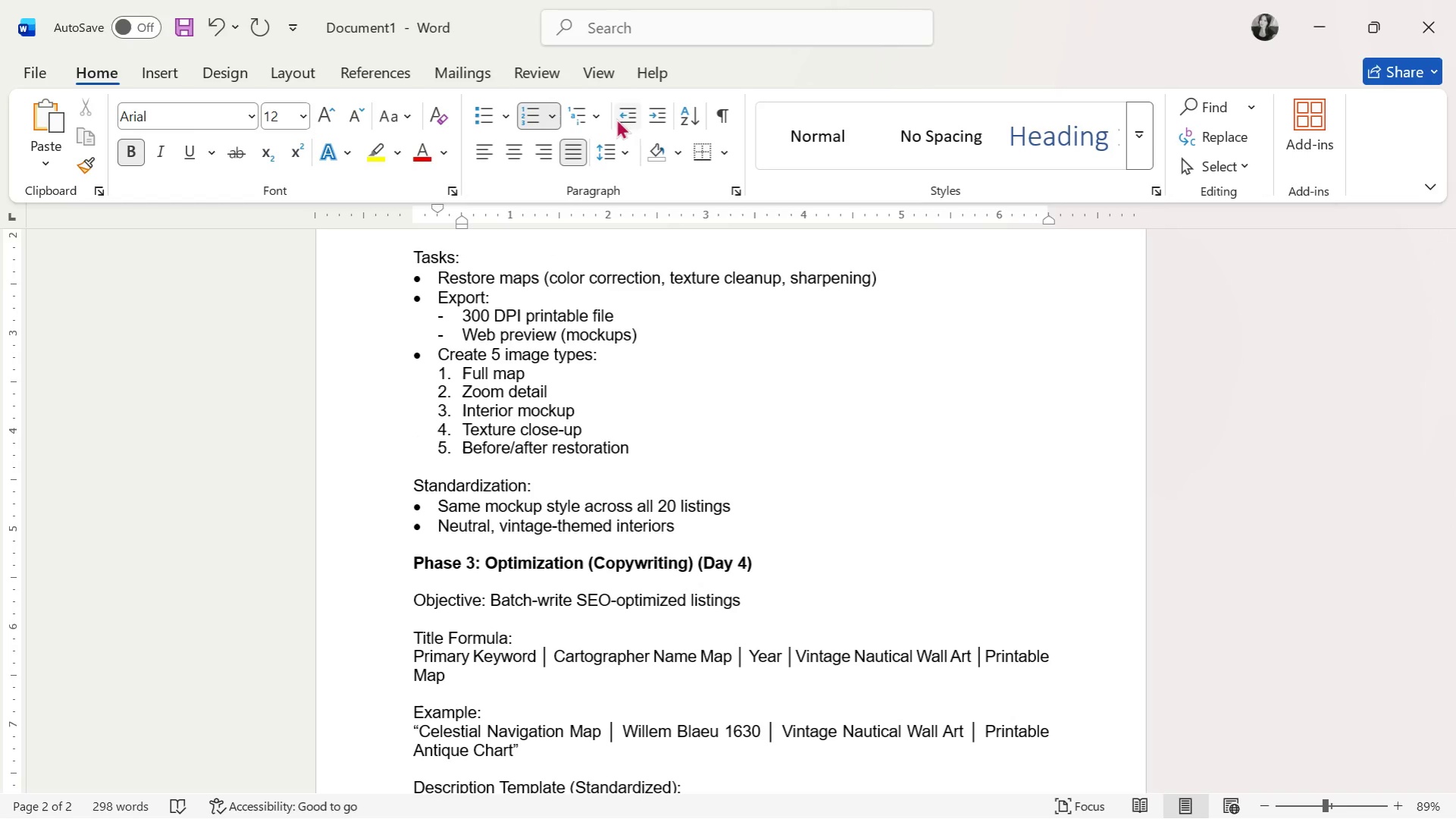 
left_click([618, 115])
 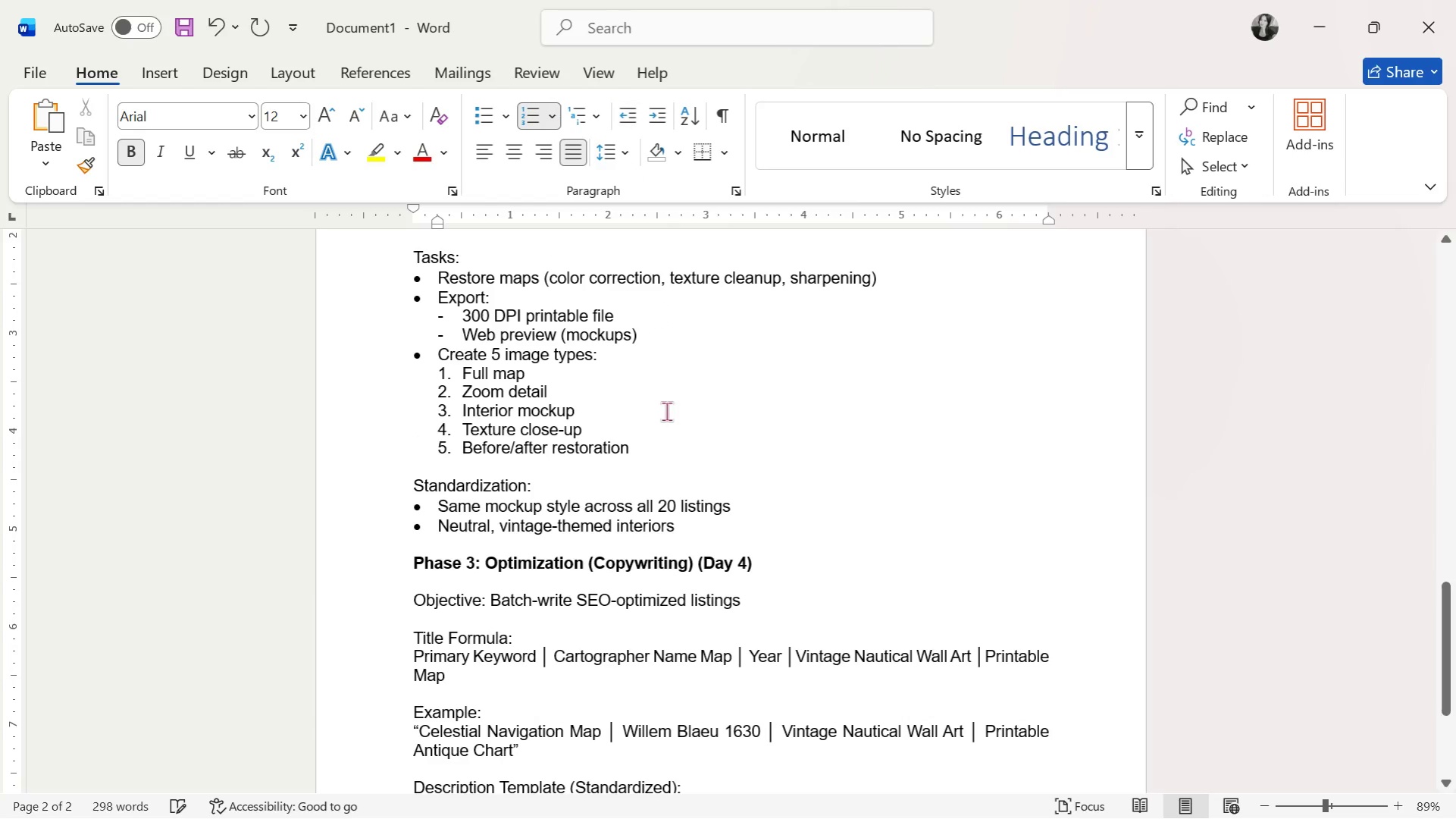 
scroll: coordinate [666, 416], scroll_direction: down, amount: 3.0
 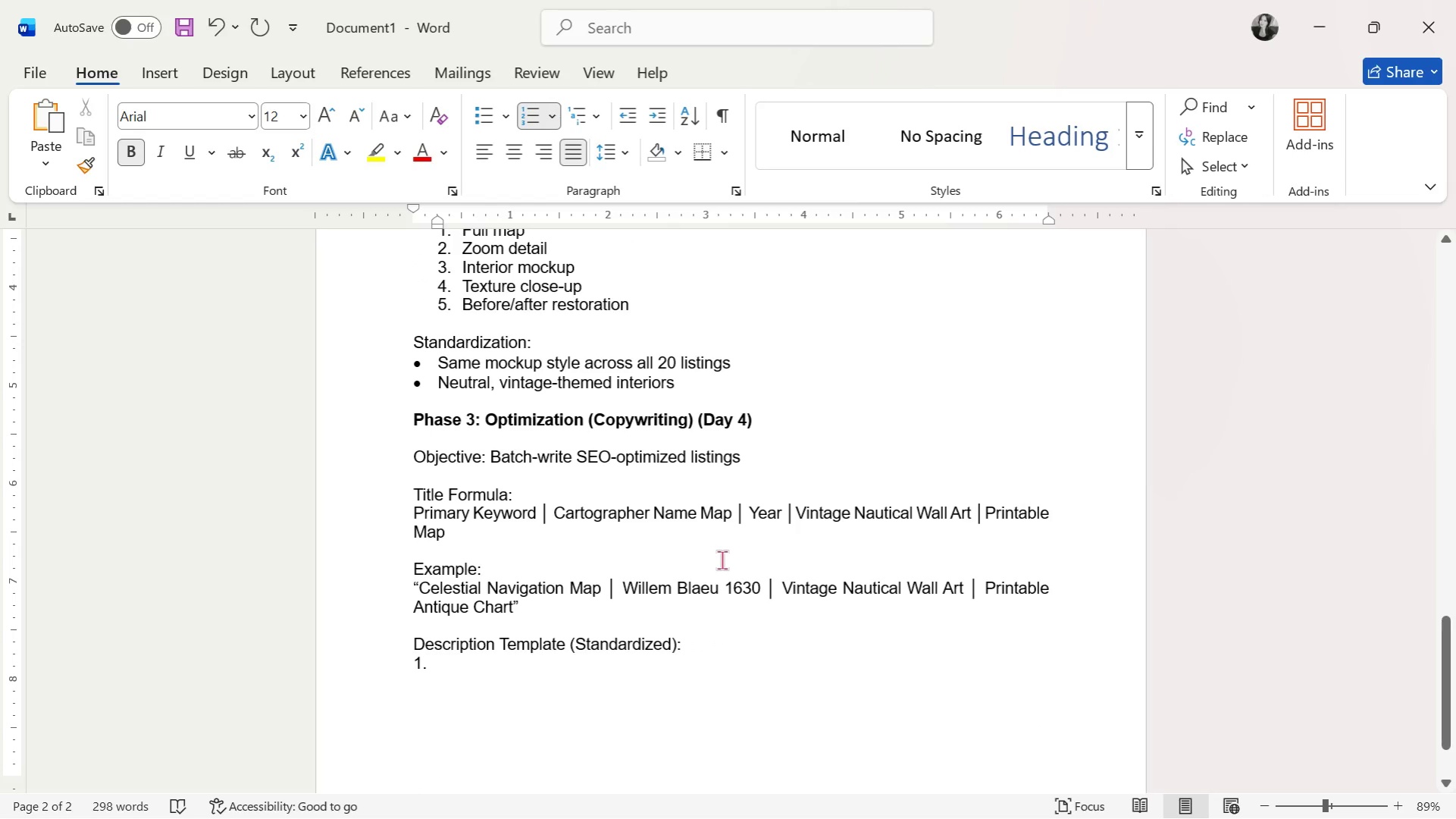 
key(CapsLock)
 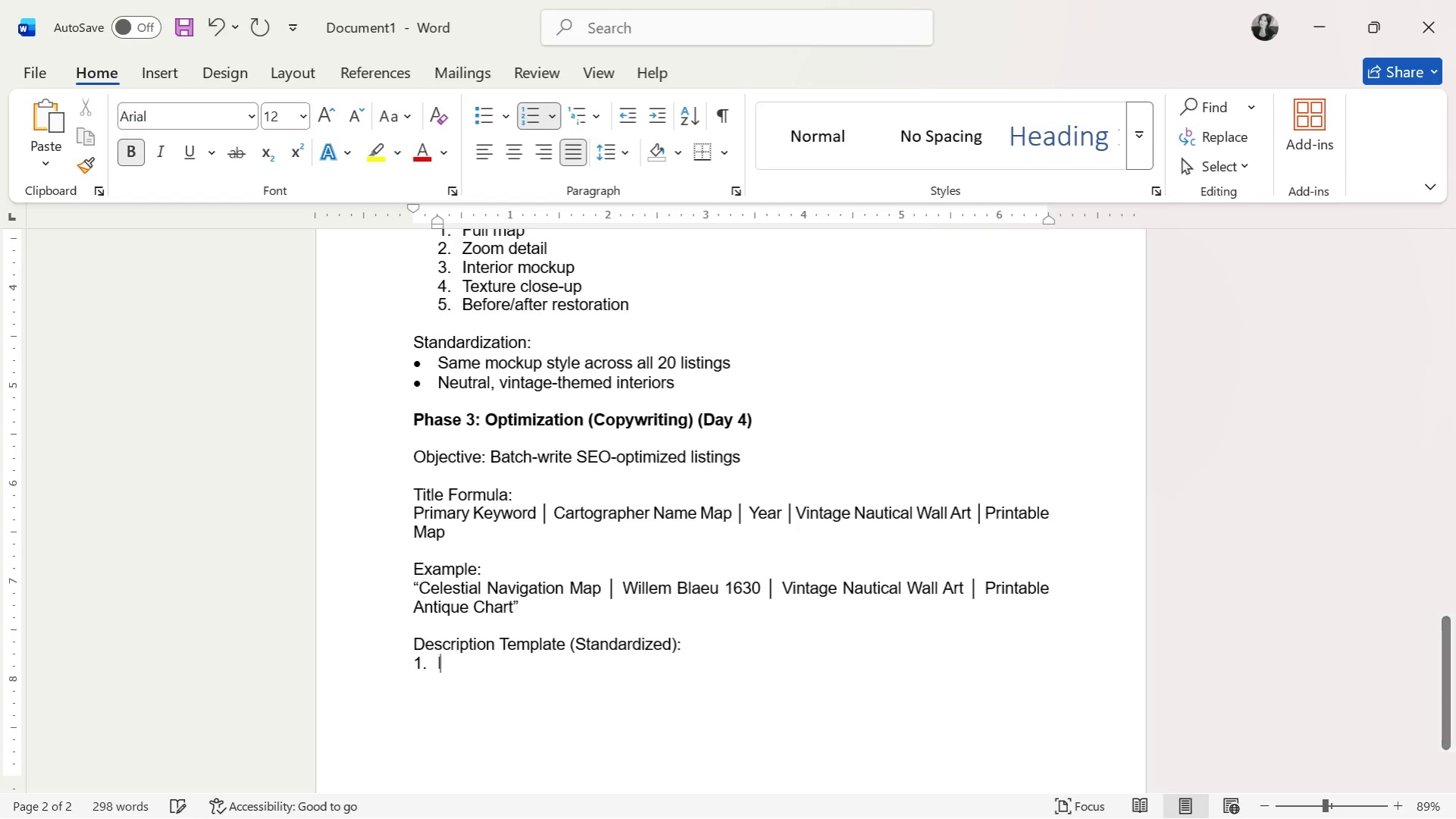 
key(I)
 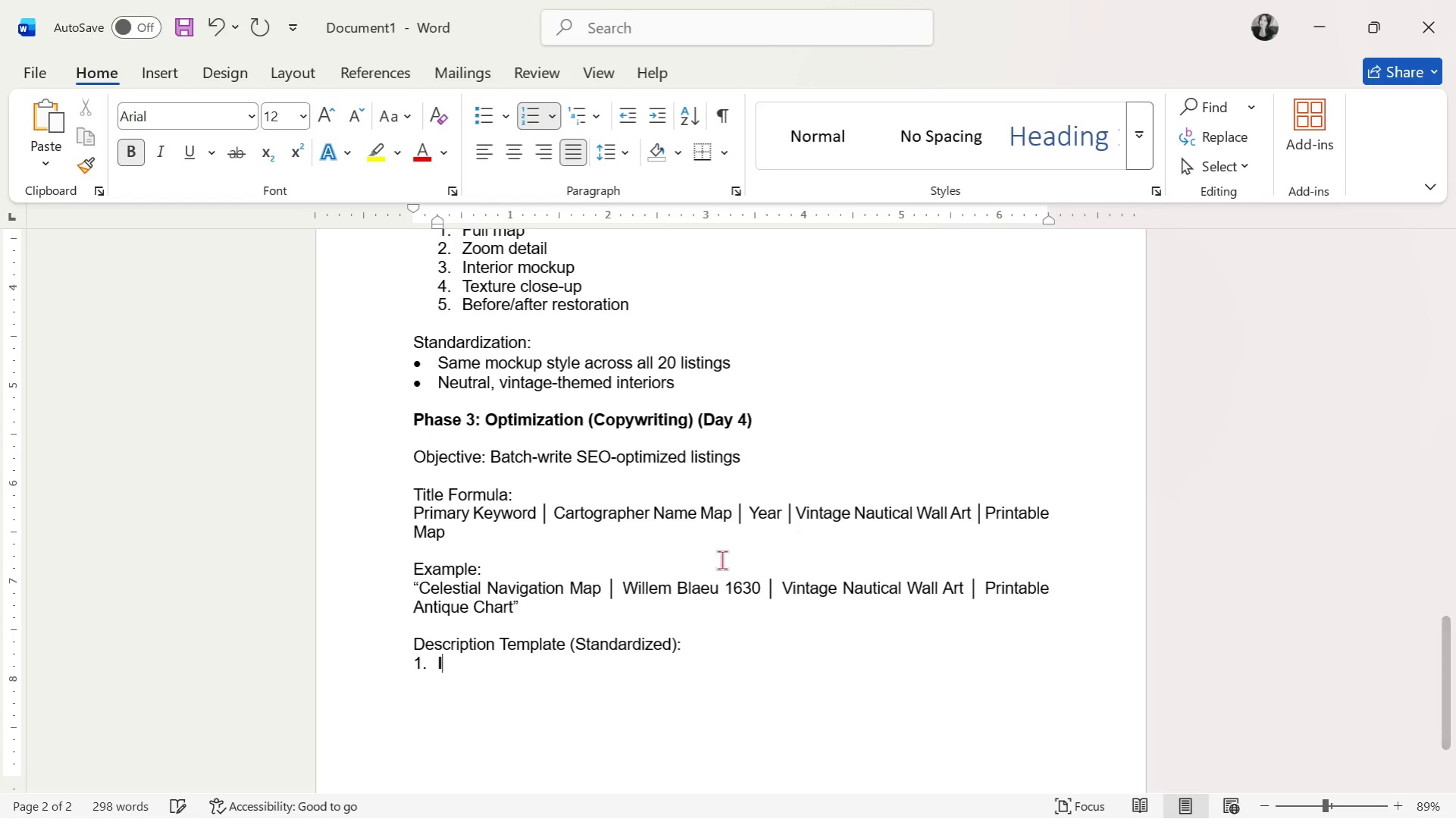 
key(CapsLock)
 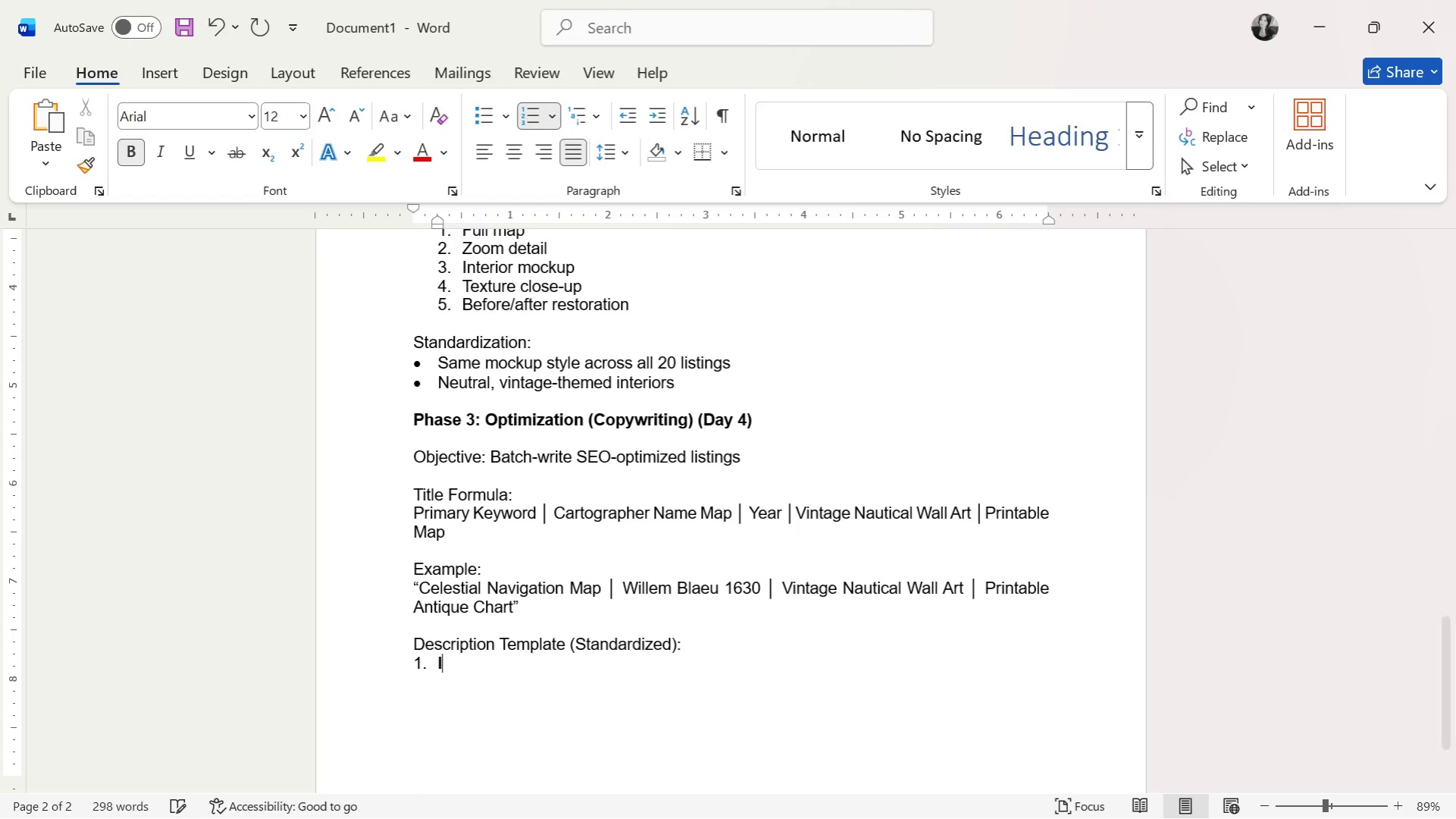 
key(N)
 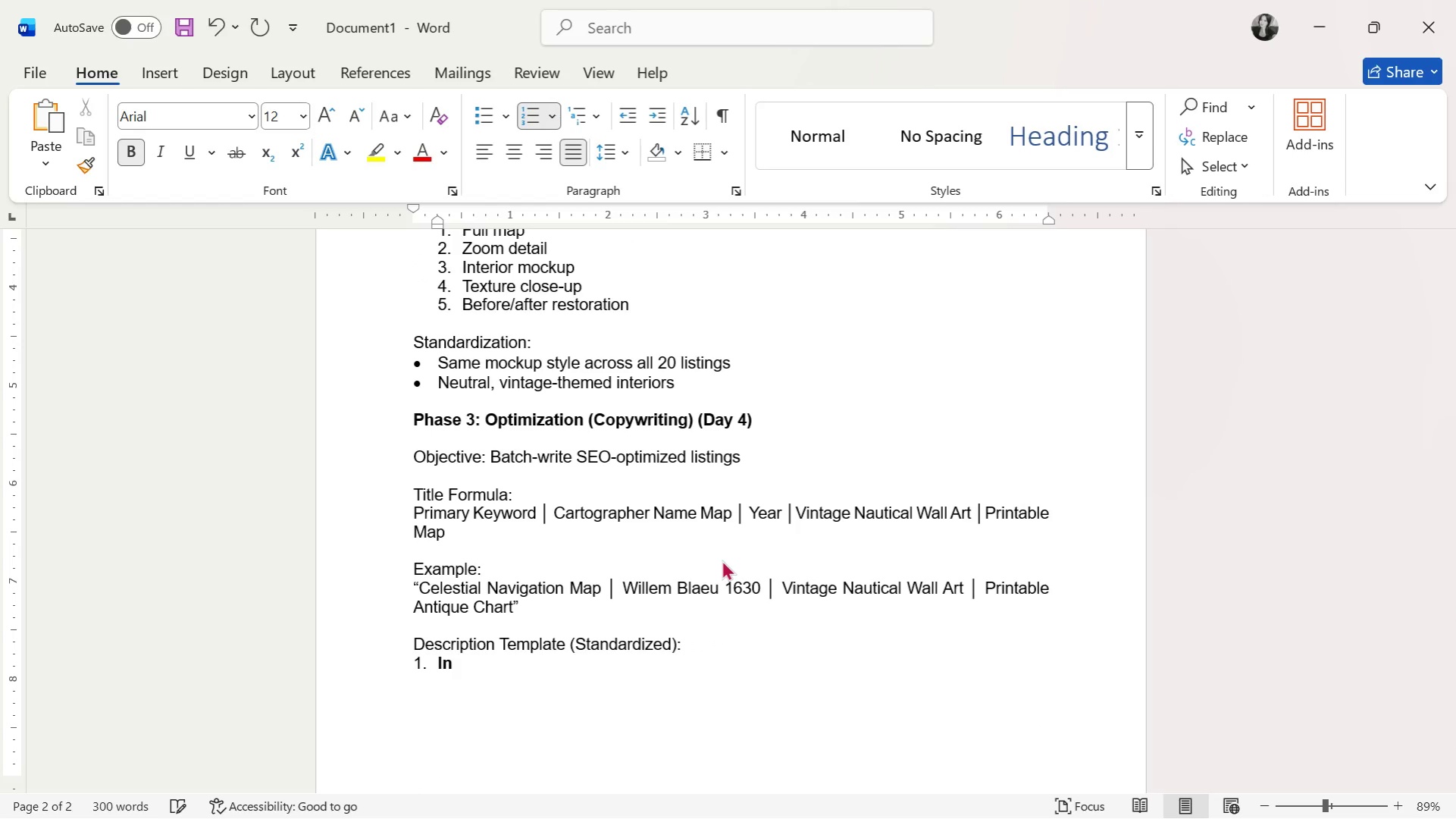 
key(Backspace)
 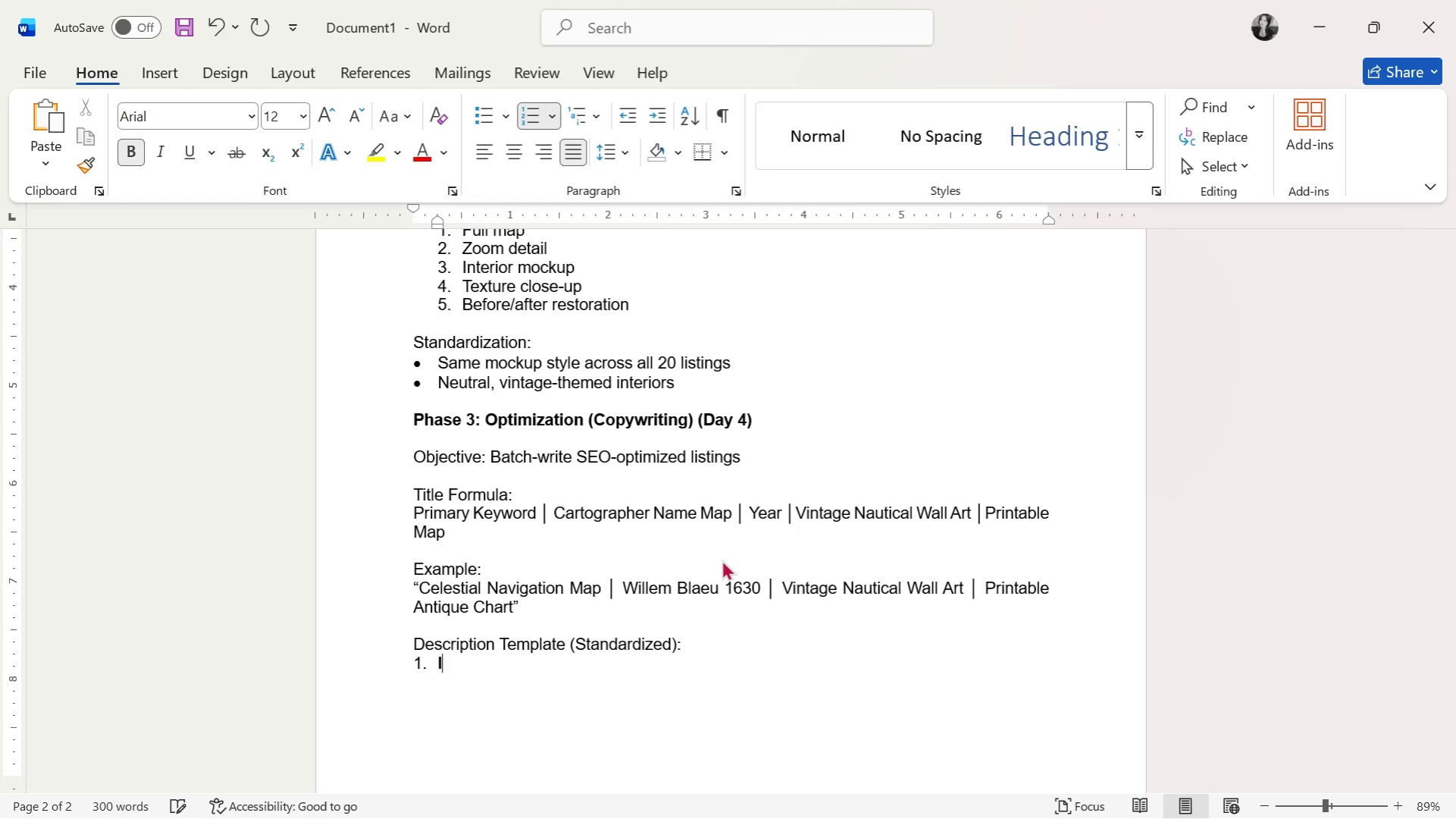 
key(Backspace)
 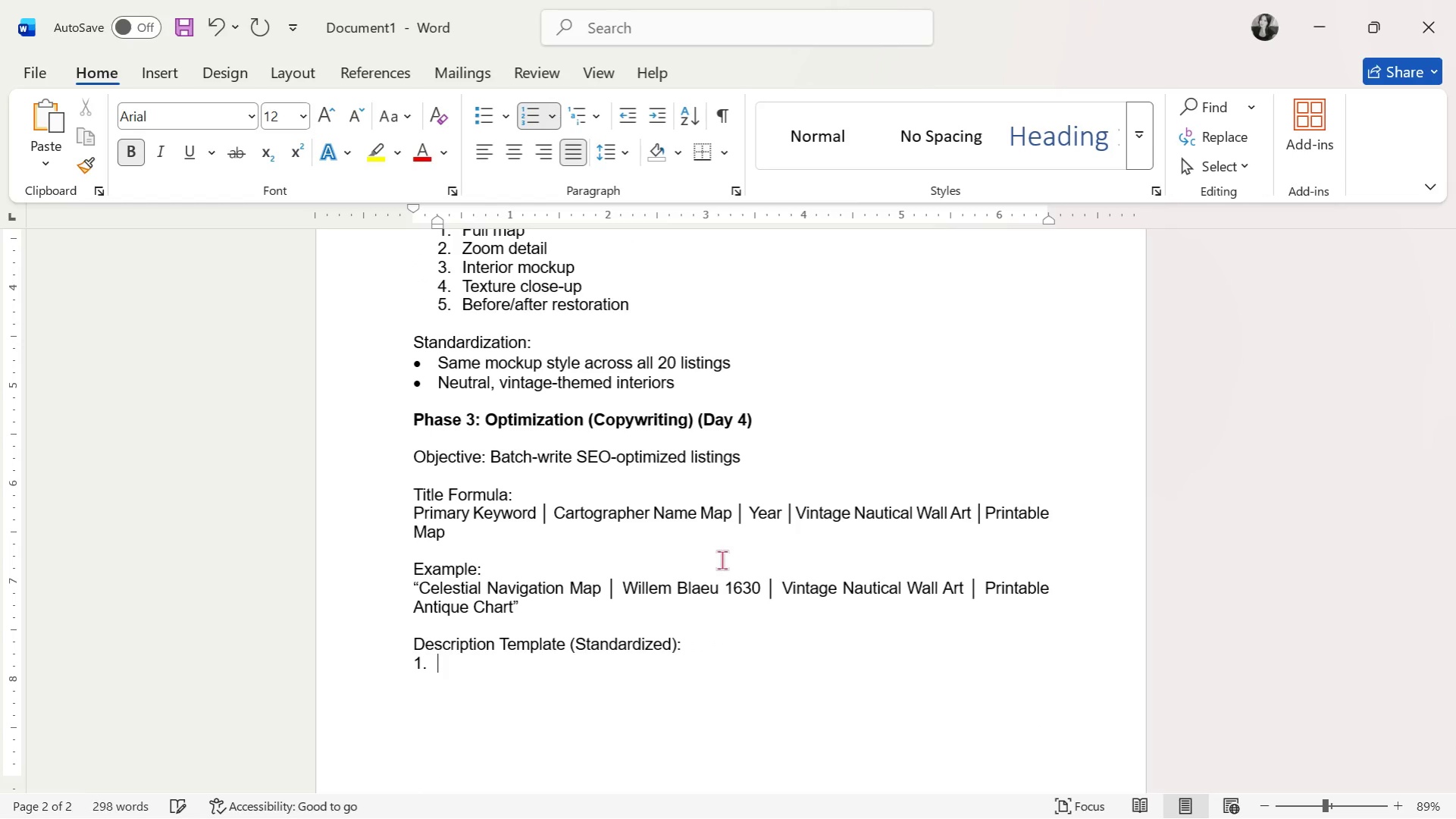 
key(Control+B)
 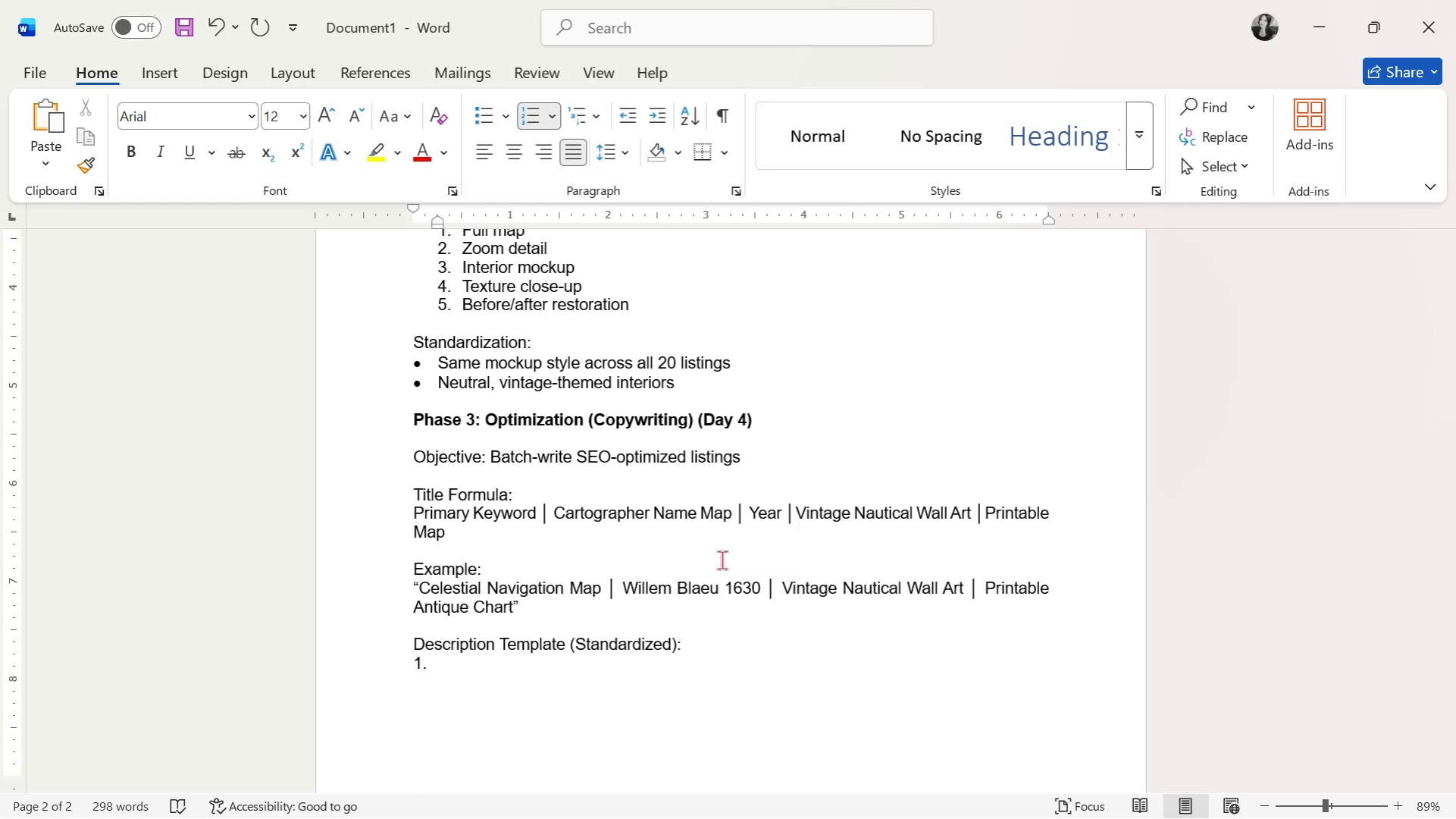 
type(Introduction (Hook))
 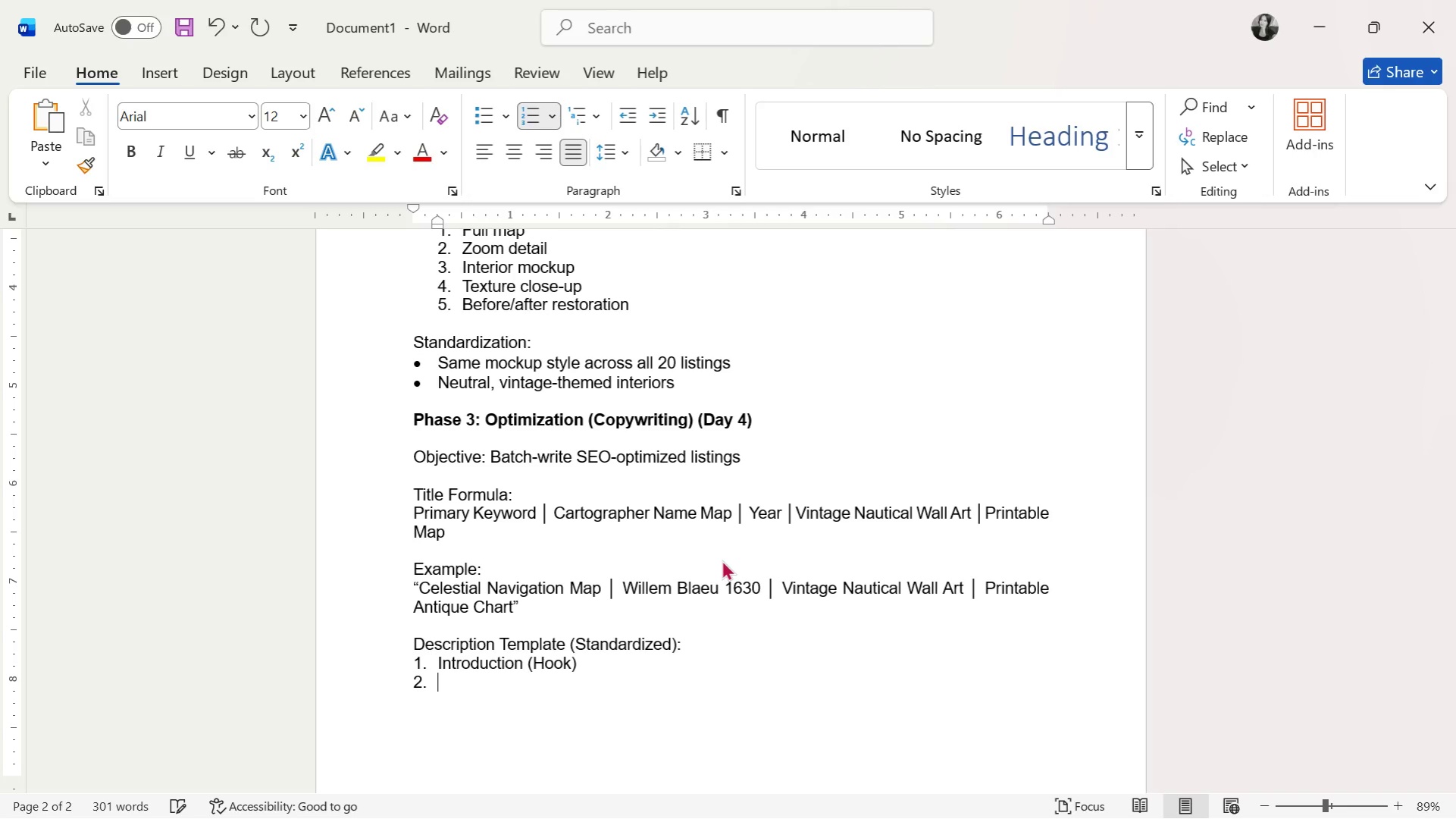 
 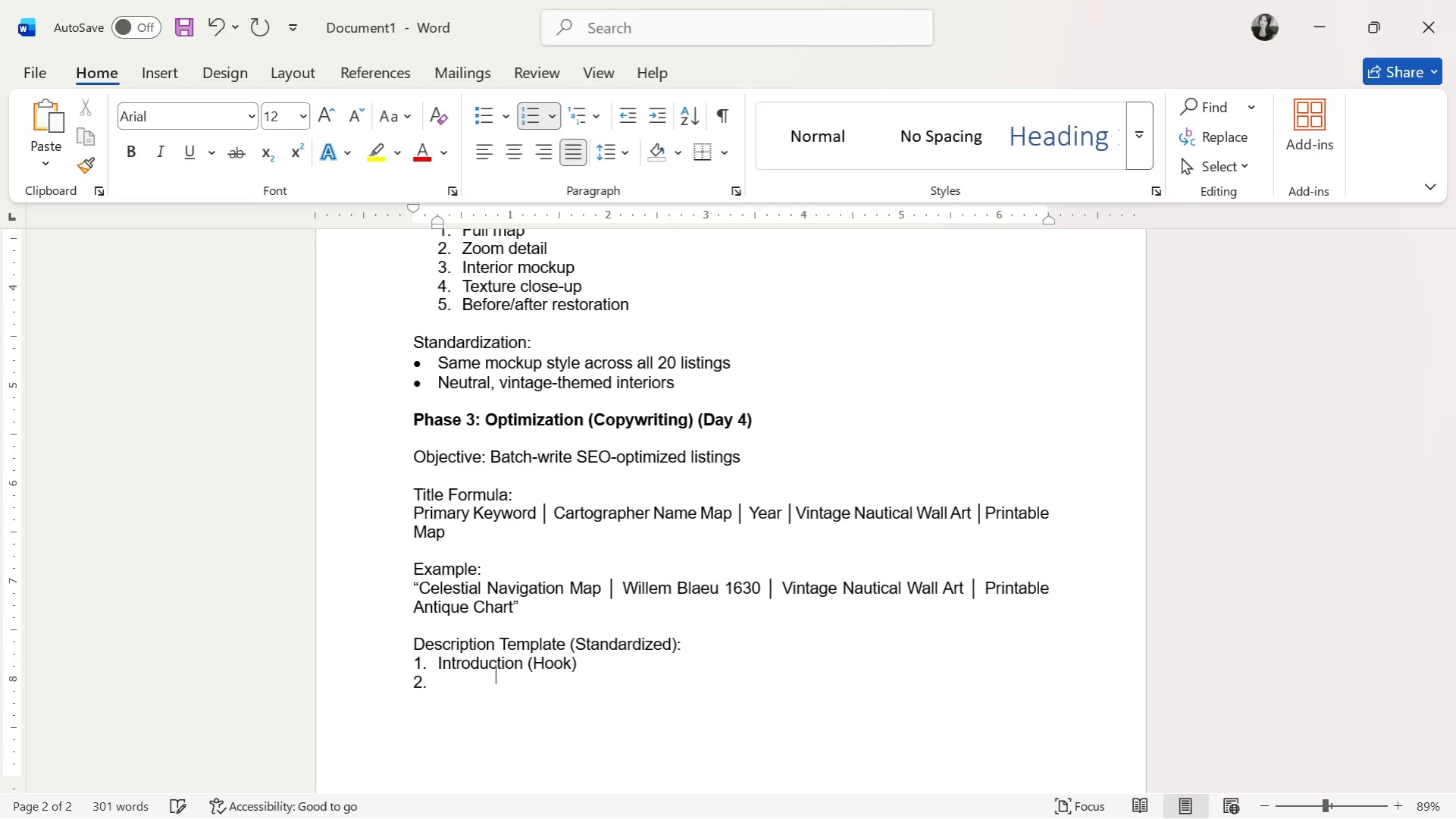 
key(Enter)
 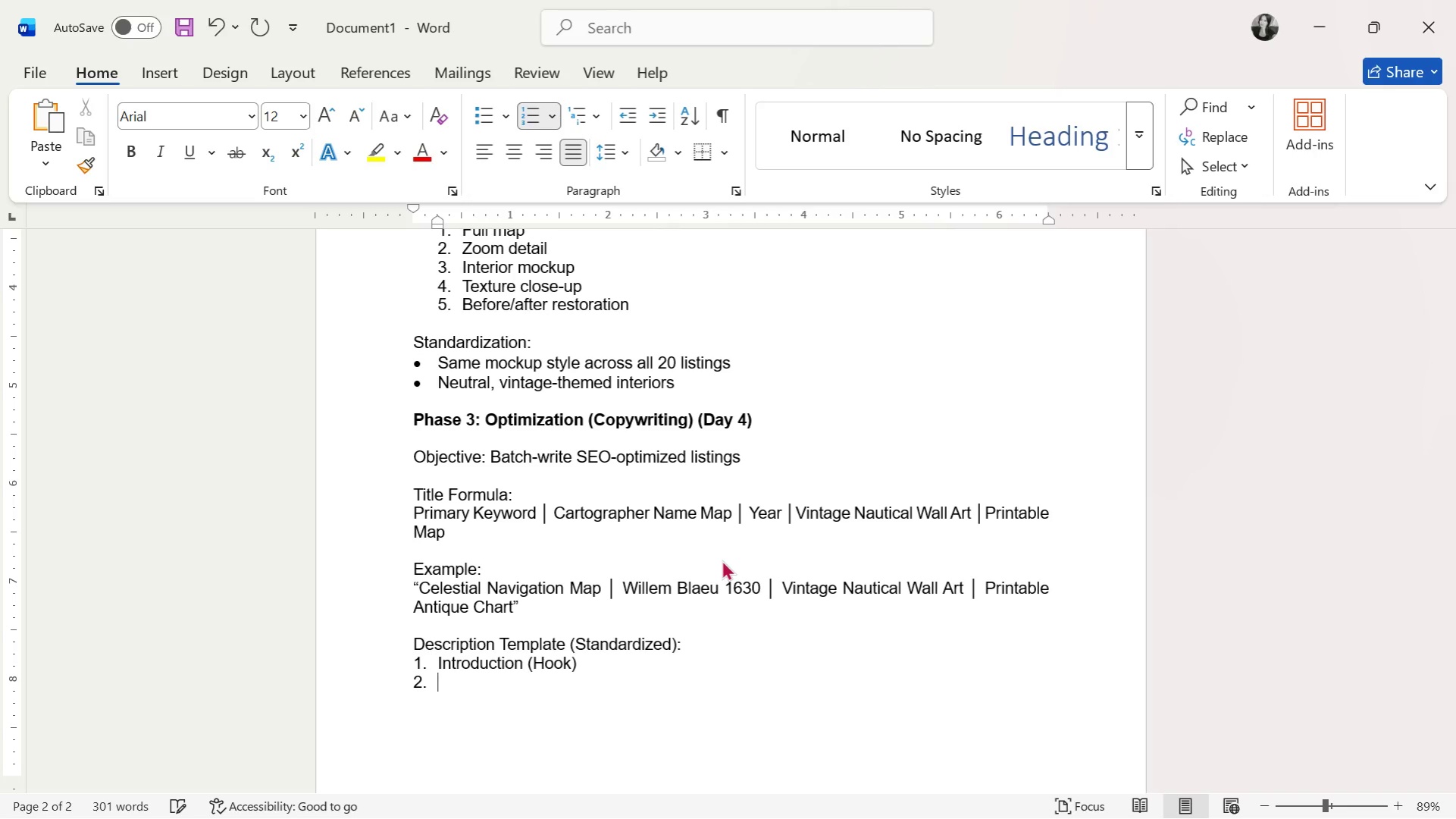 
key(Backspace)
type(Step into the world of 17th )
key(Backspace)
type(-century exploration with this fully restored maritime map, carefully enhanced for modern display wh)
 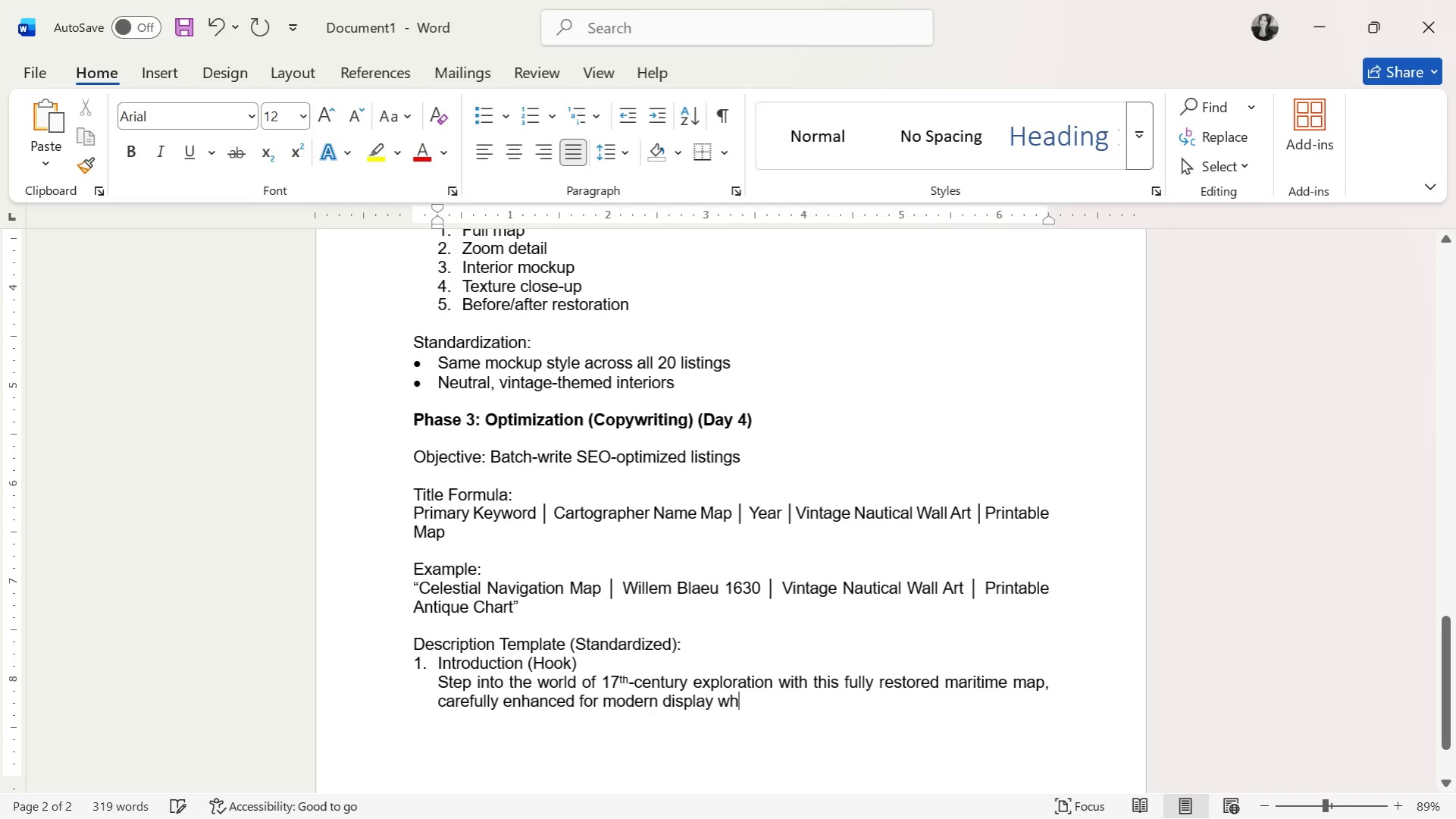 
type(ile )
 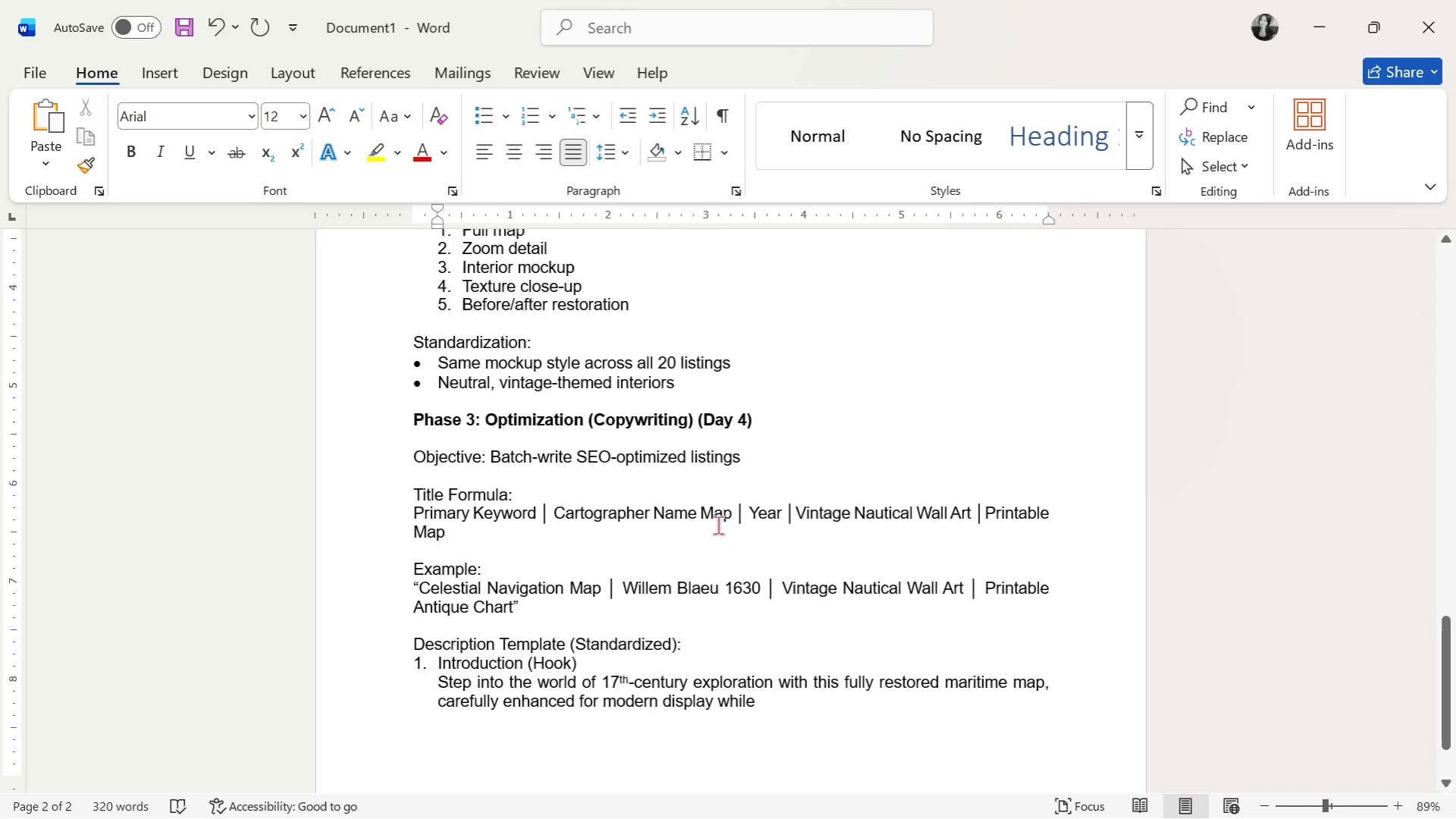 
type(preservin)
 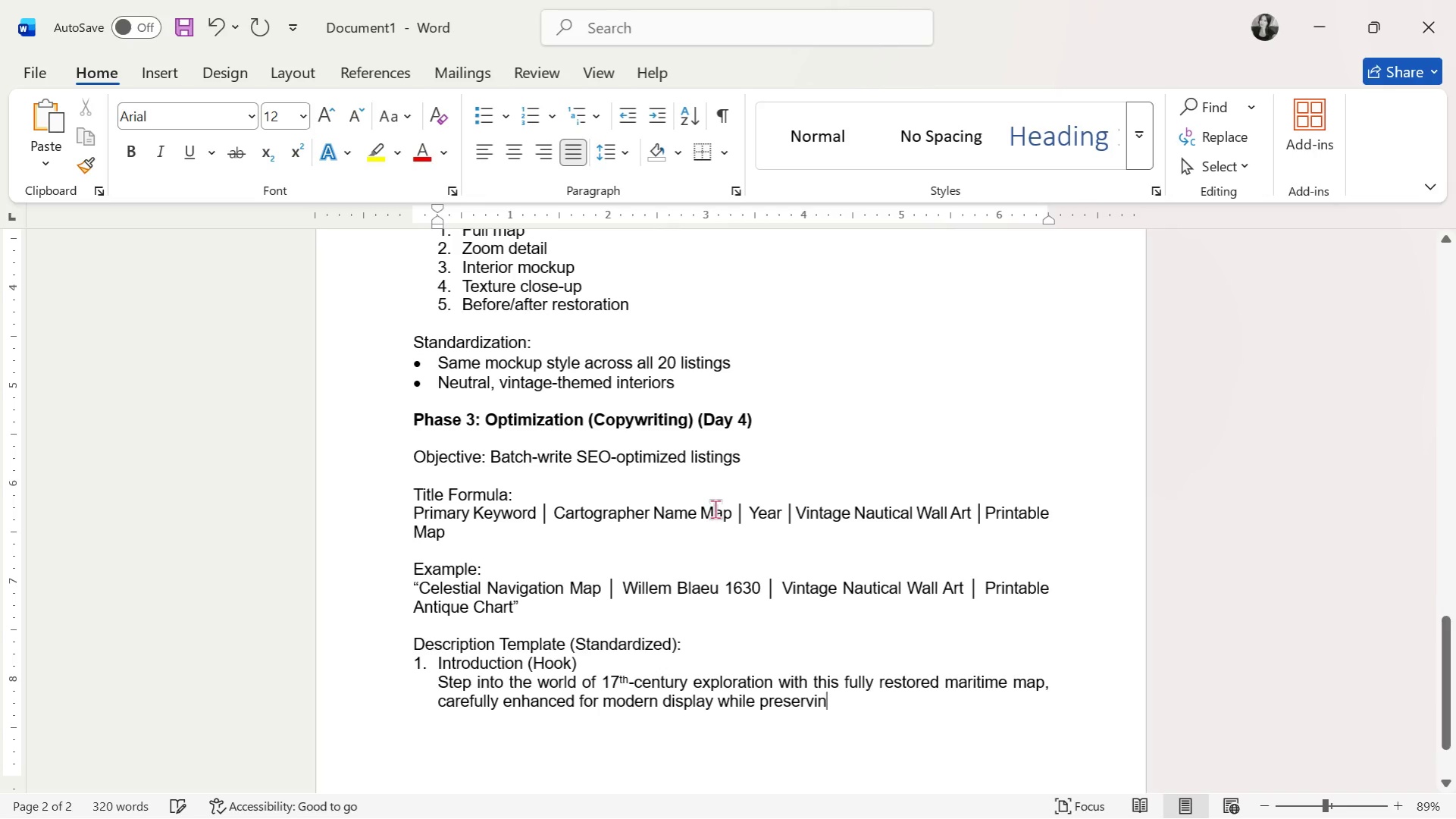 
key(G)
 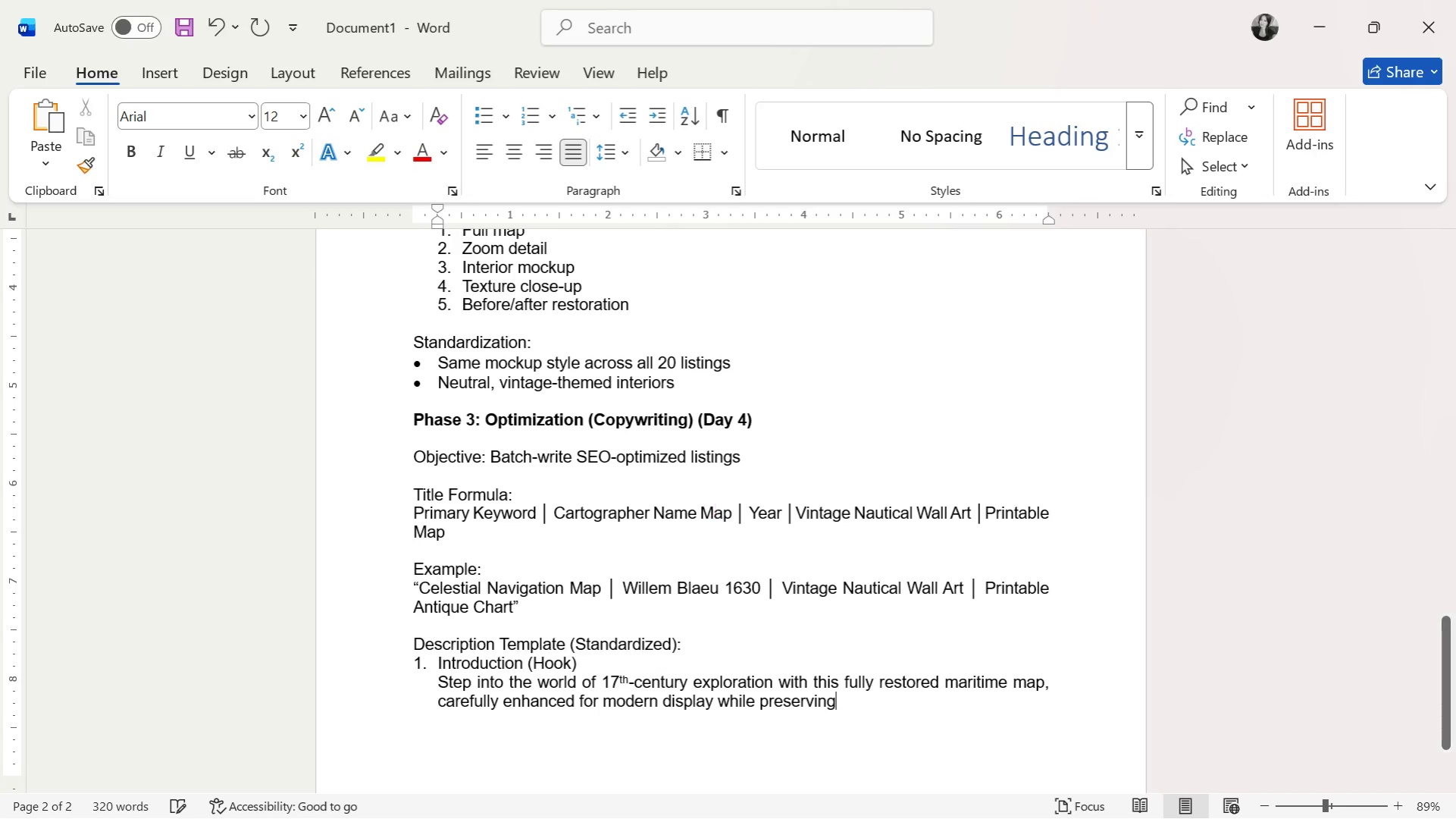 
key(Space)
 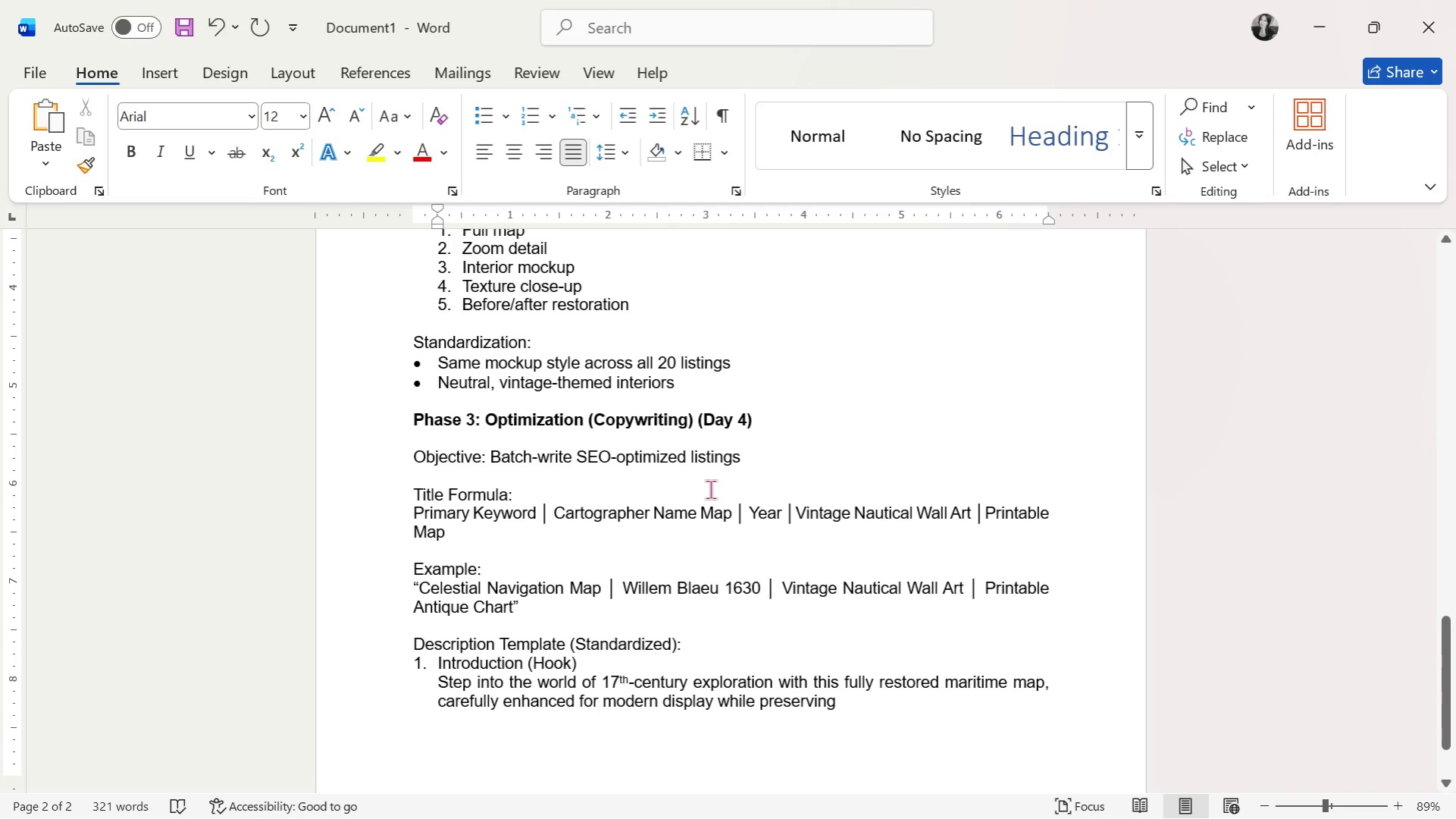 
type(its h)
 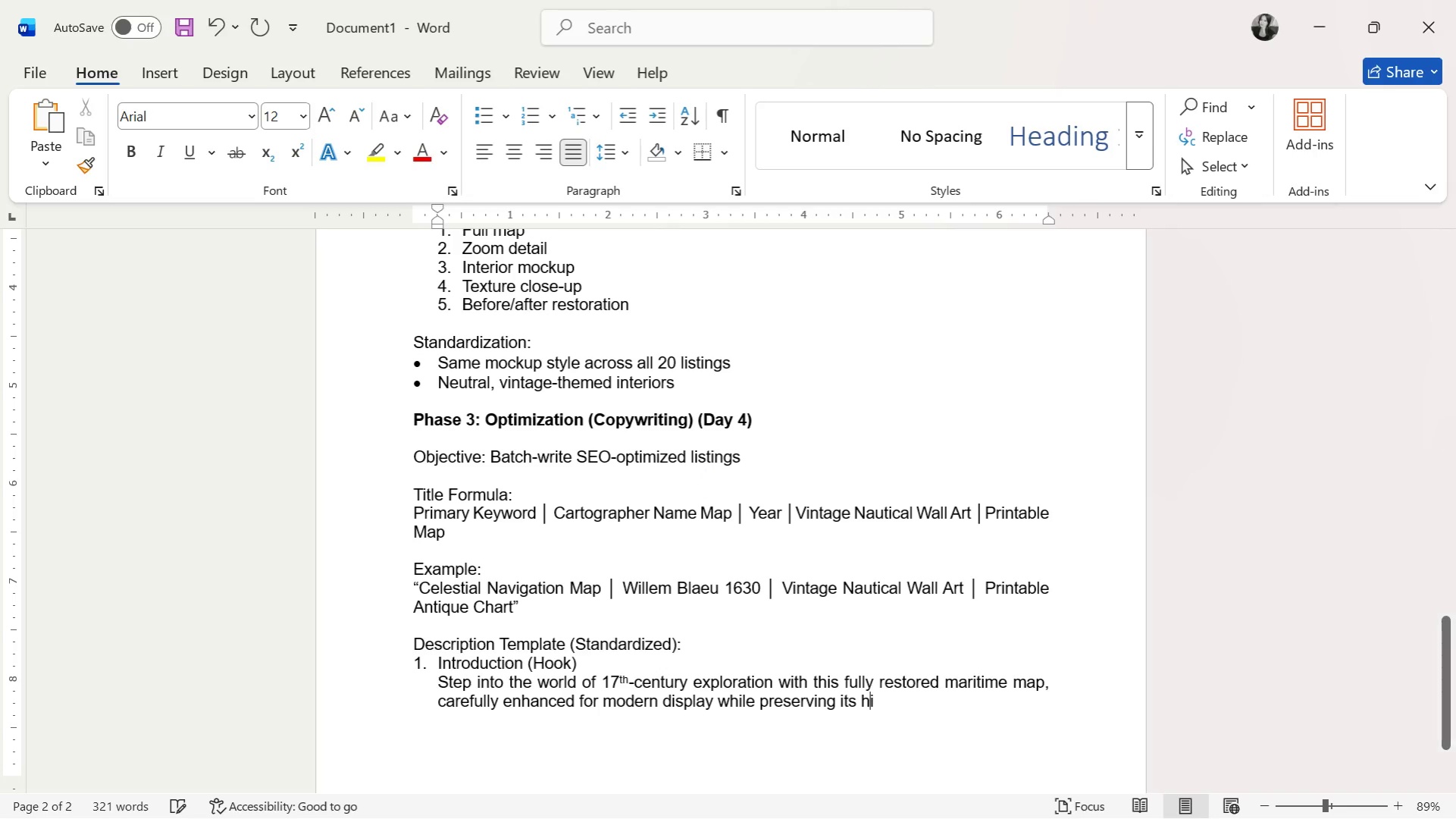 
type(istorically)
 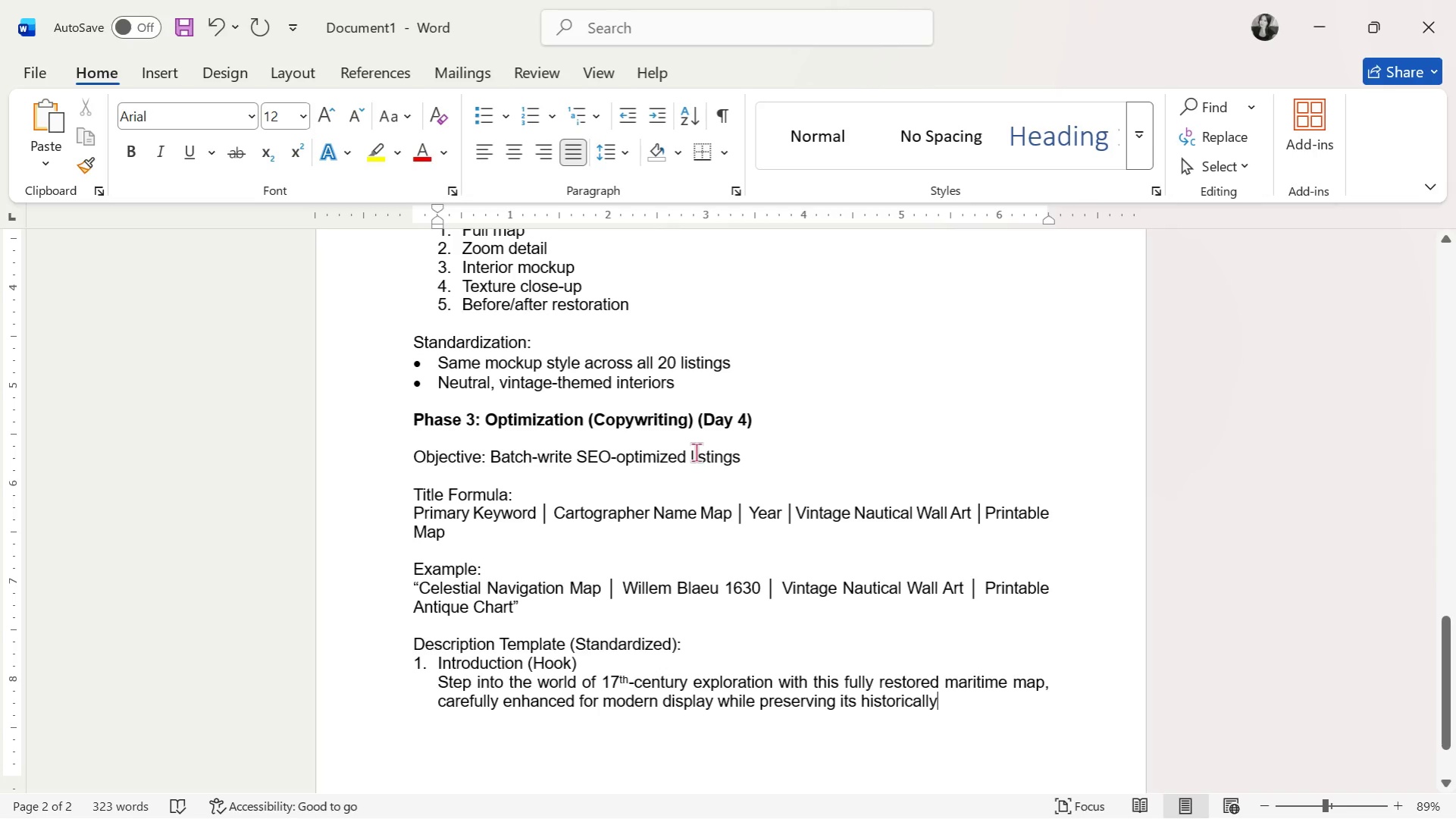 
key(Backspace)
key(Backspace)
type( inr)
key(Backspace)
type(tegrity.)
 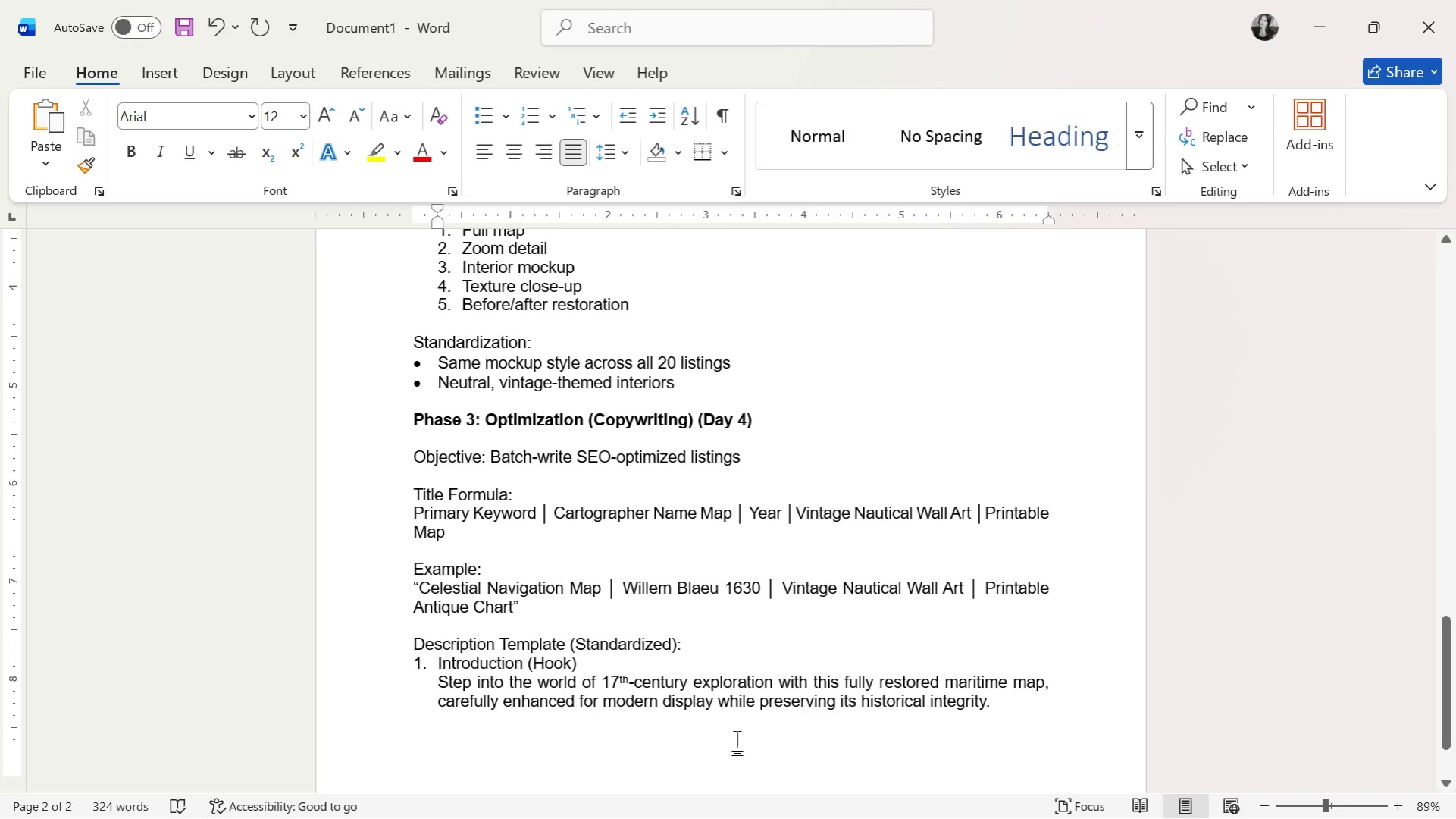 
wait(9.33)
 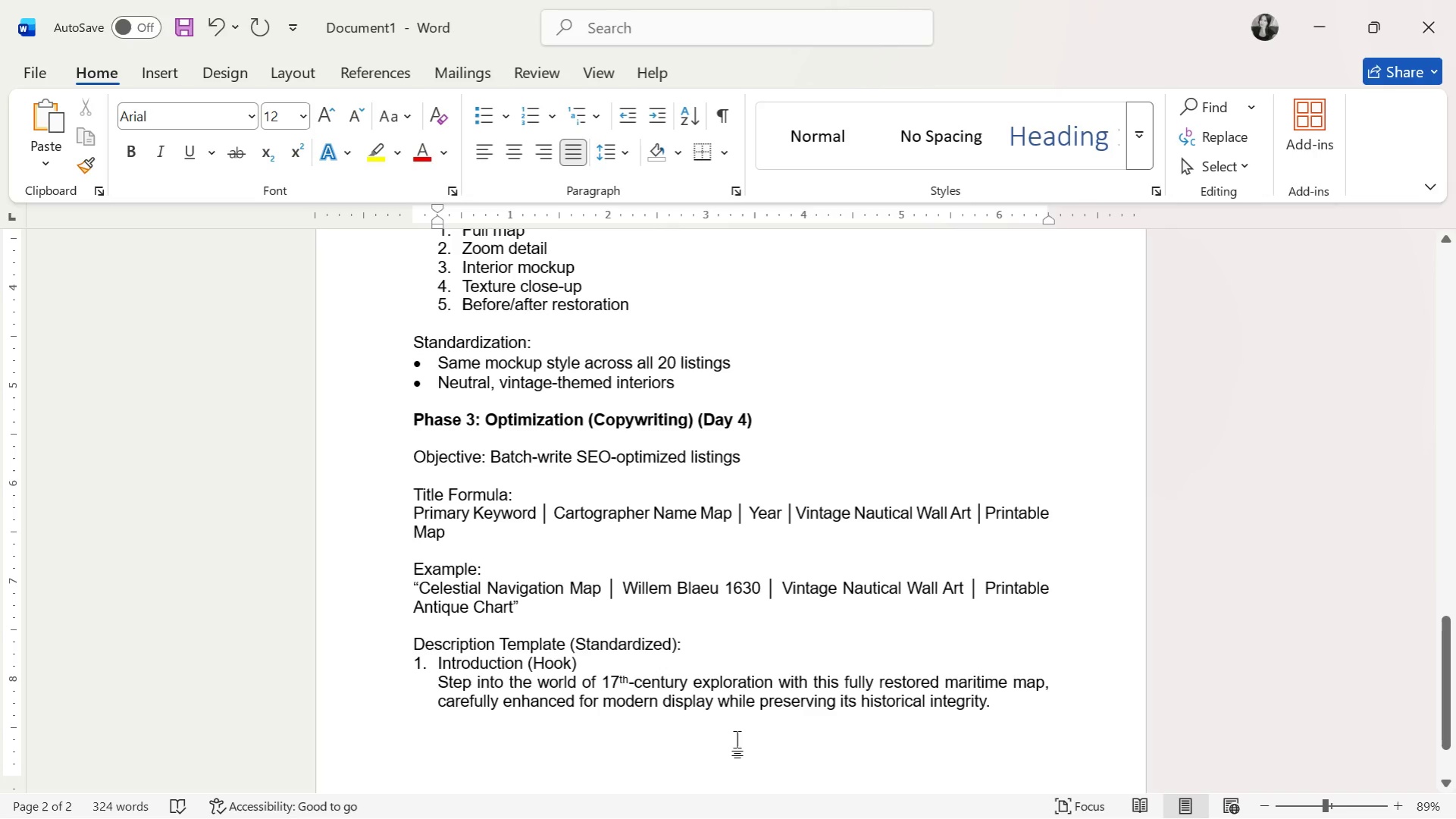 
scroll: coordinate [799, 695], scroll_direction: down, amount: 2.0
 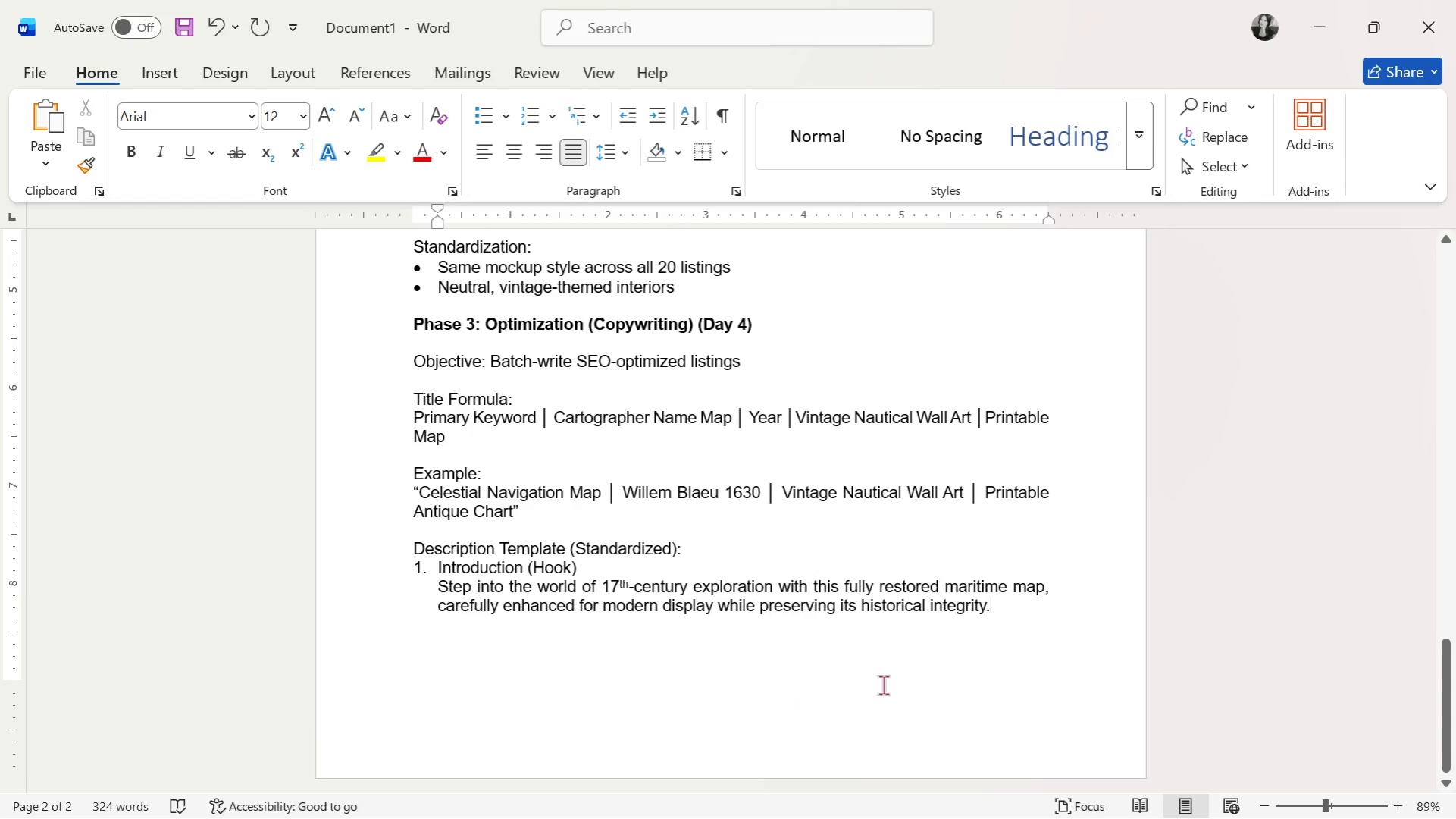 
key(Enter)
 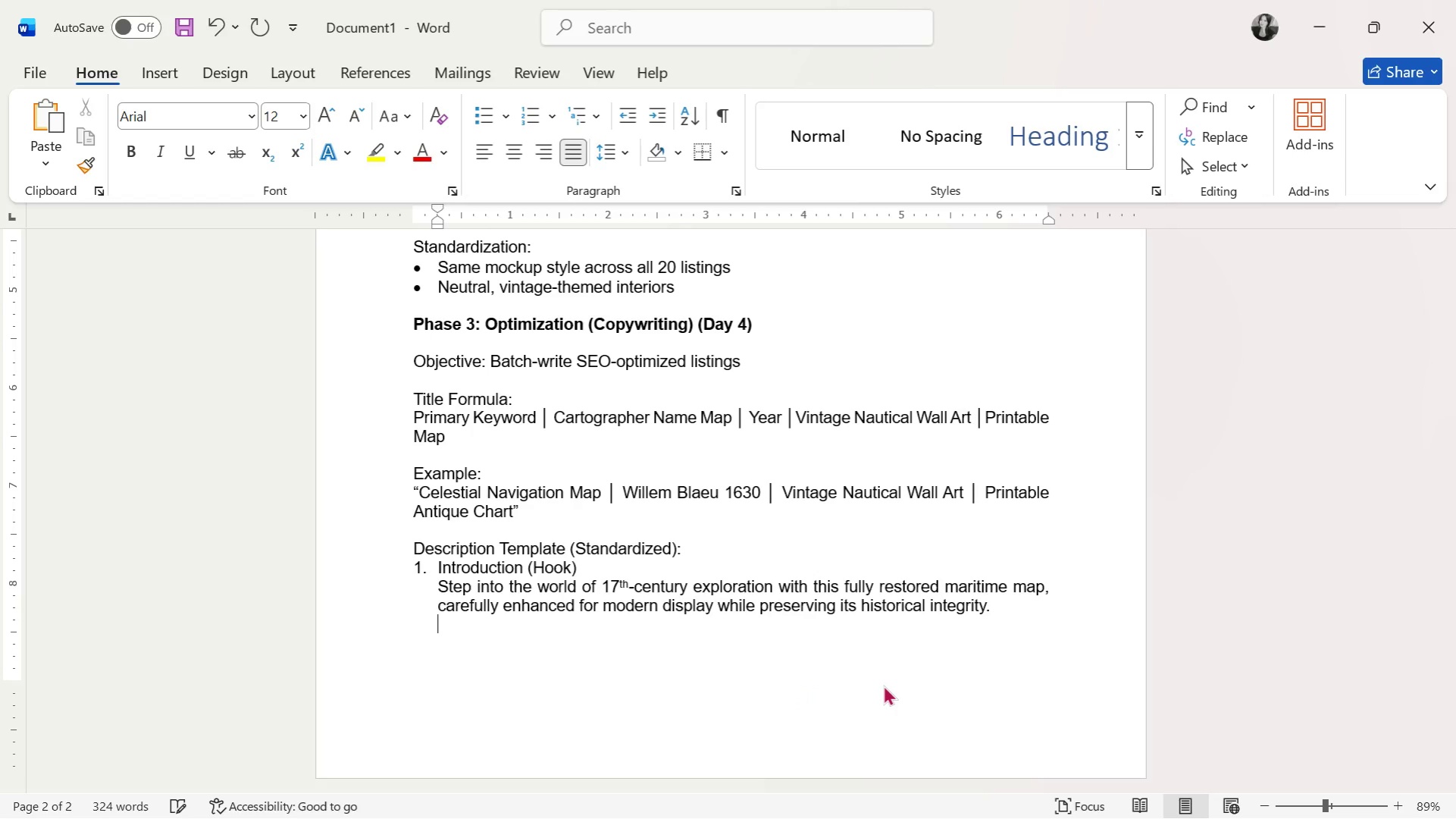 
key(Enter)
 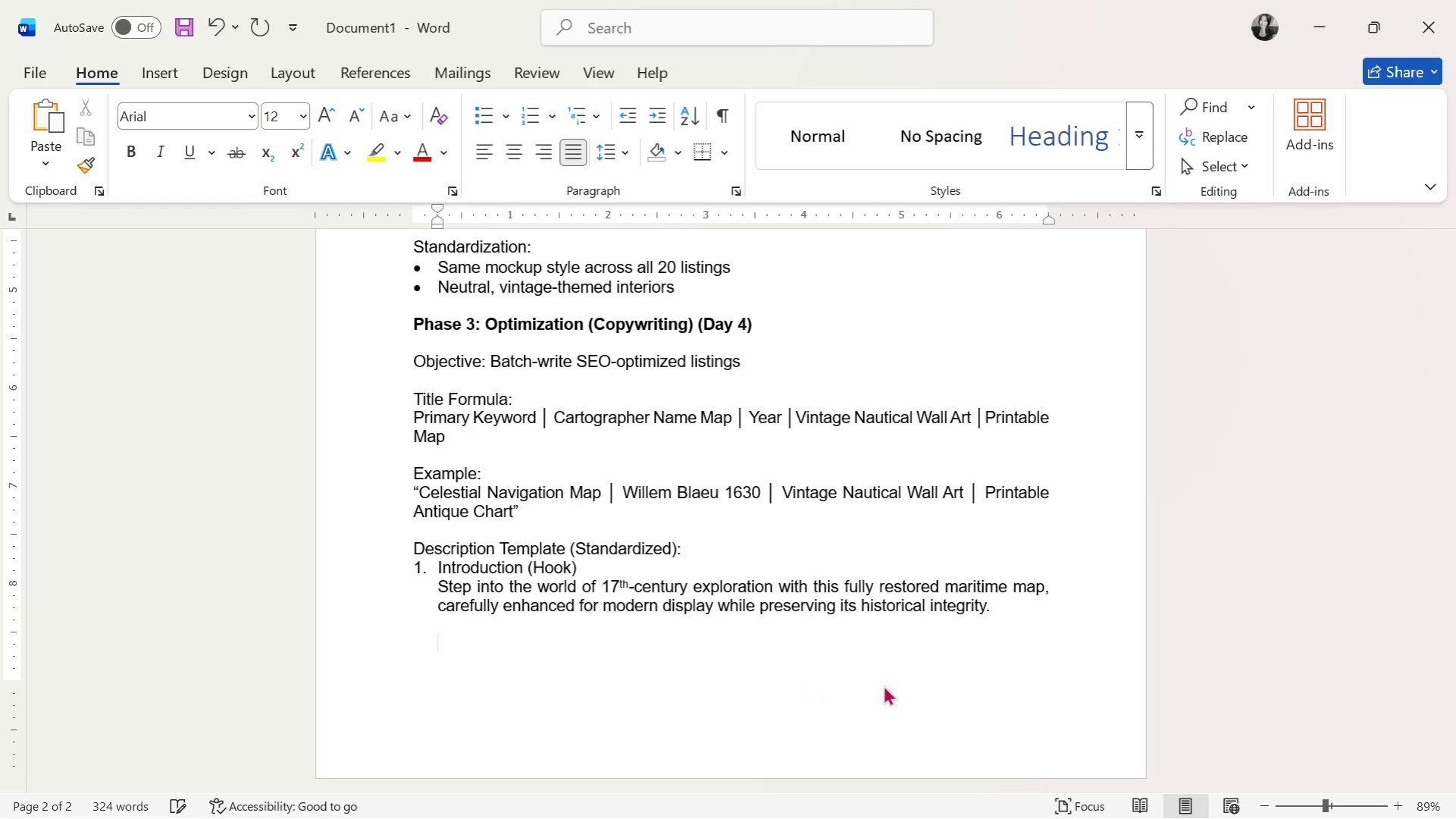 
key(Backspace)
 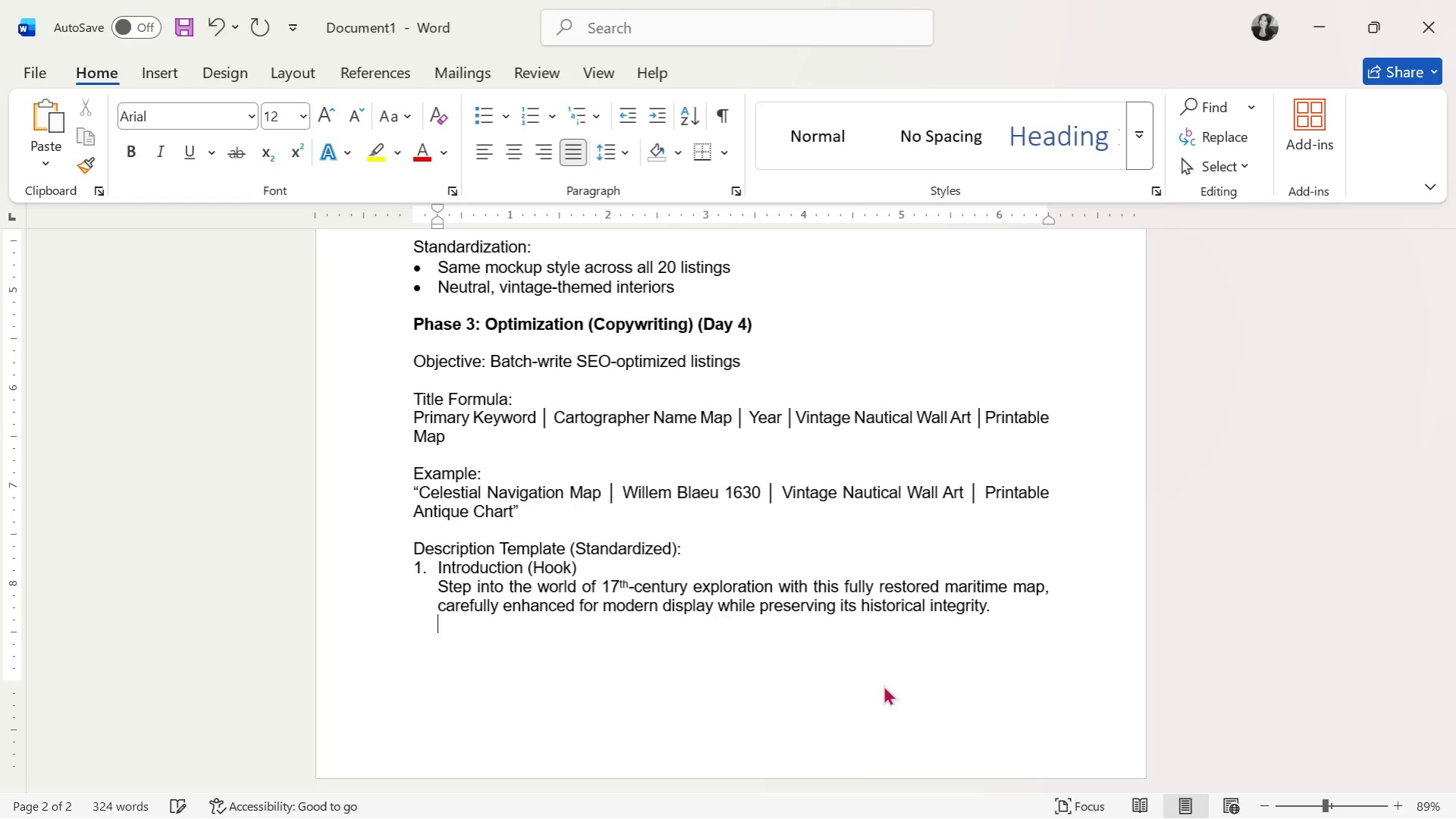 
key(Backspace)
 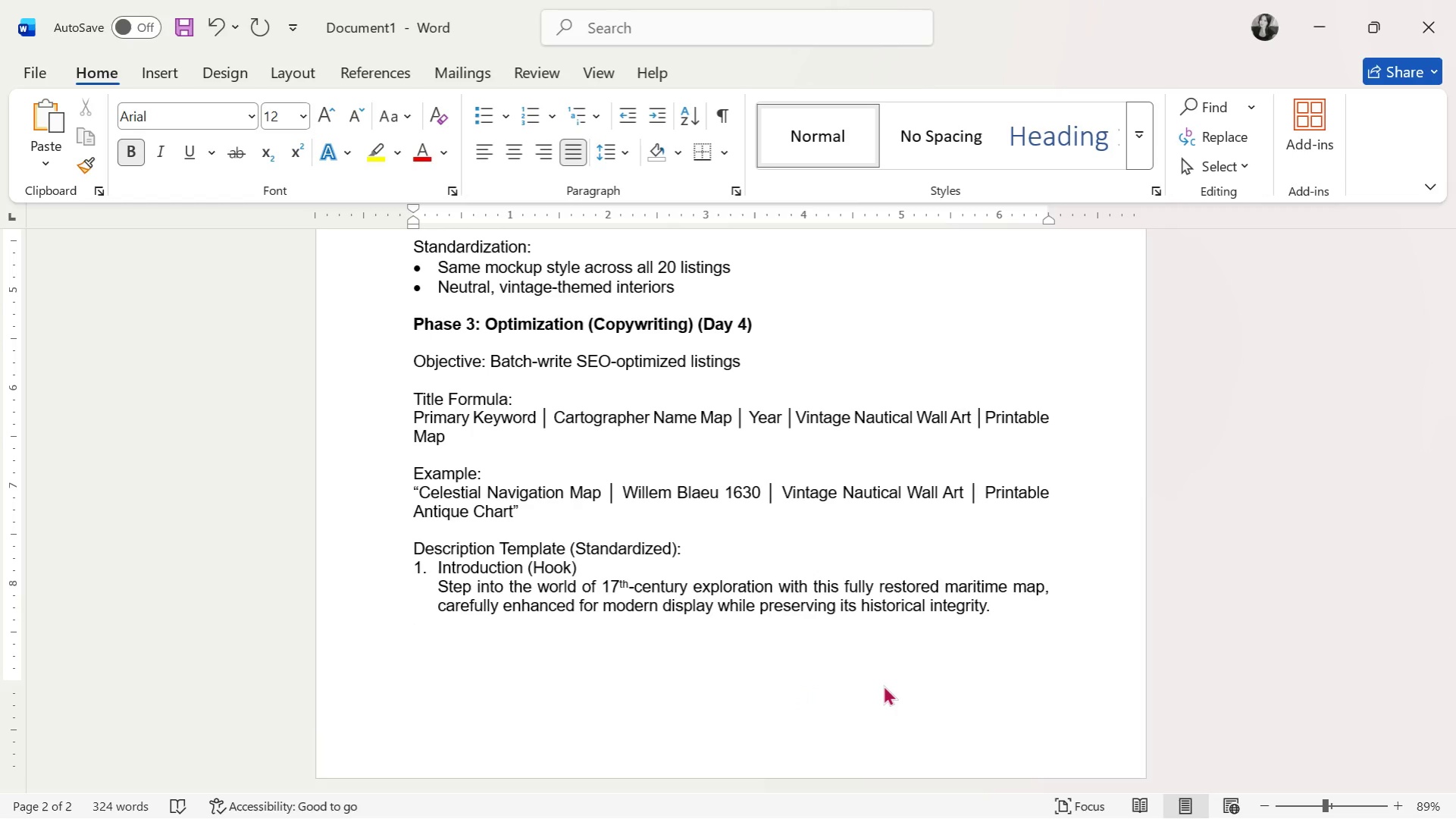 
key(Enter)
 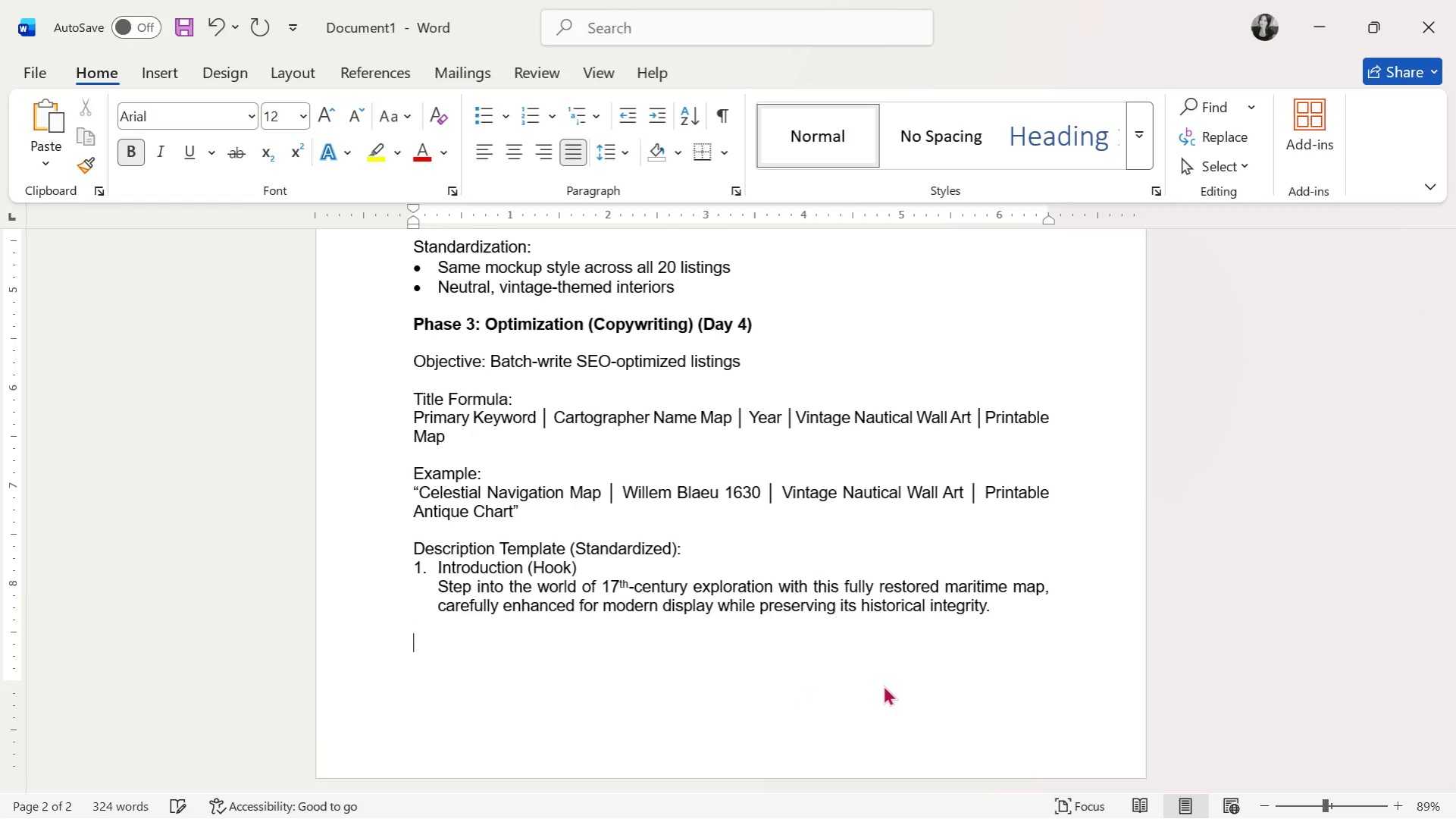 
type(2. Ite)
key(Backspace)
key(Backspace)
 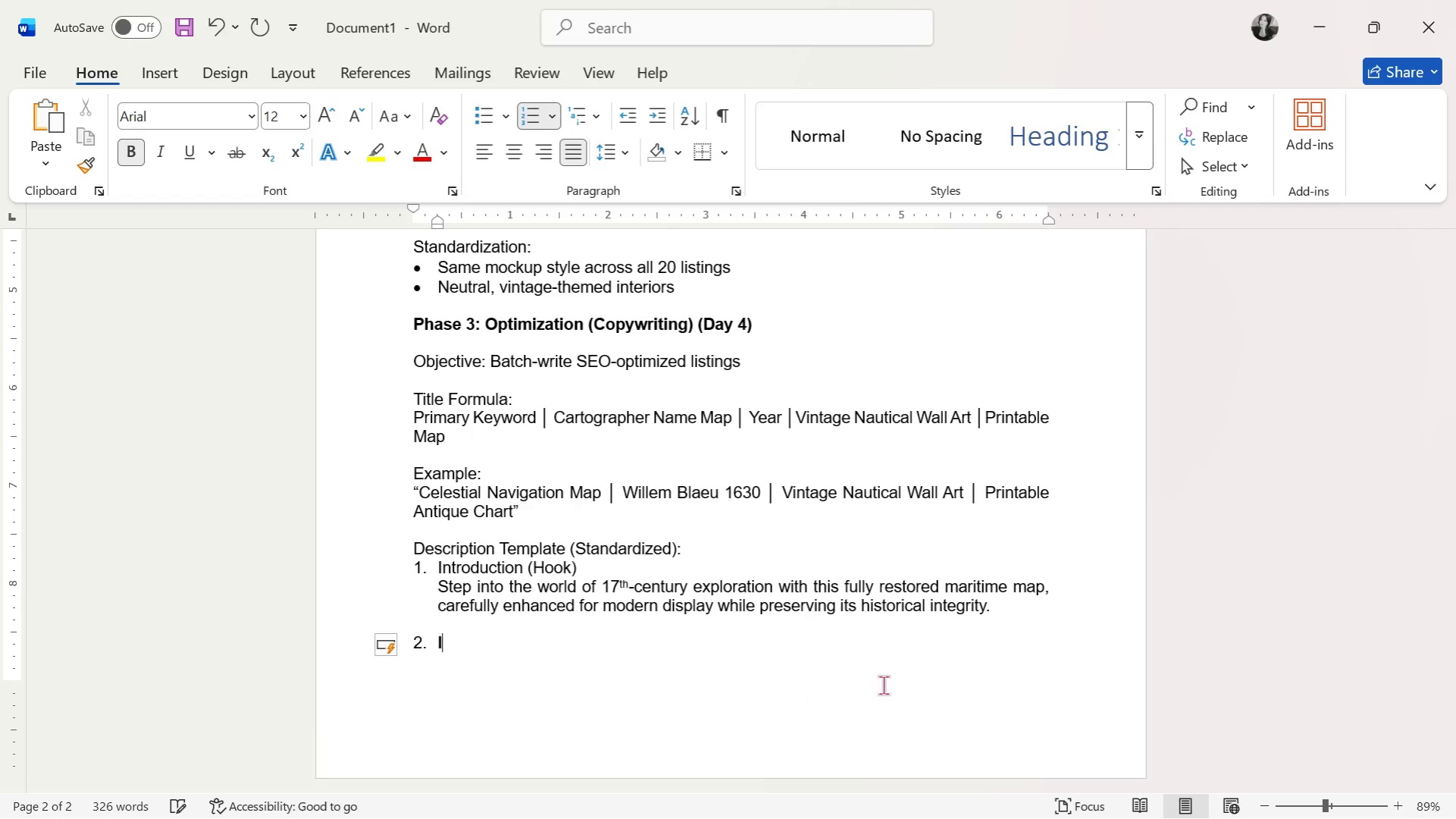 
key(Control+B)
 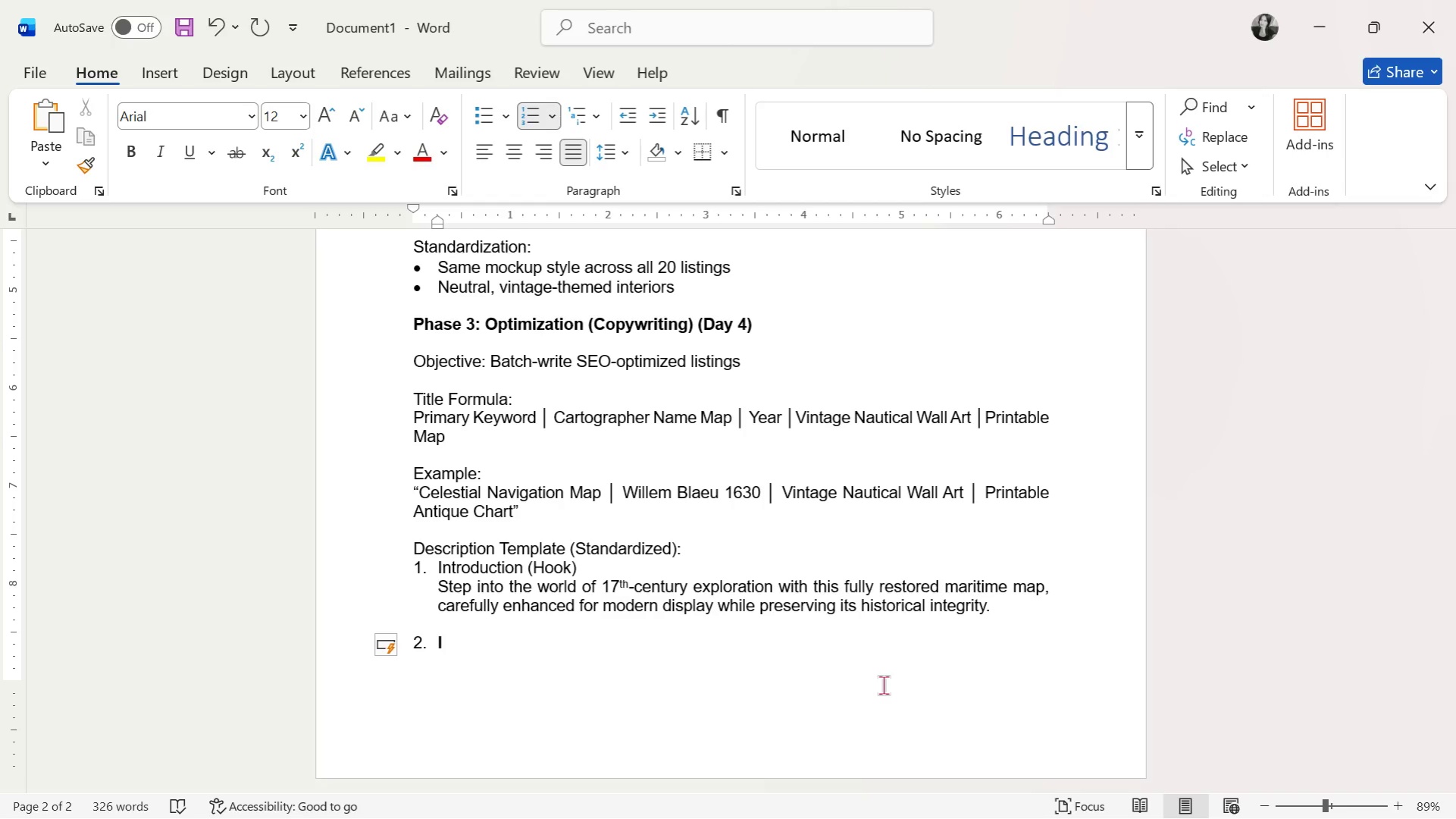 
key(Backspace)
 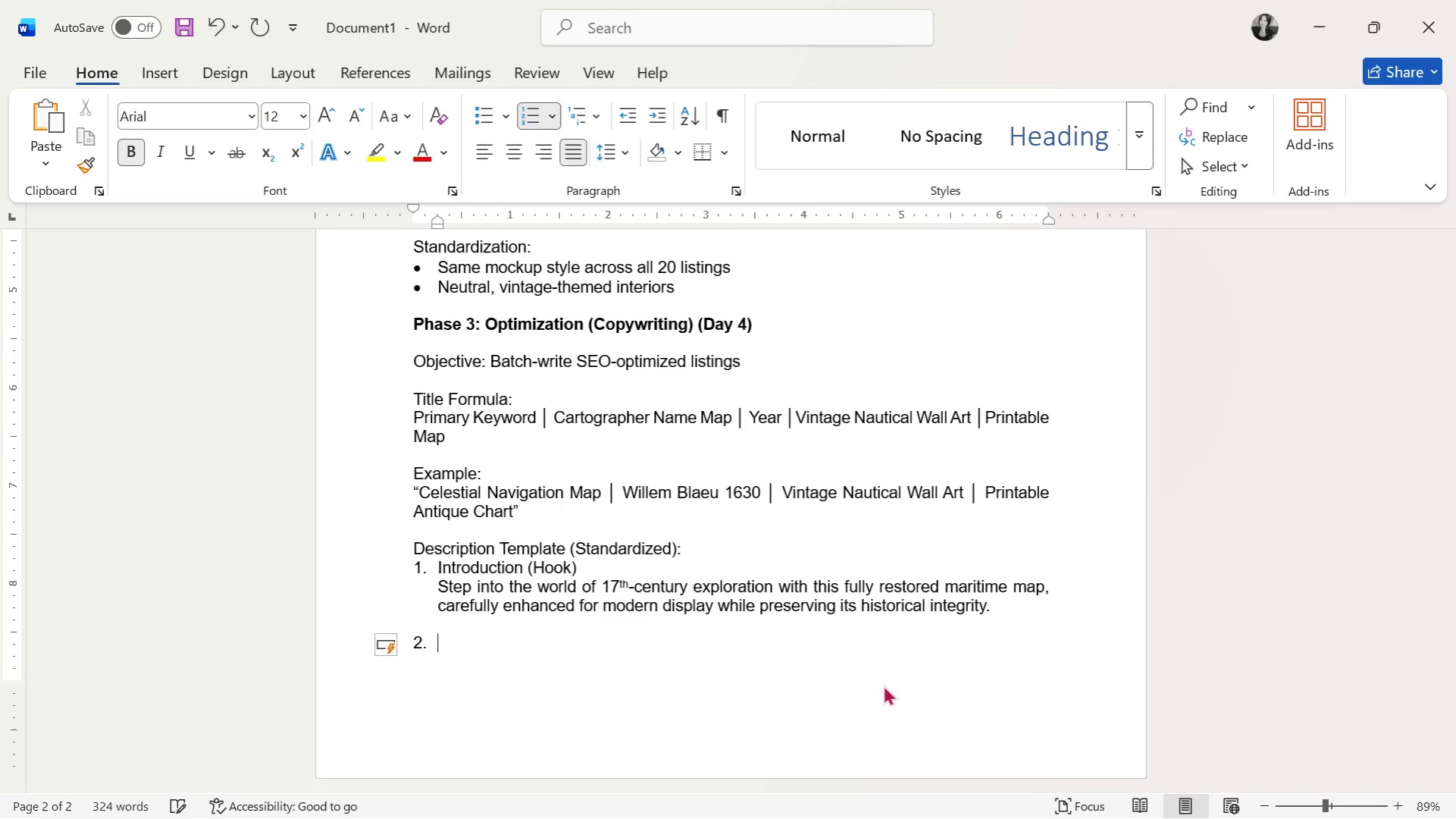 
key(I)
 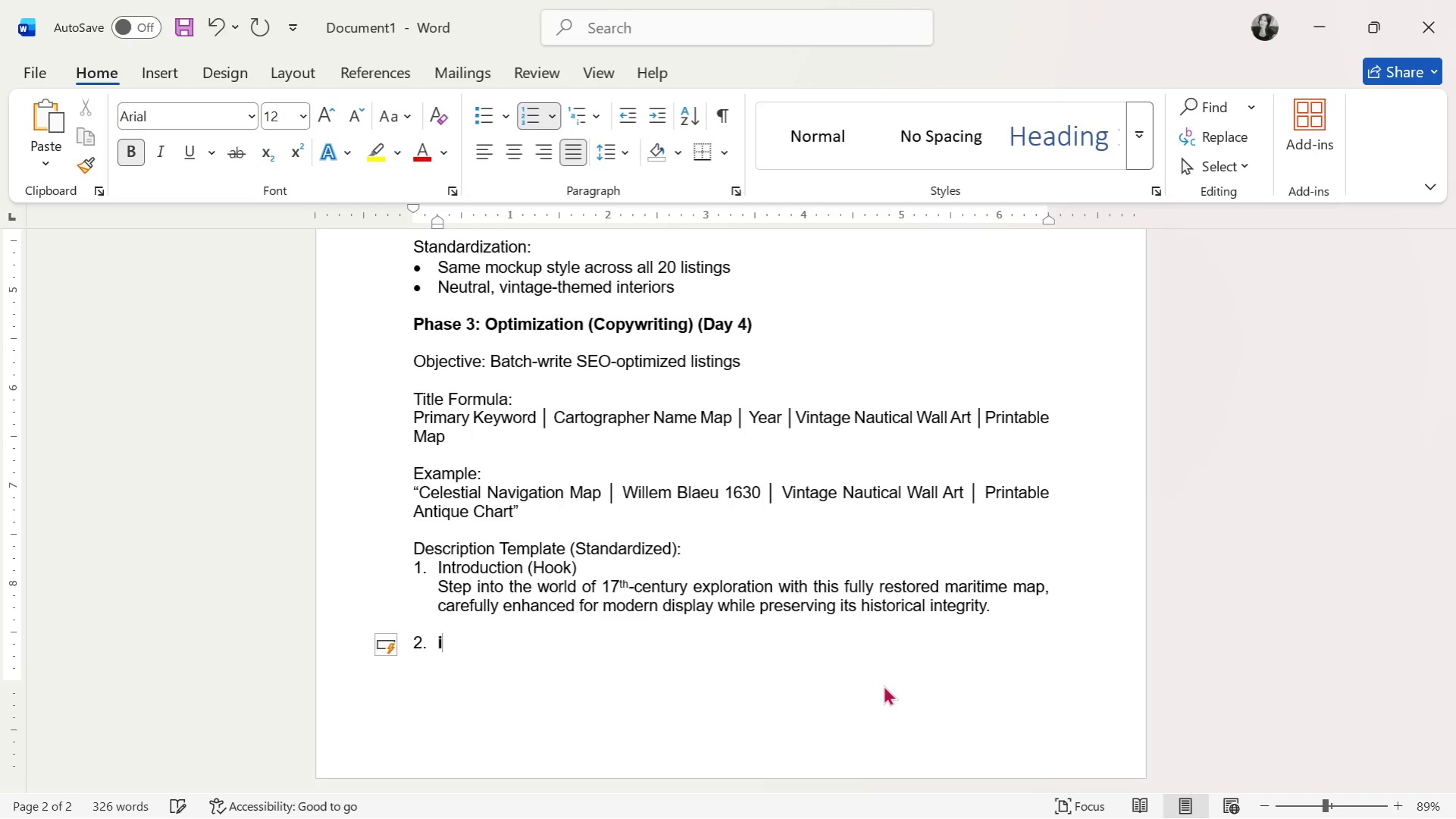 
key(Backspace)
 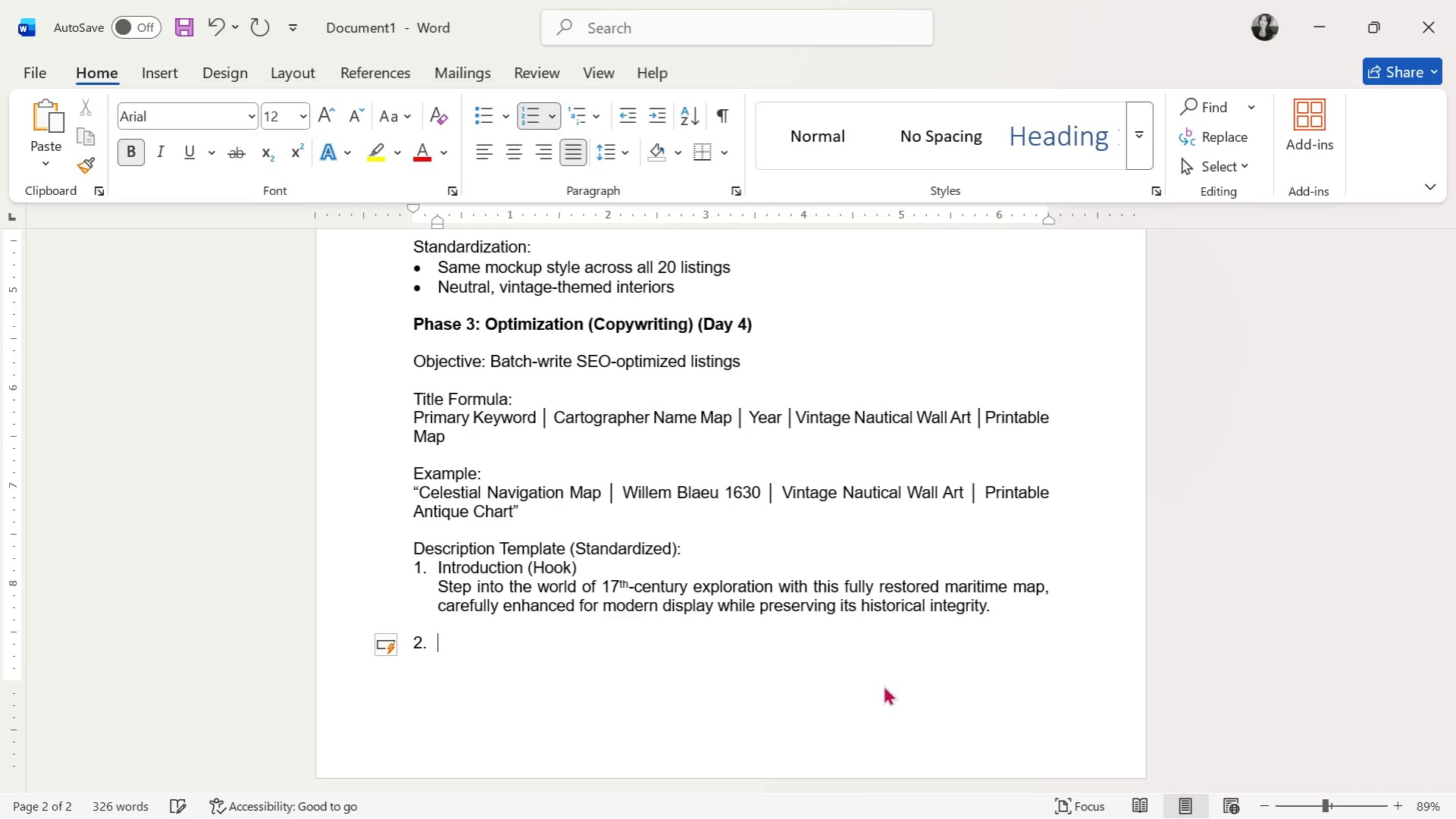 
key(Control+ControlLeft)
 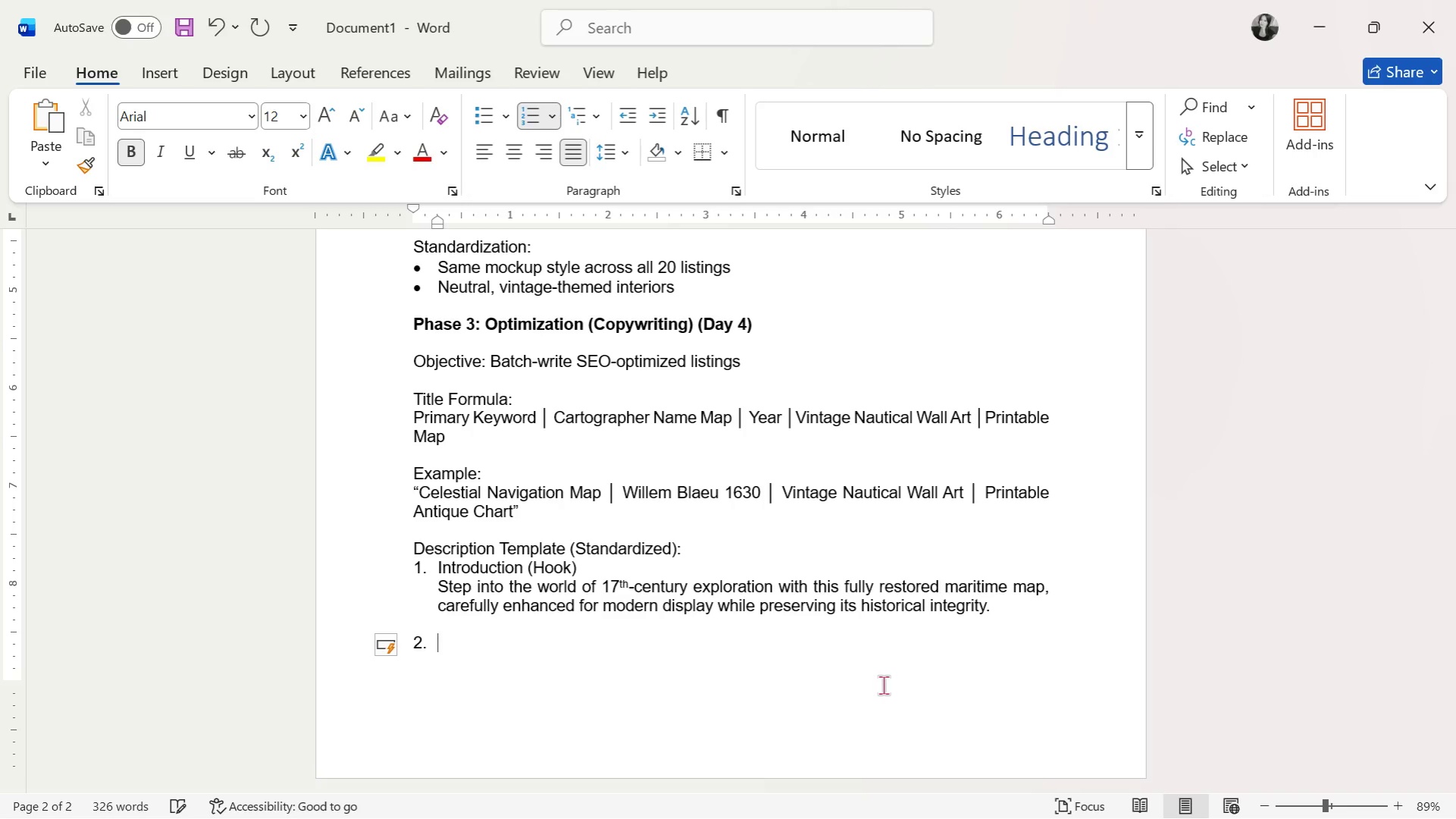 
key(Control+B)
 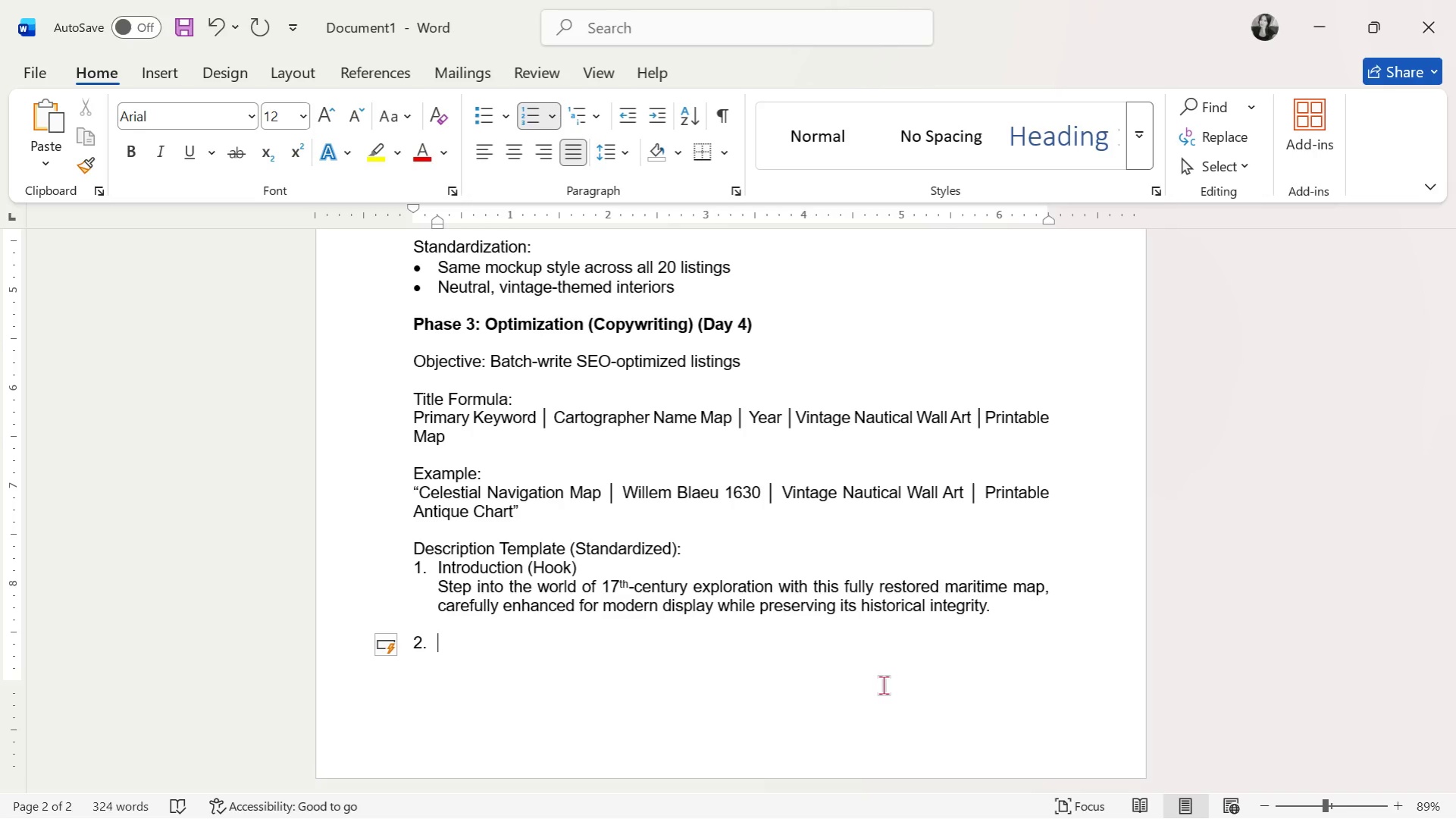 
type(Item History)
 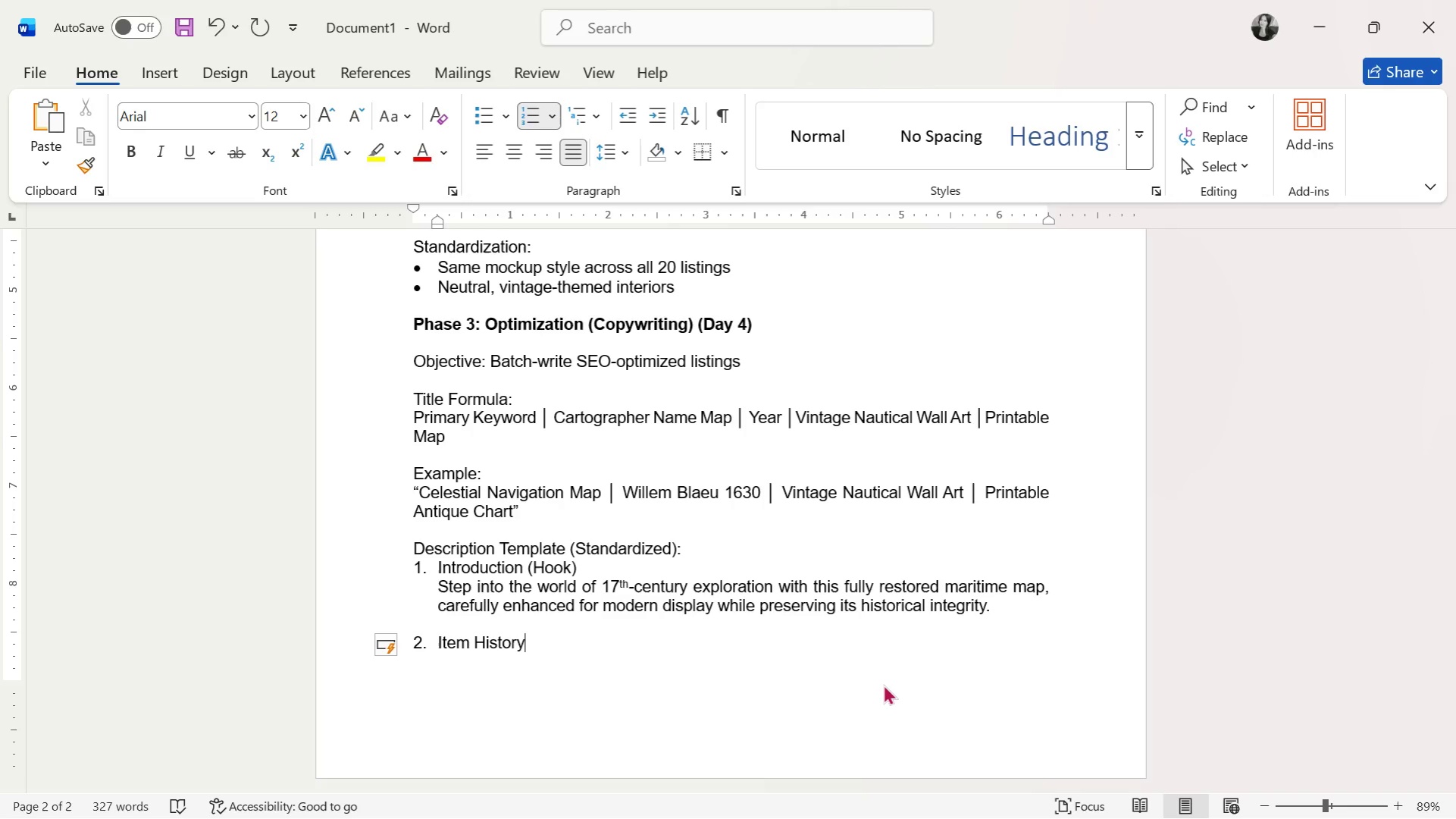 
key(Enter)
 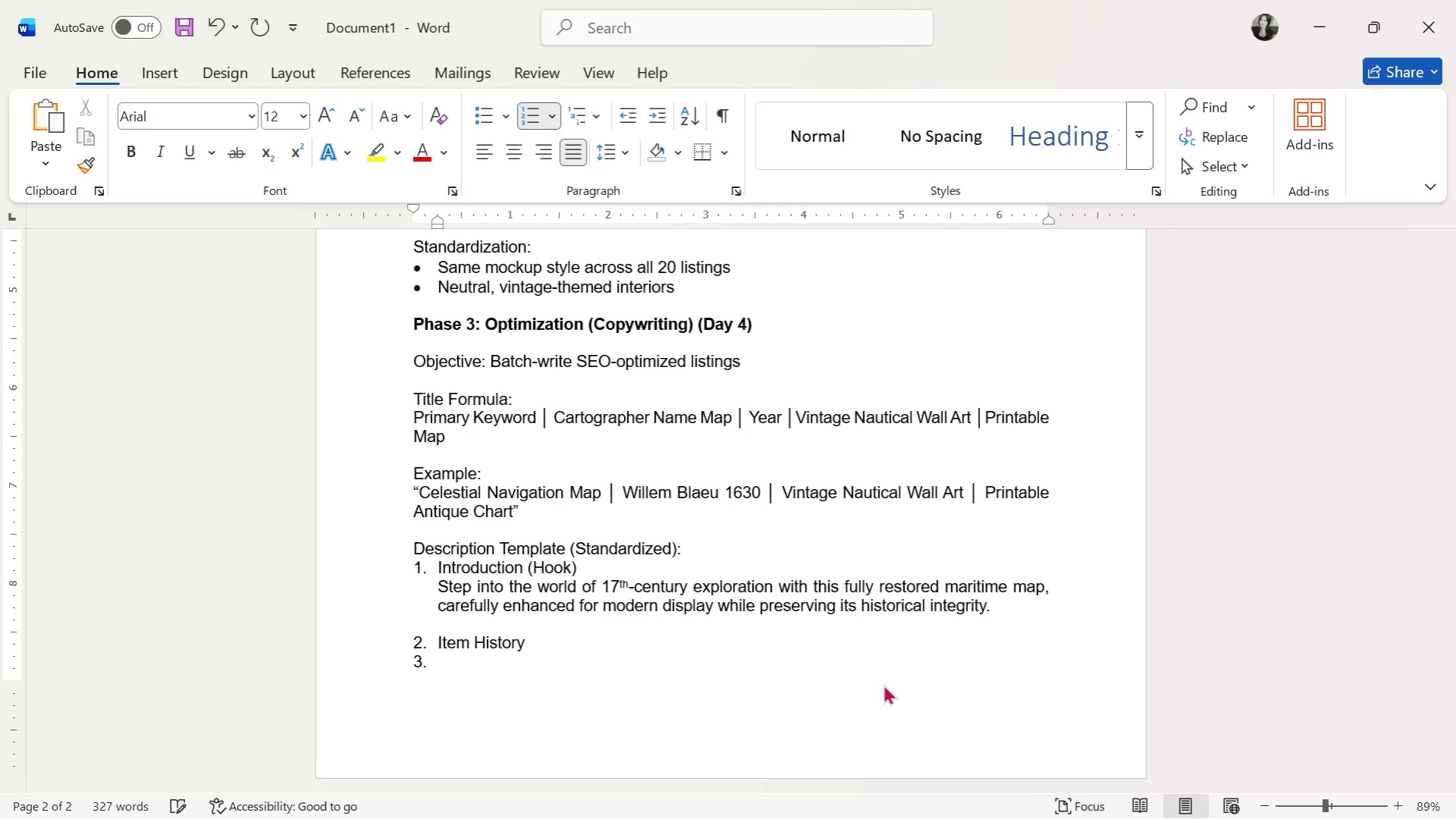 
key(Backspace)
type(Org)
key(Backspace)
type(iginally created by (Cartographer)
 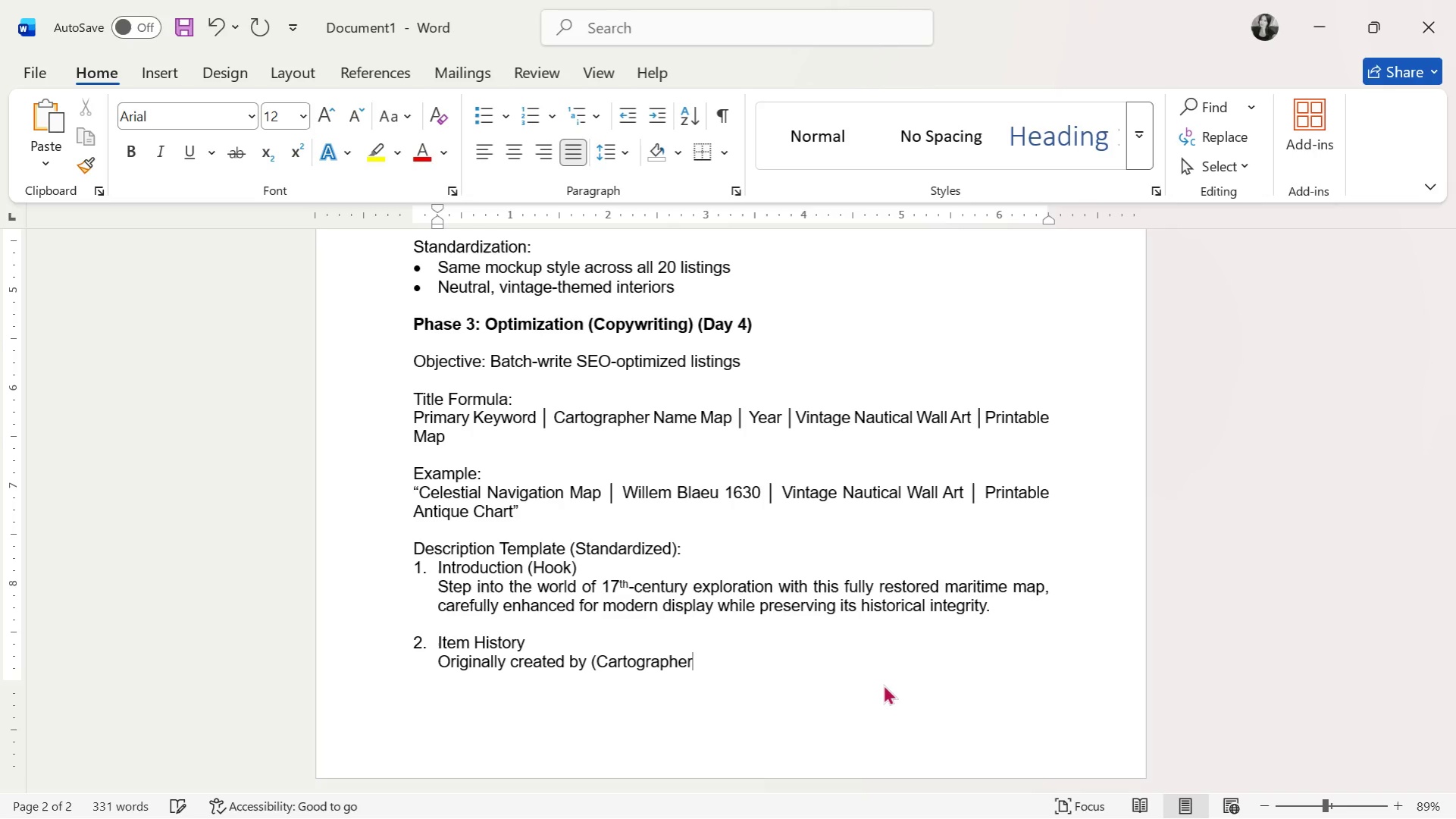 
type( Name) in (Year), this )
 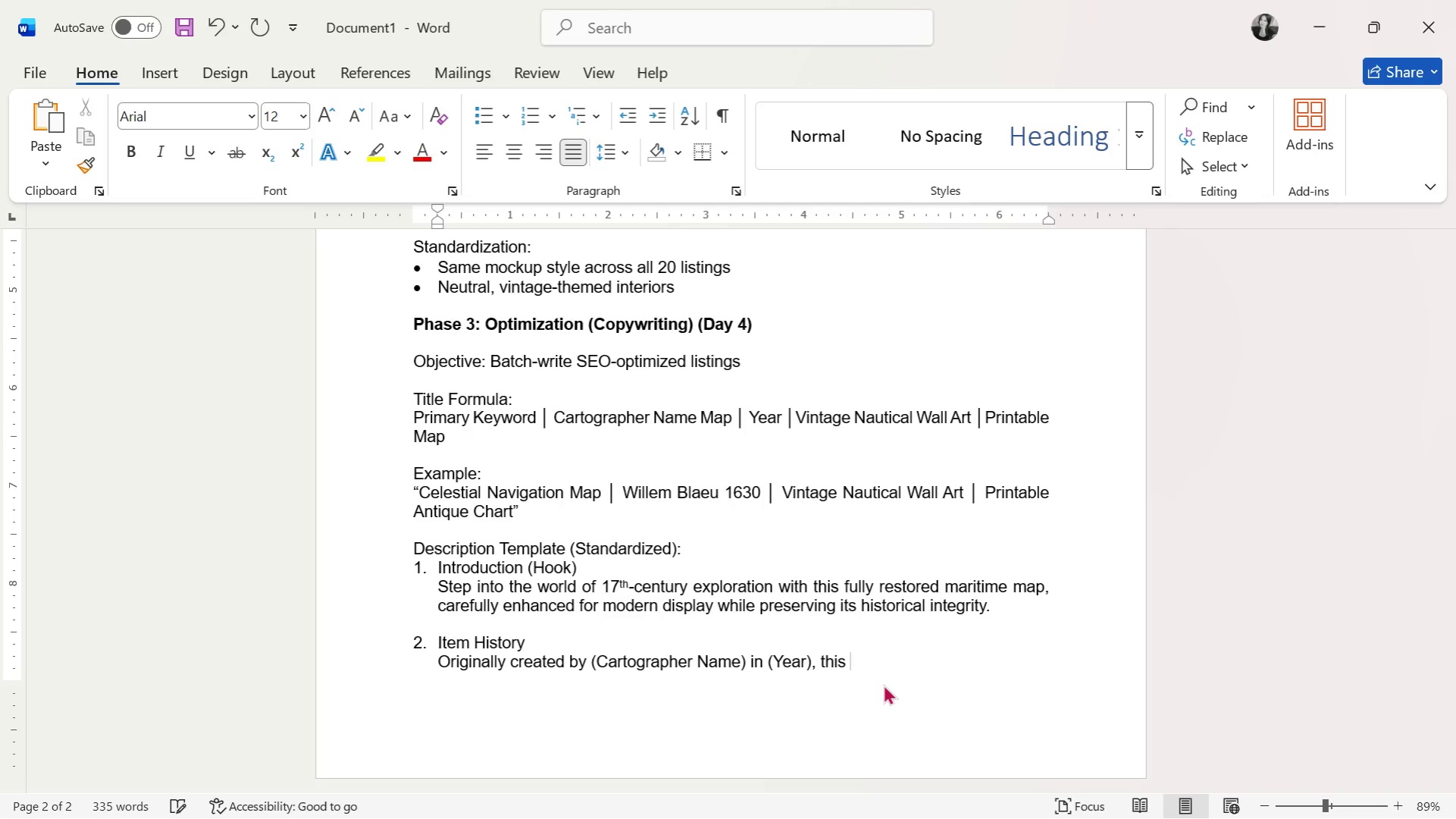 
type(map reflects the knowledge and discoveries of the Age of Exploration, showcasing (region or significance).)
 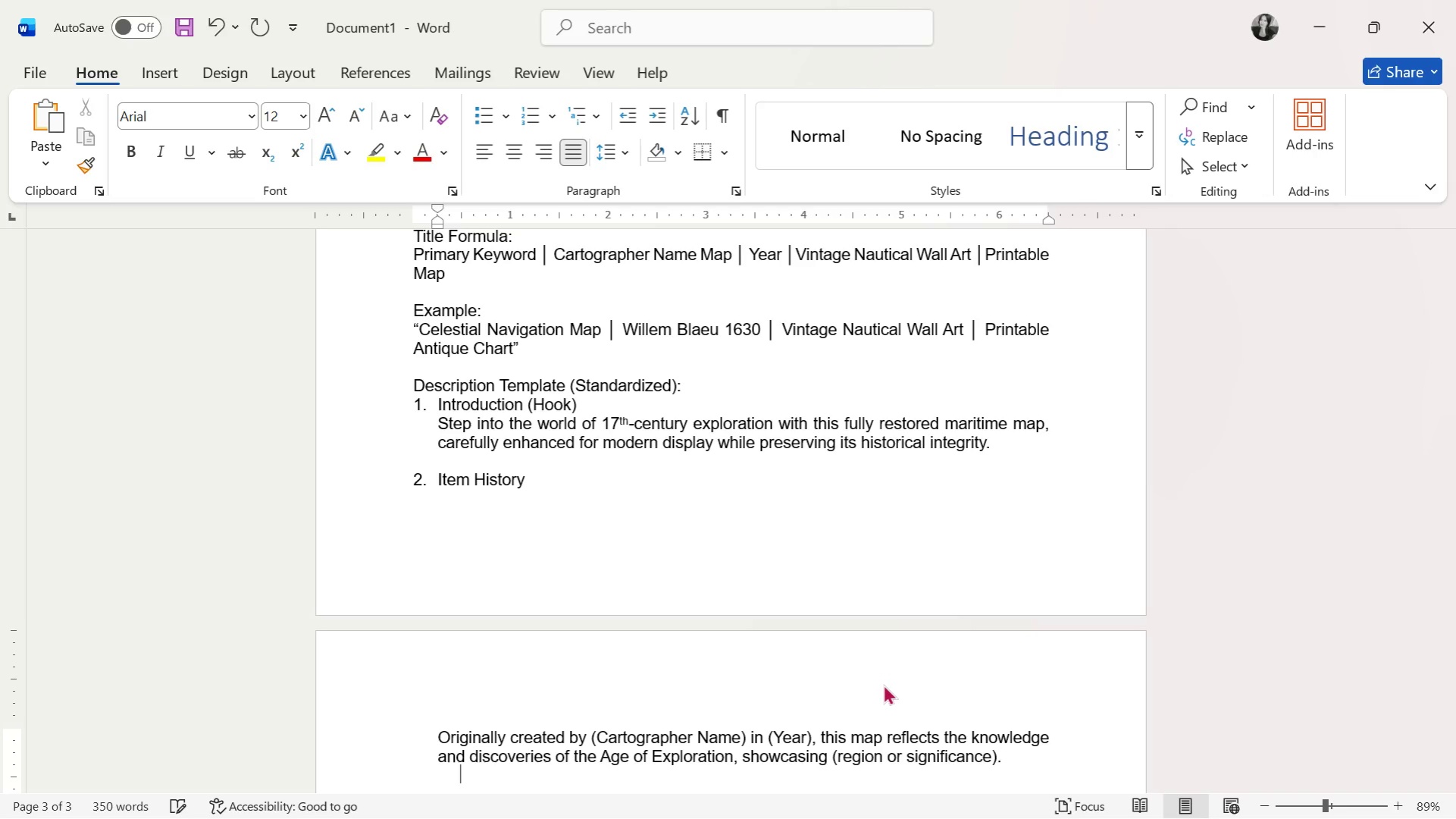 
 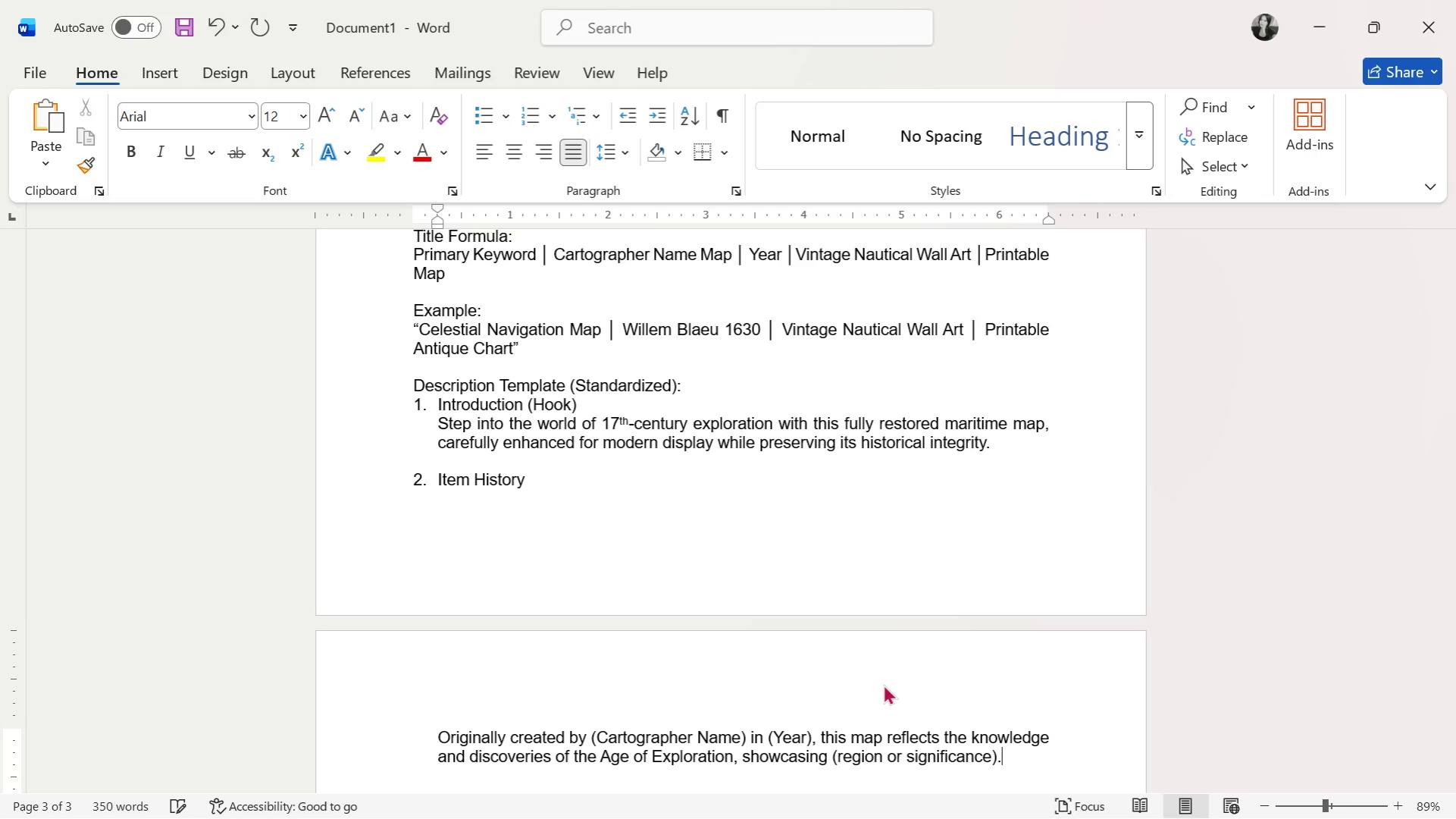 
key(Enter)
 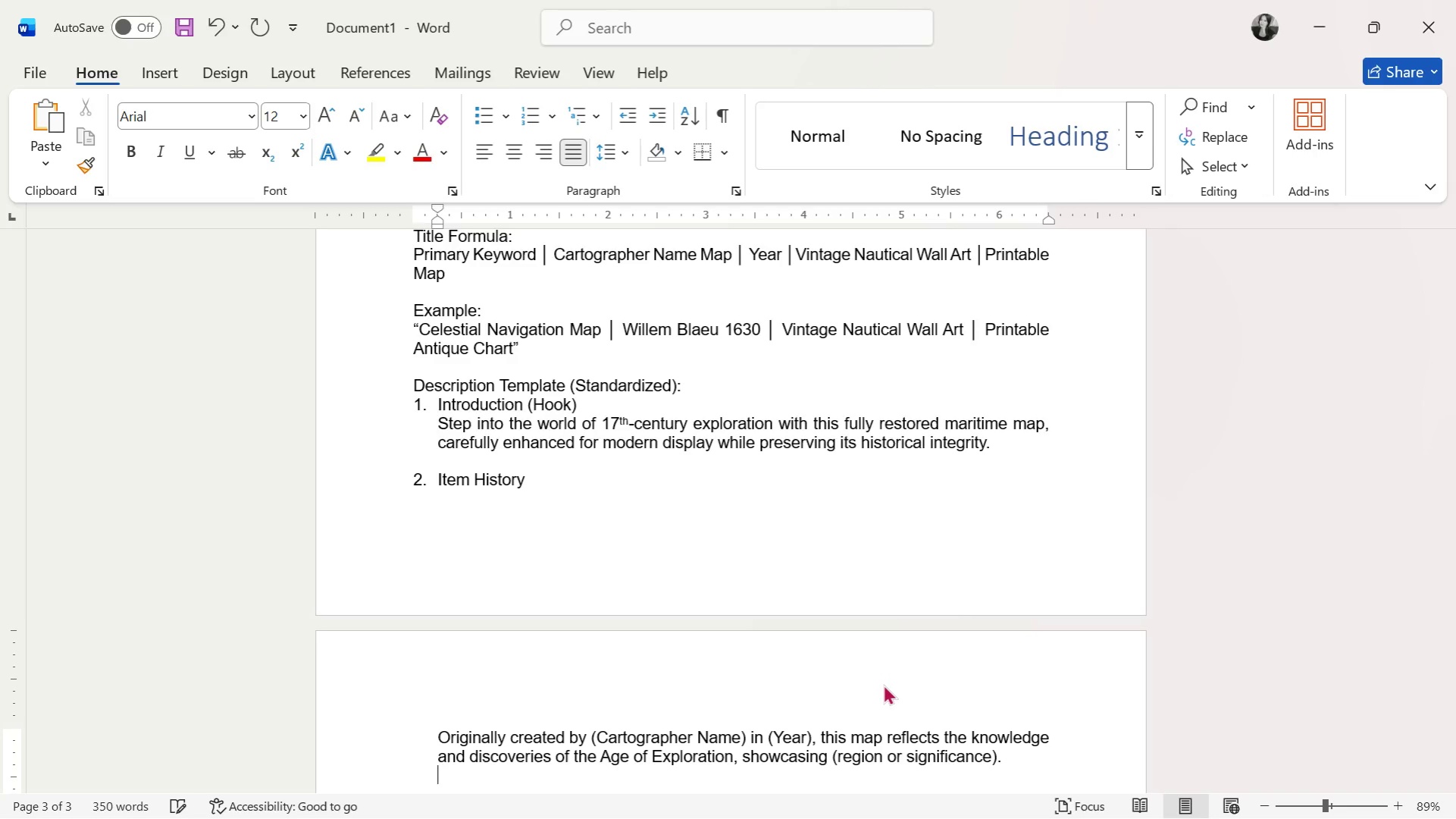 
key(Enter)
 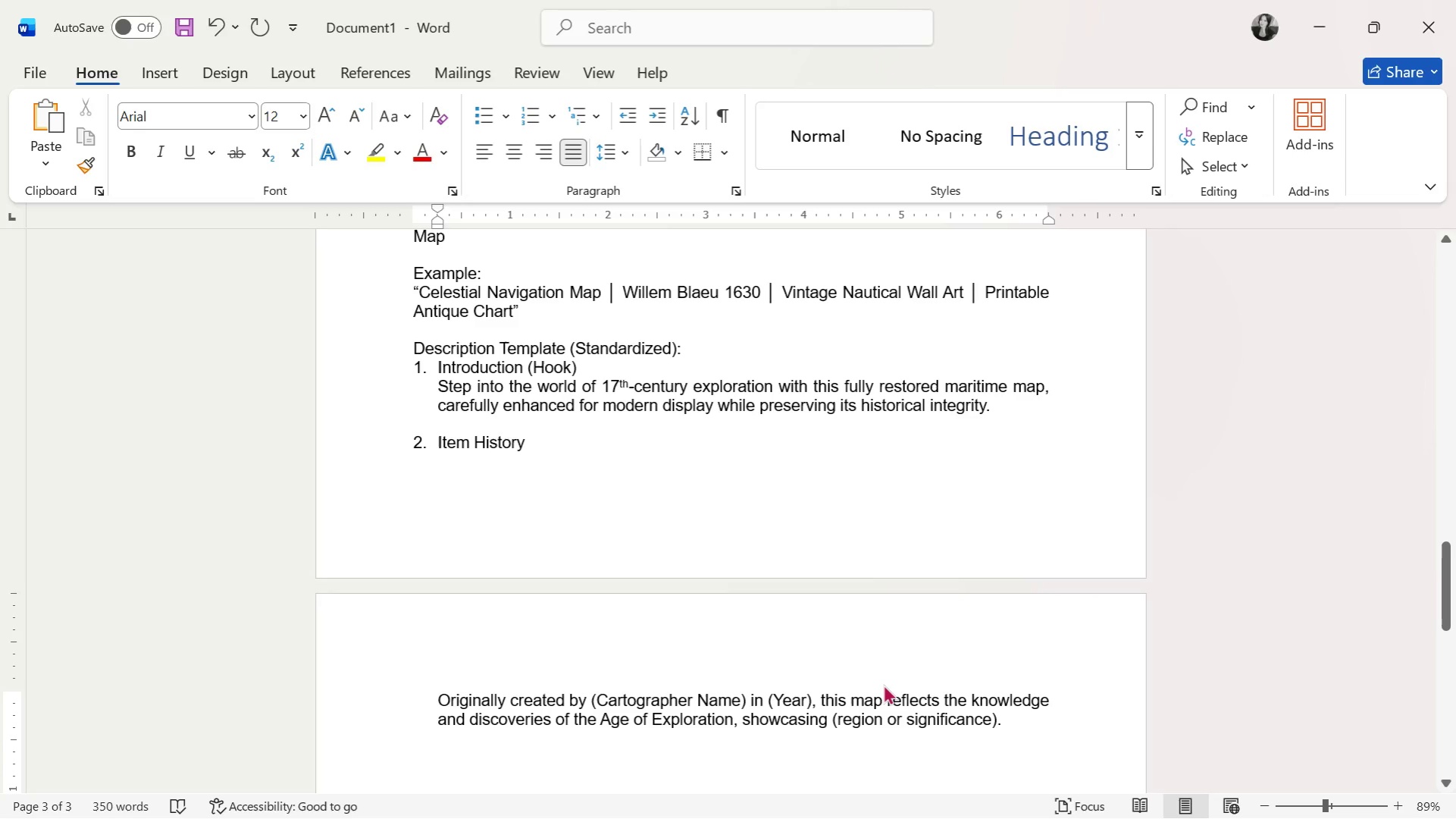 
key(3)
 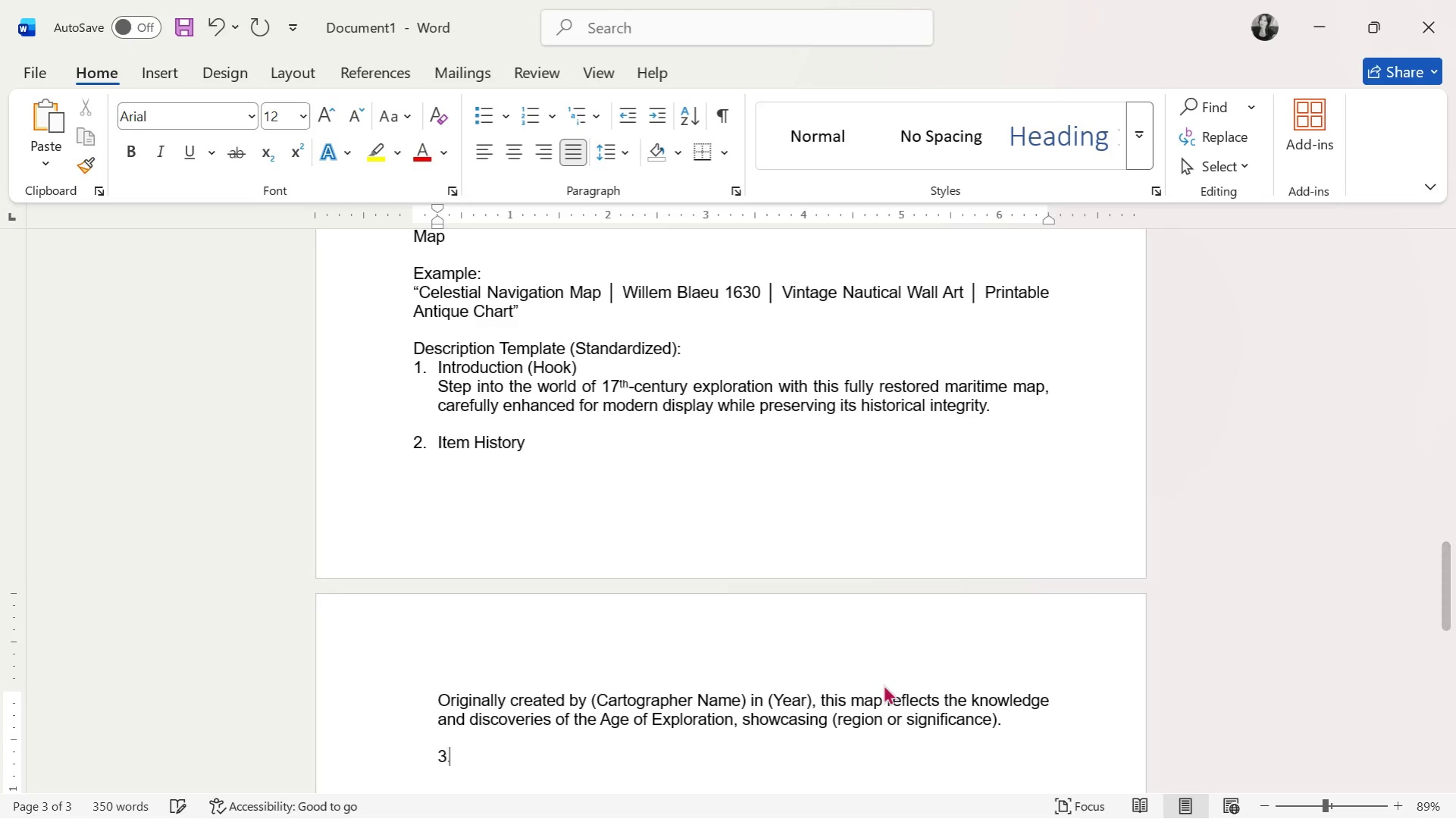 
key(Period)
 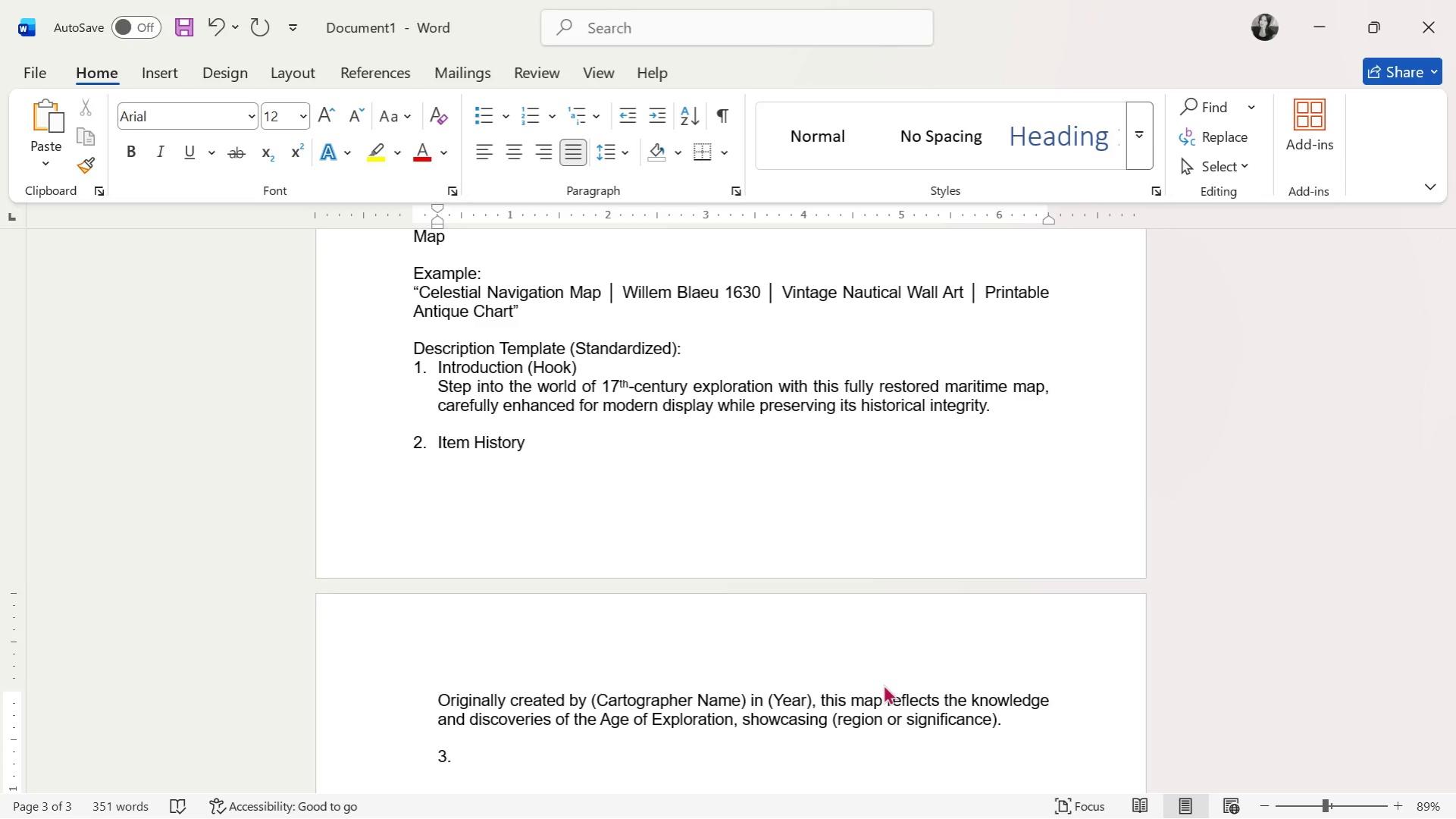 
key(Space)
 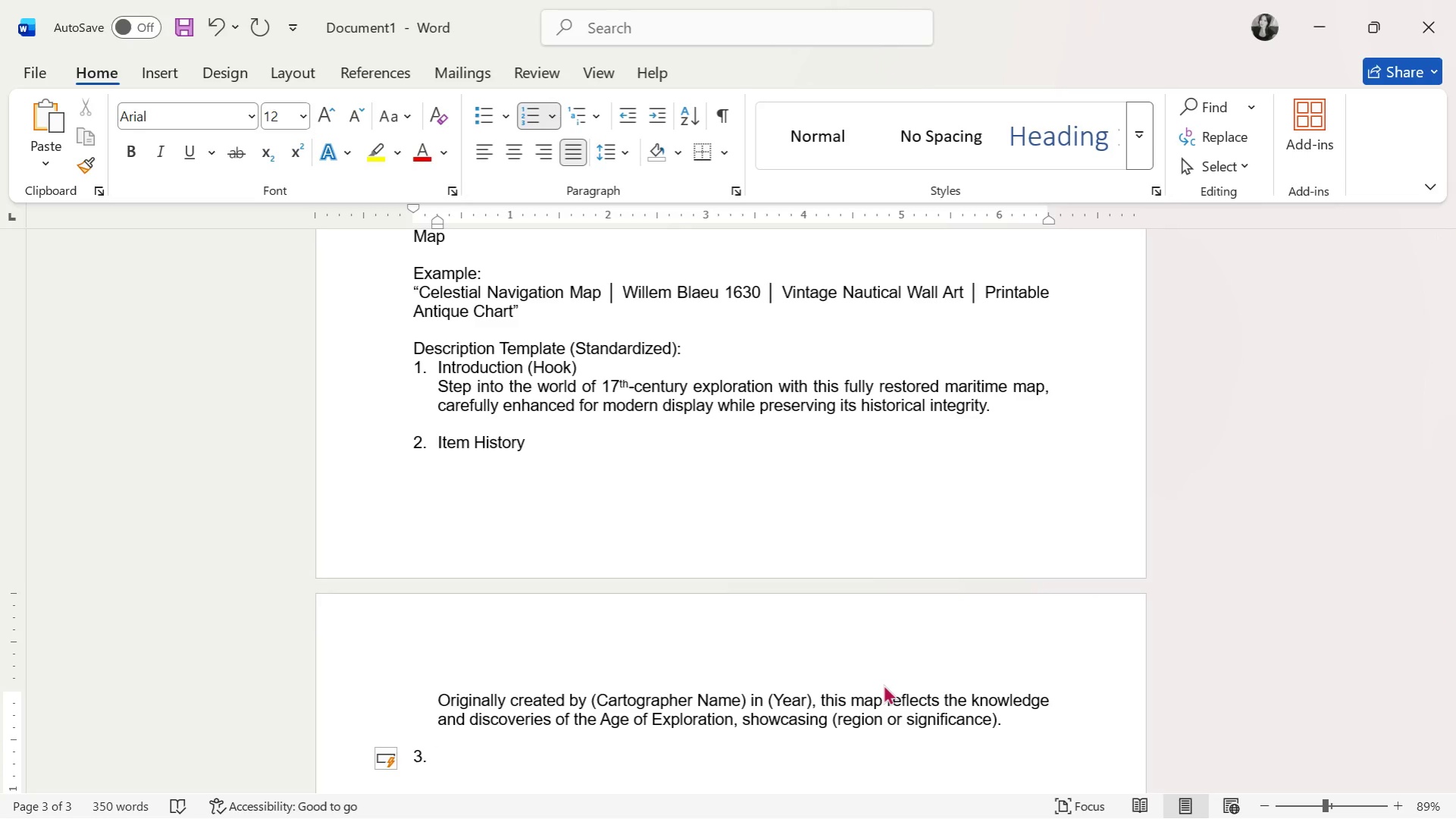 
type(Restoration Process)
 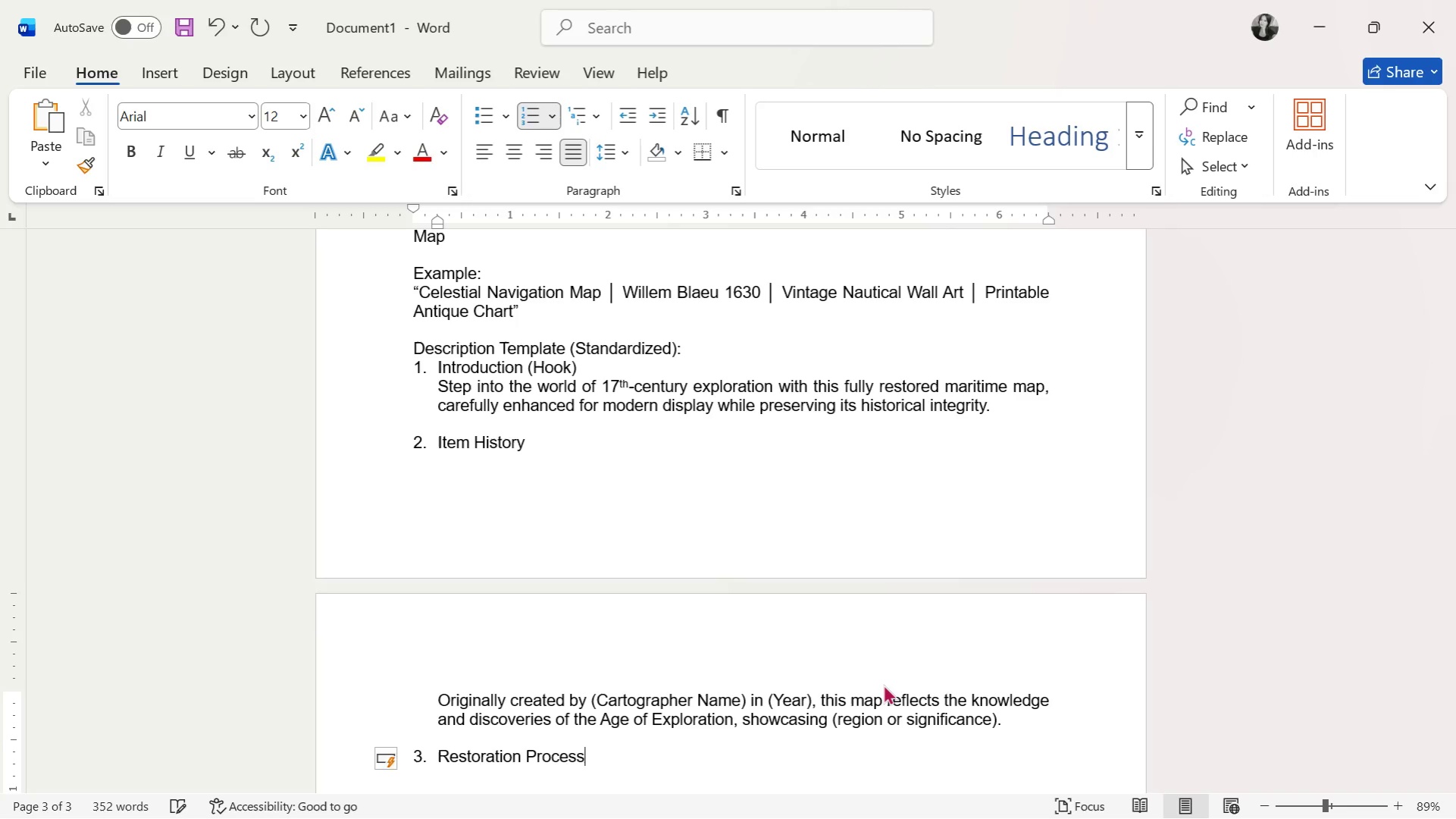 
key(Enter)
 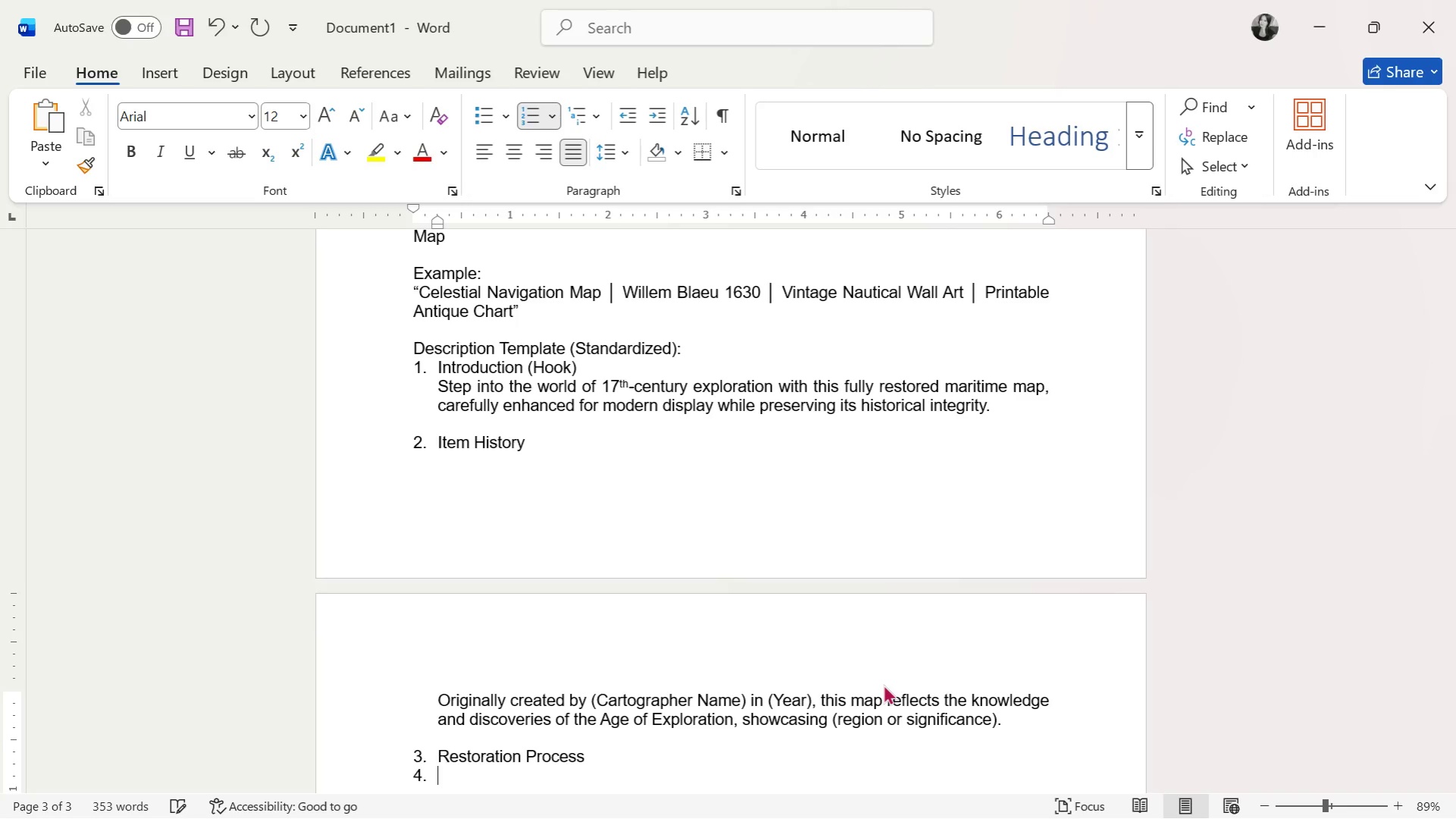 
key(Backspace)
type(This piece has been digitally restored using hig-resolution enhancement teh)
key(Backspace)
key(Backspace)
type(h)
key(Backspace)
type(echniques:)
 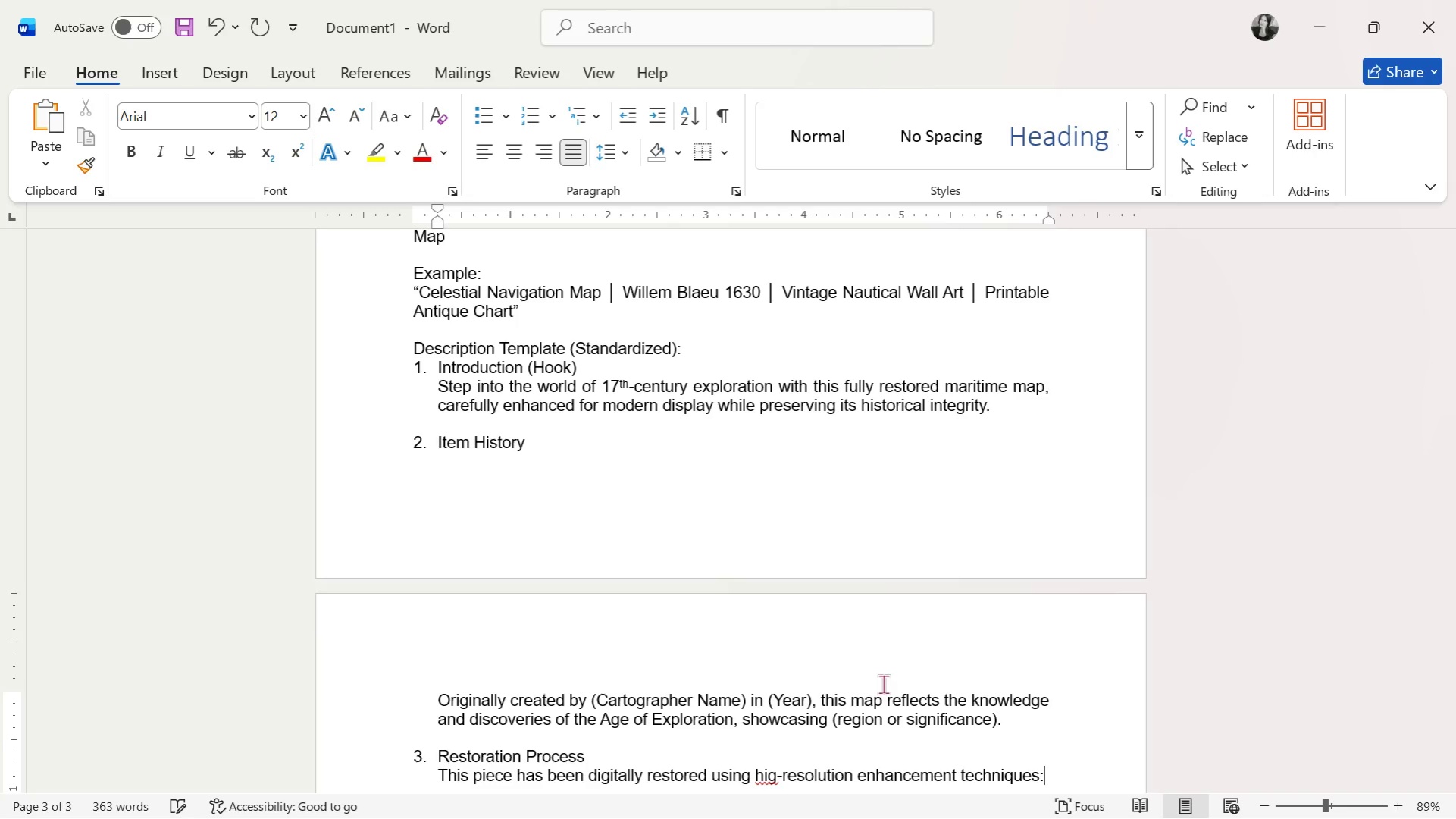 
key(Enter)
 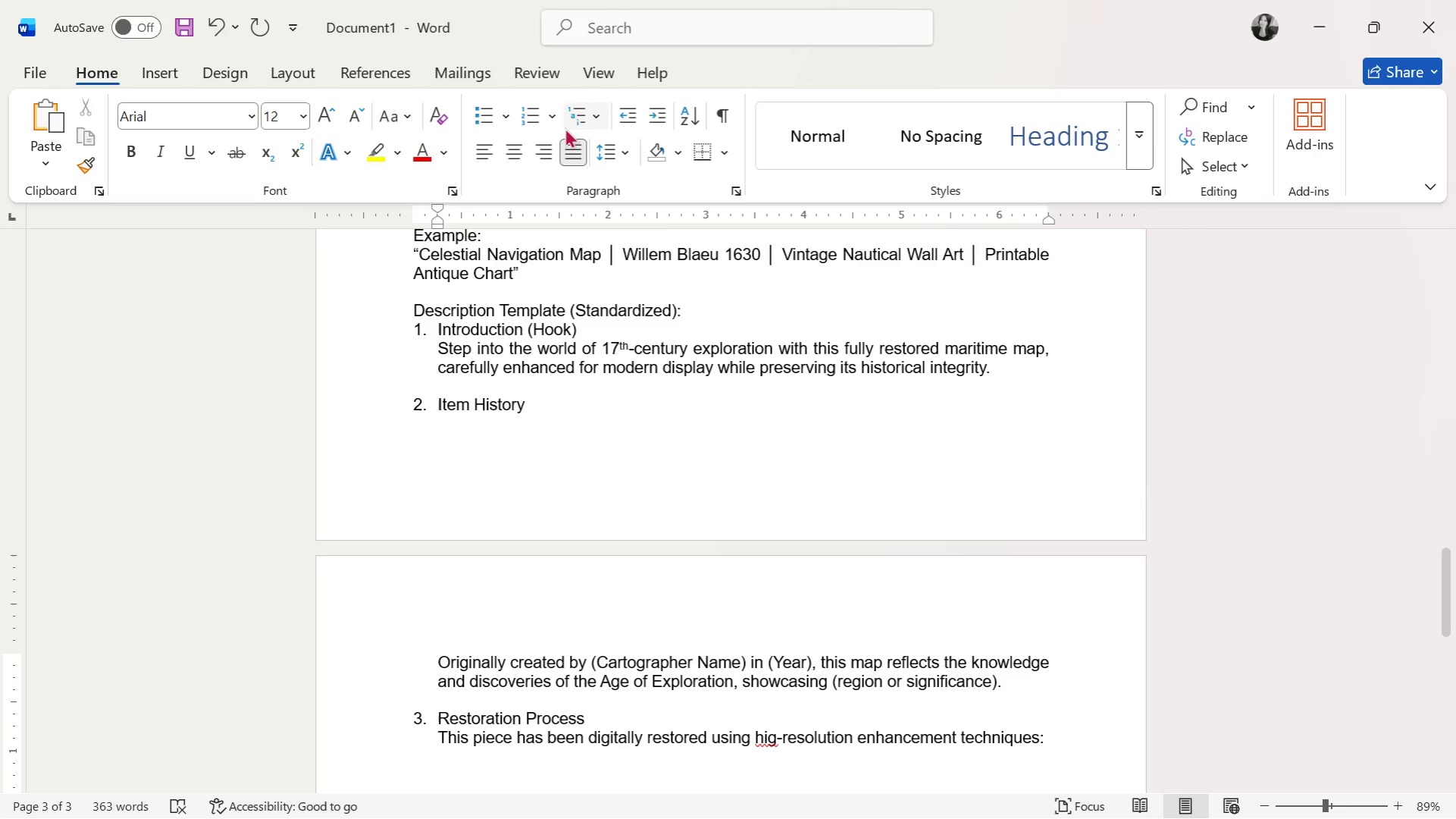 
left_click([487, 116])
 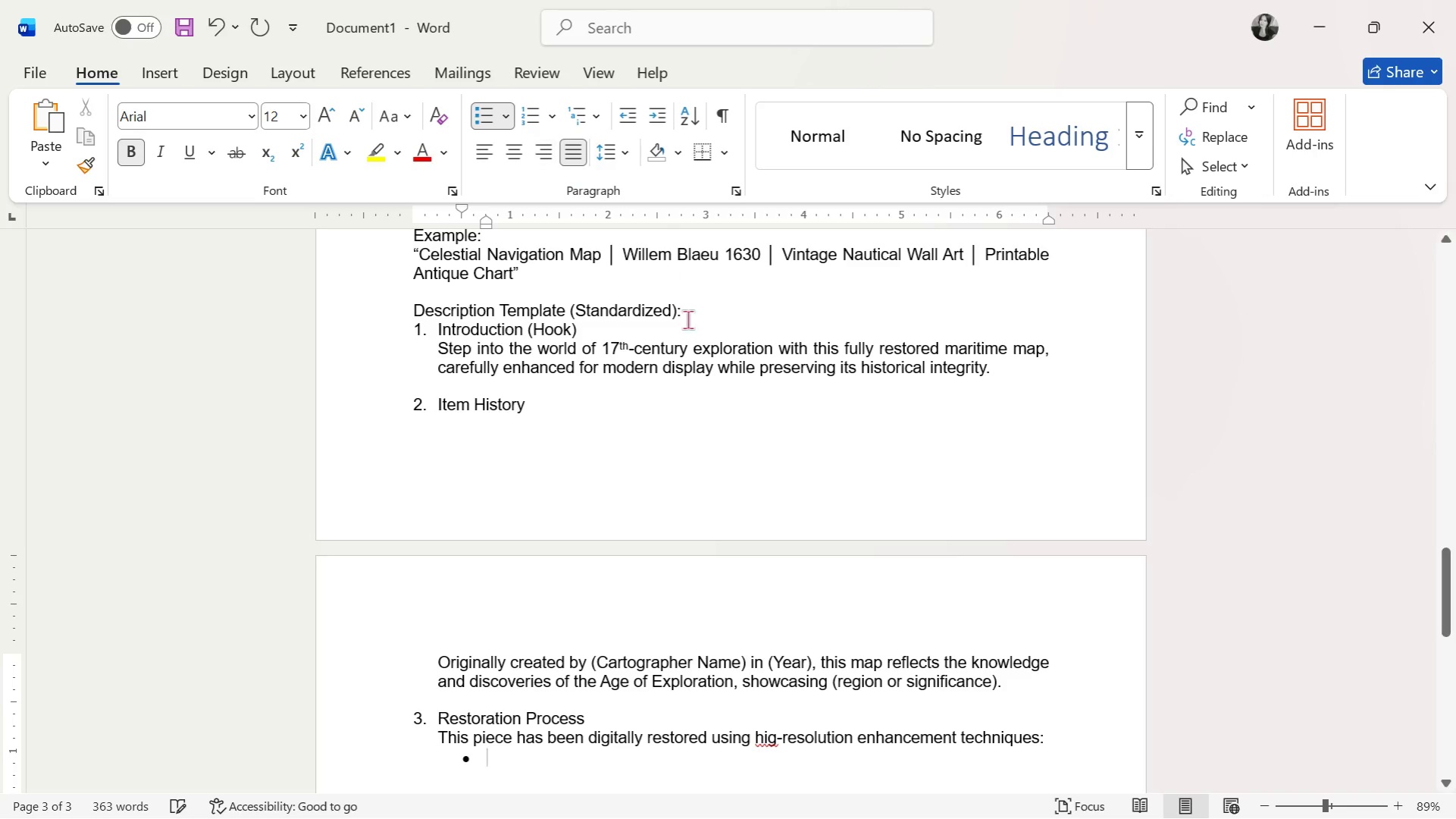 
scroll: coordinate [800, 428], scroll_direction: down, amount: 7.0
 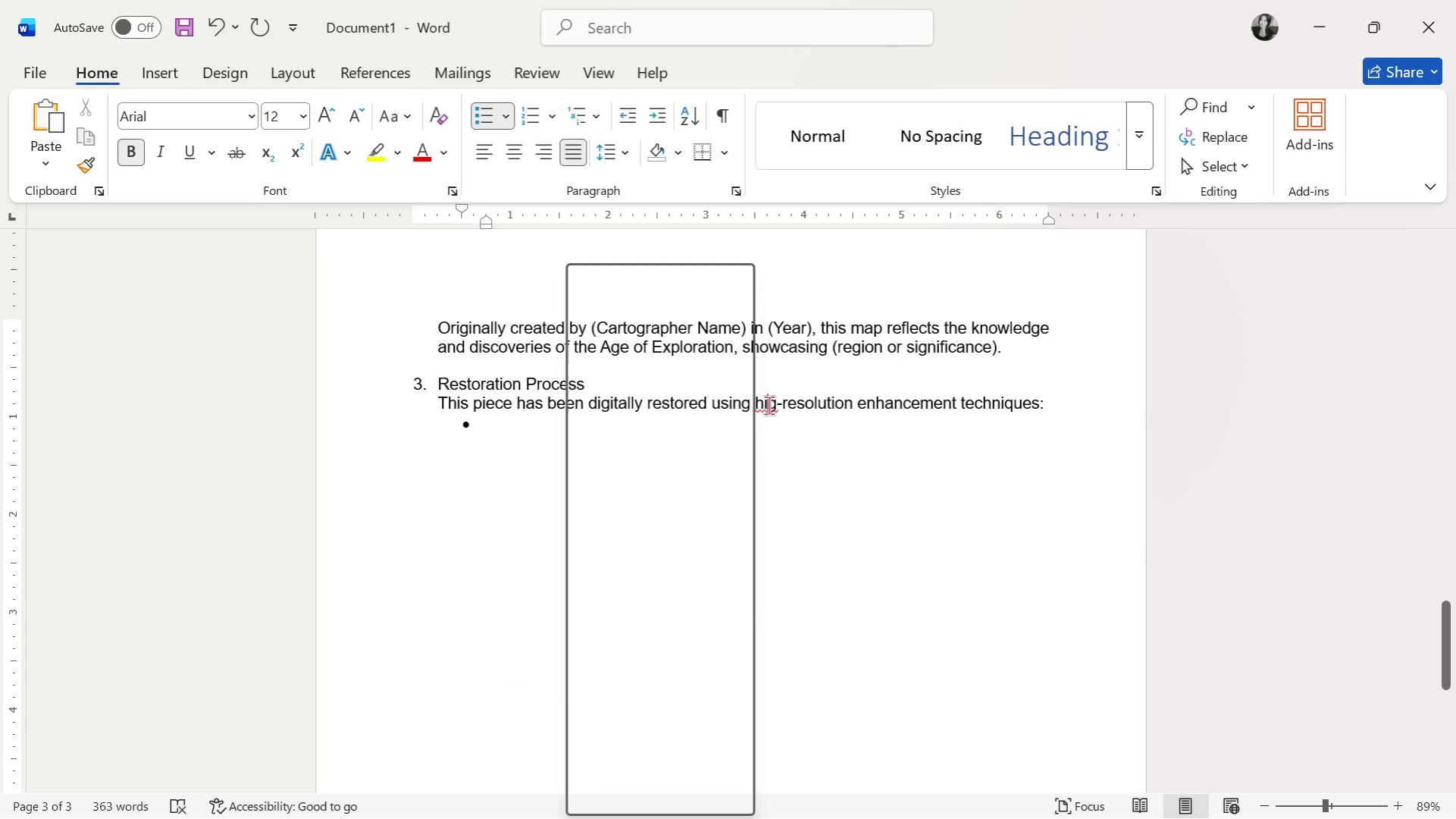 
left_click([669, 281])
 